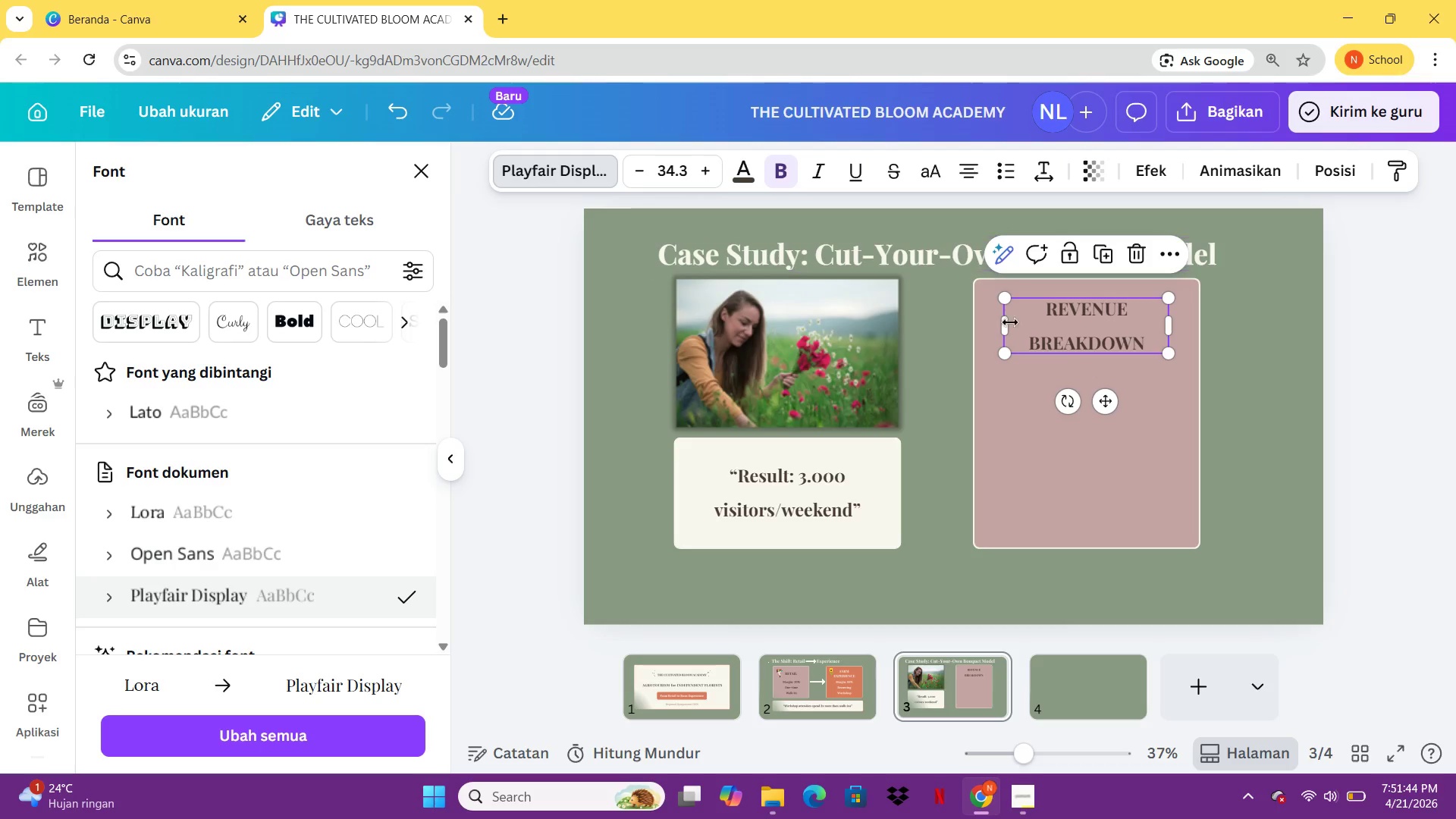 
left_click([1031, 431])
 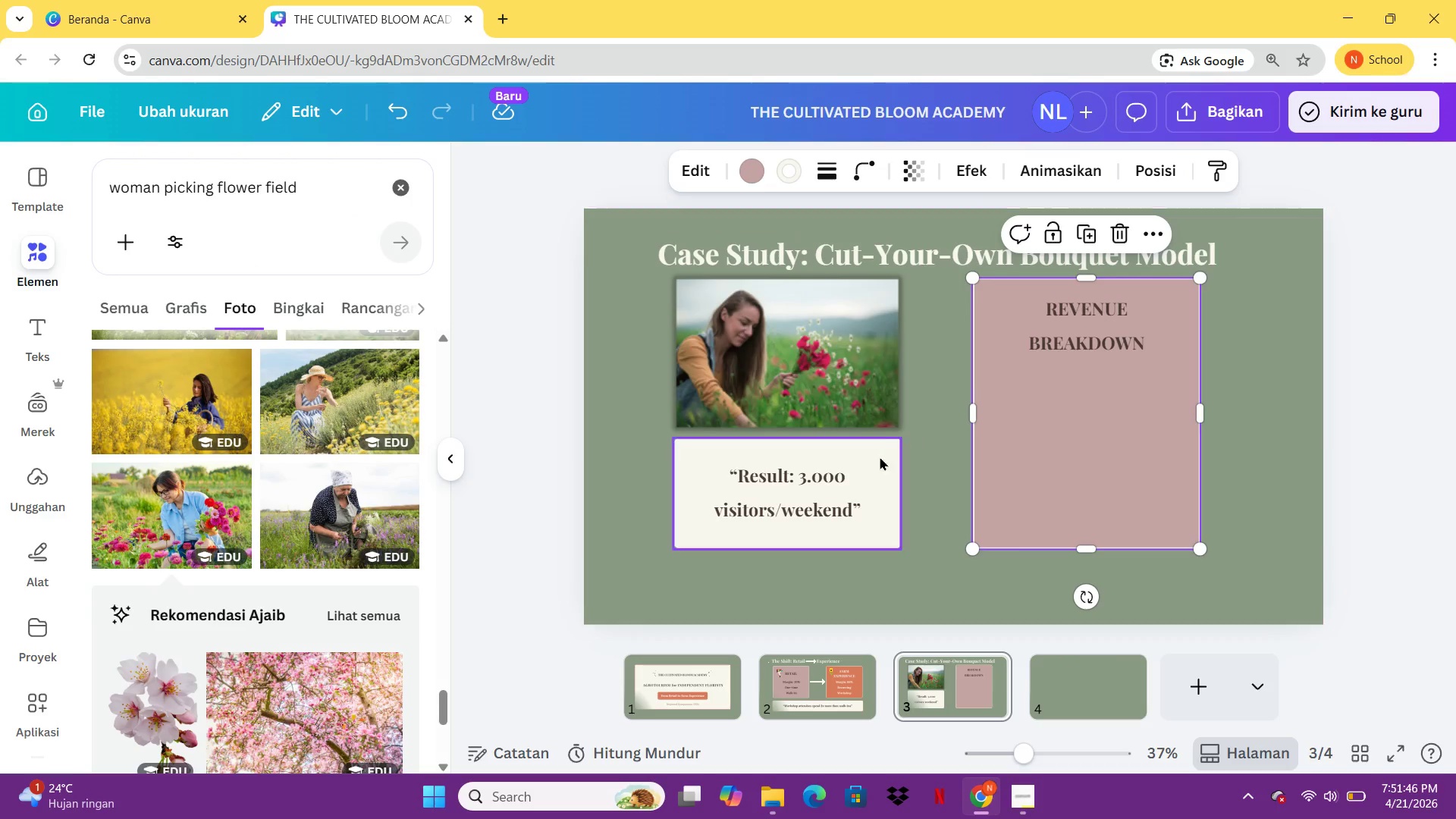 
left_click([1094, 326])
 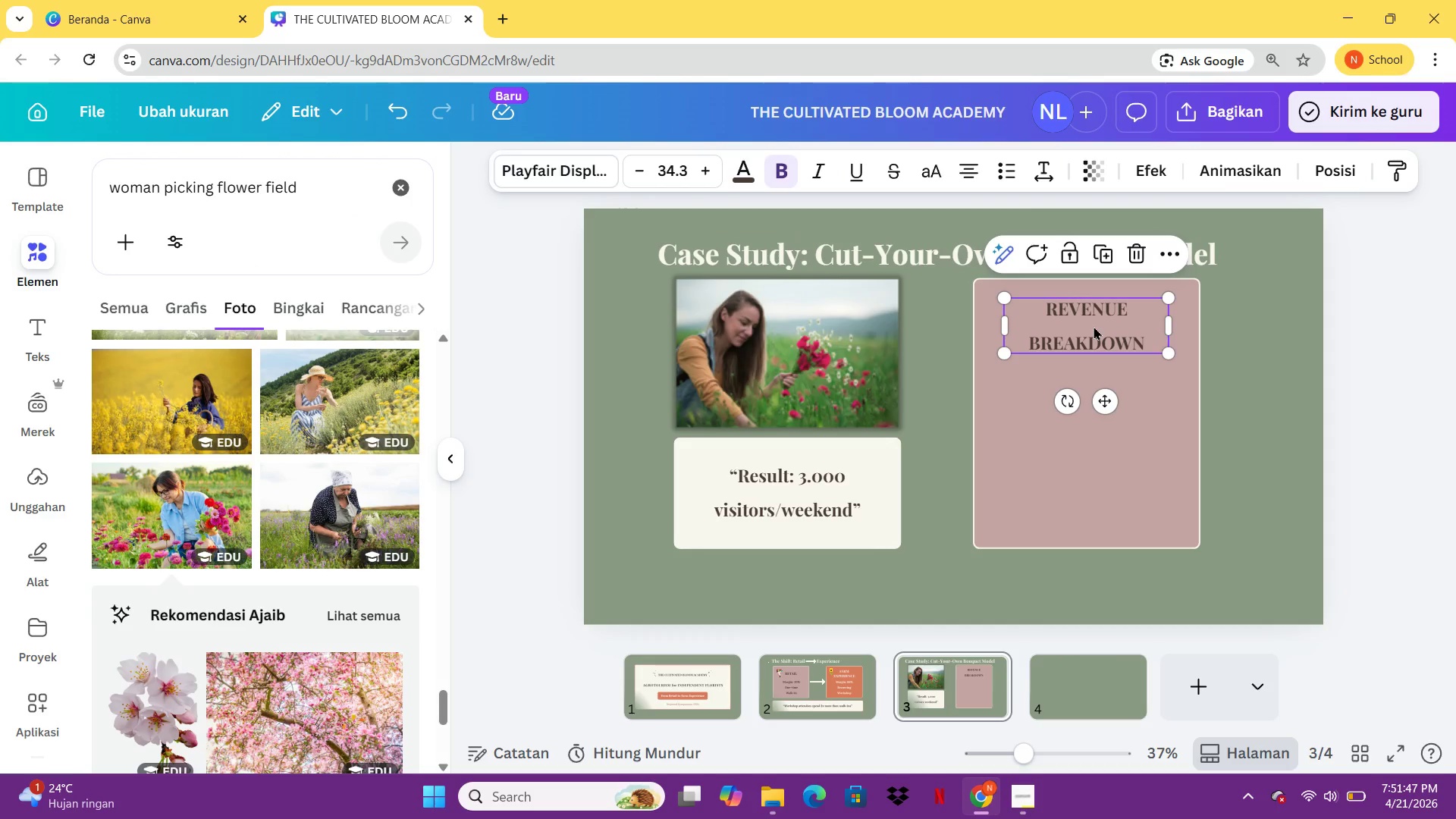 
key(Control+C)
 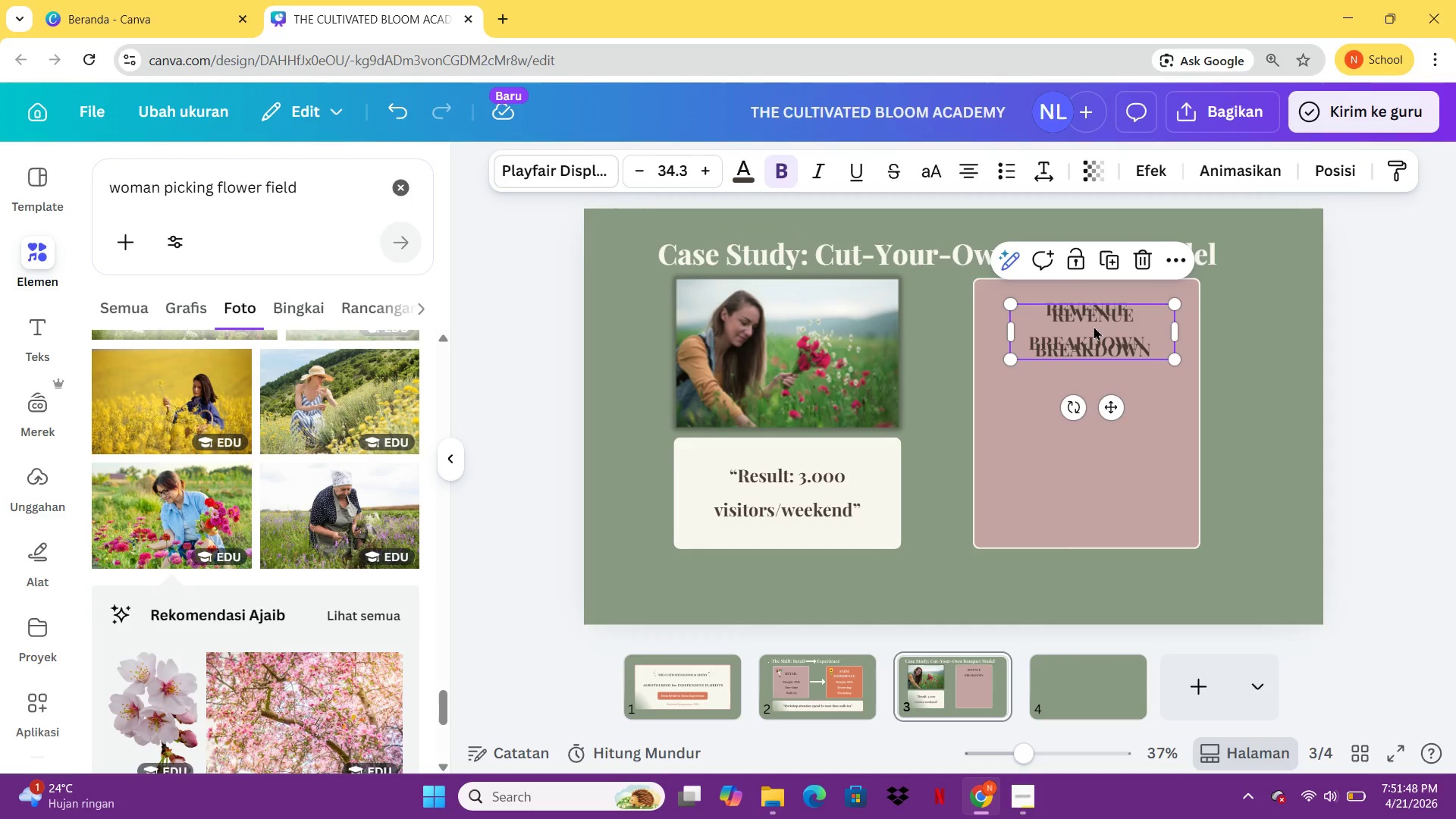 
key(Control+V)
 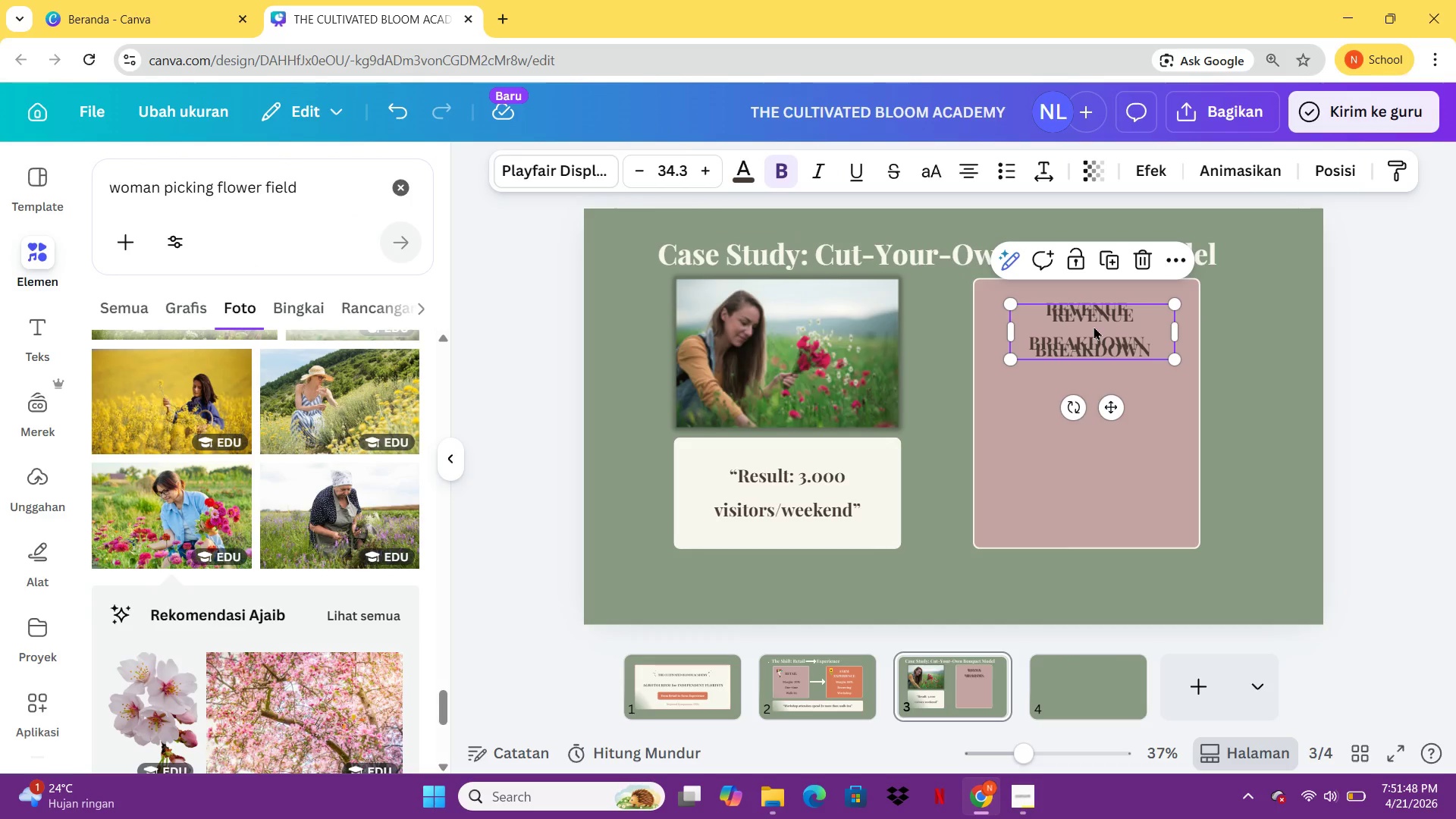 
left_click_drag(start_coordinate=[1094, 326], to_coordinate=[1087, 400])
 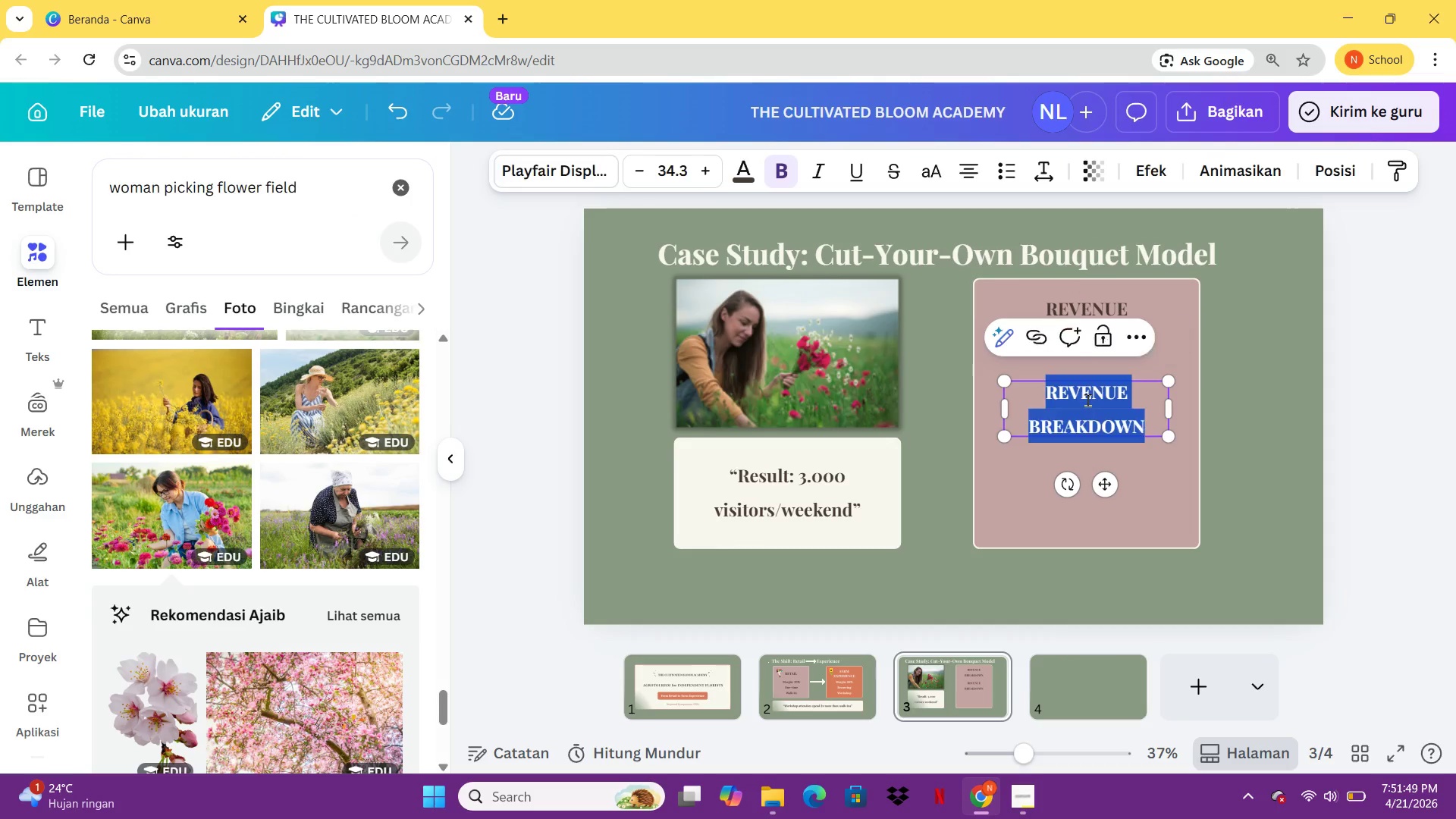 
double_click([1087, 400])
 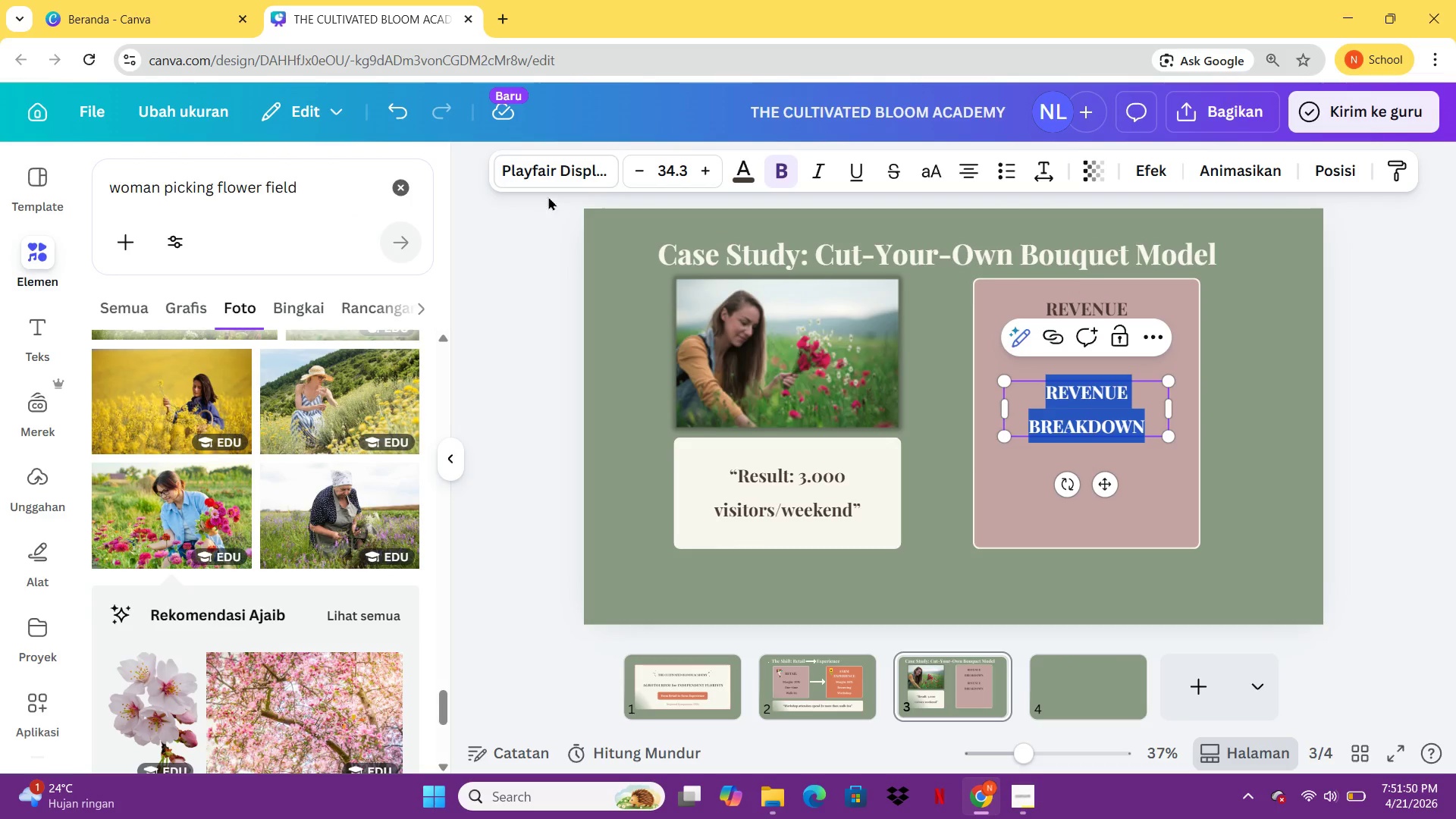 
left_click([558, 192])
 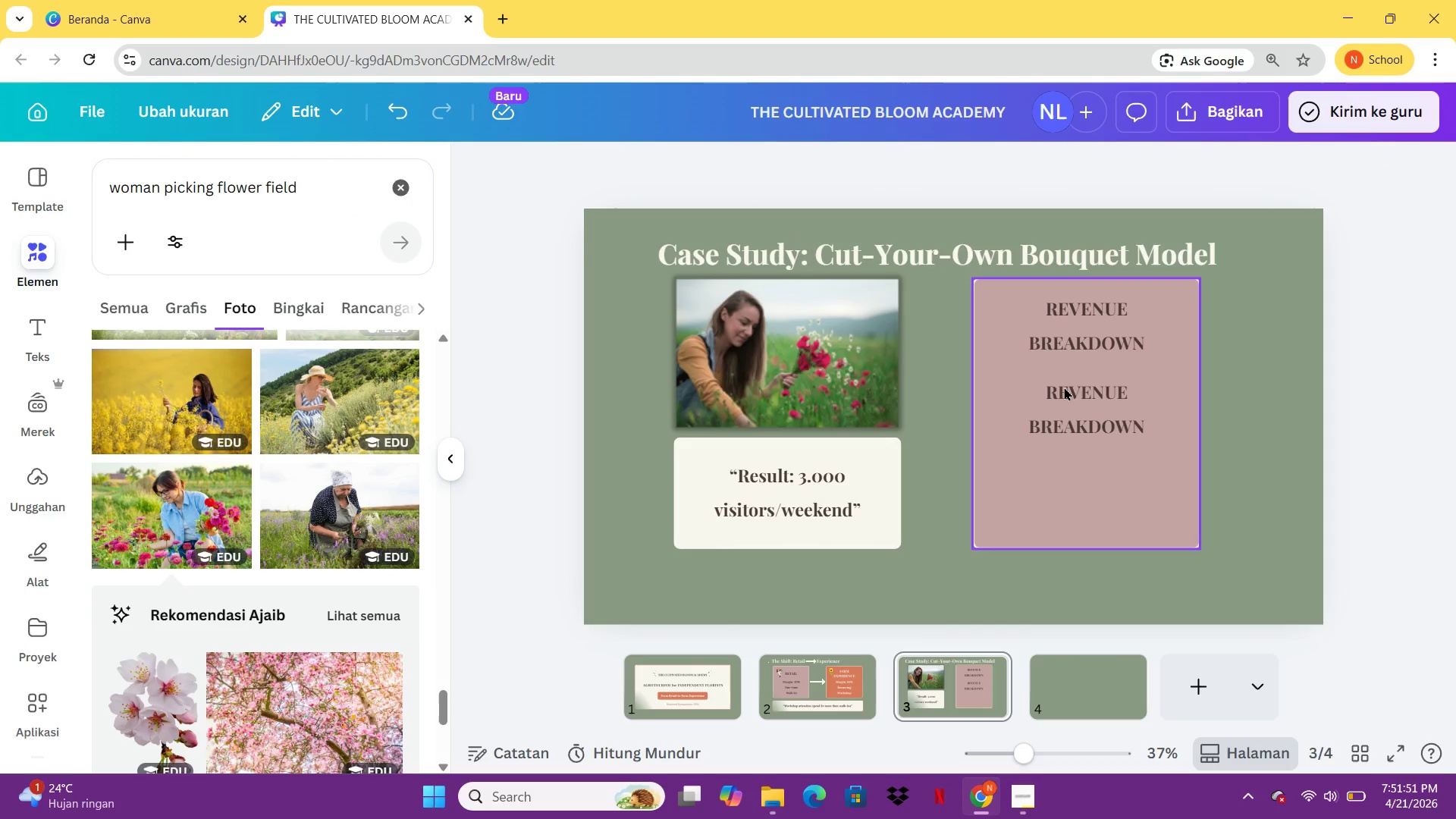 
left_click([1151, 425])
 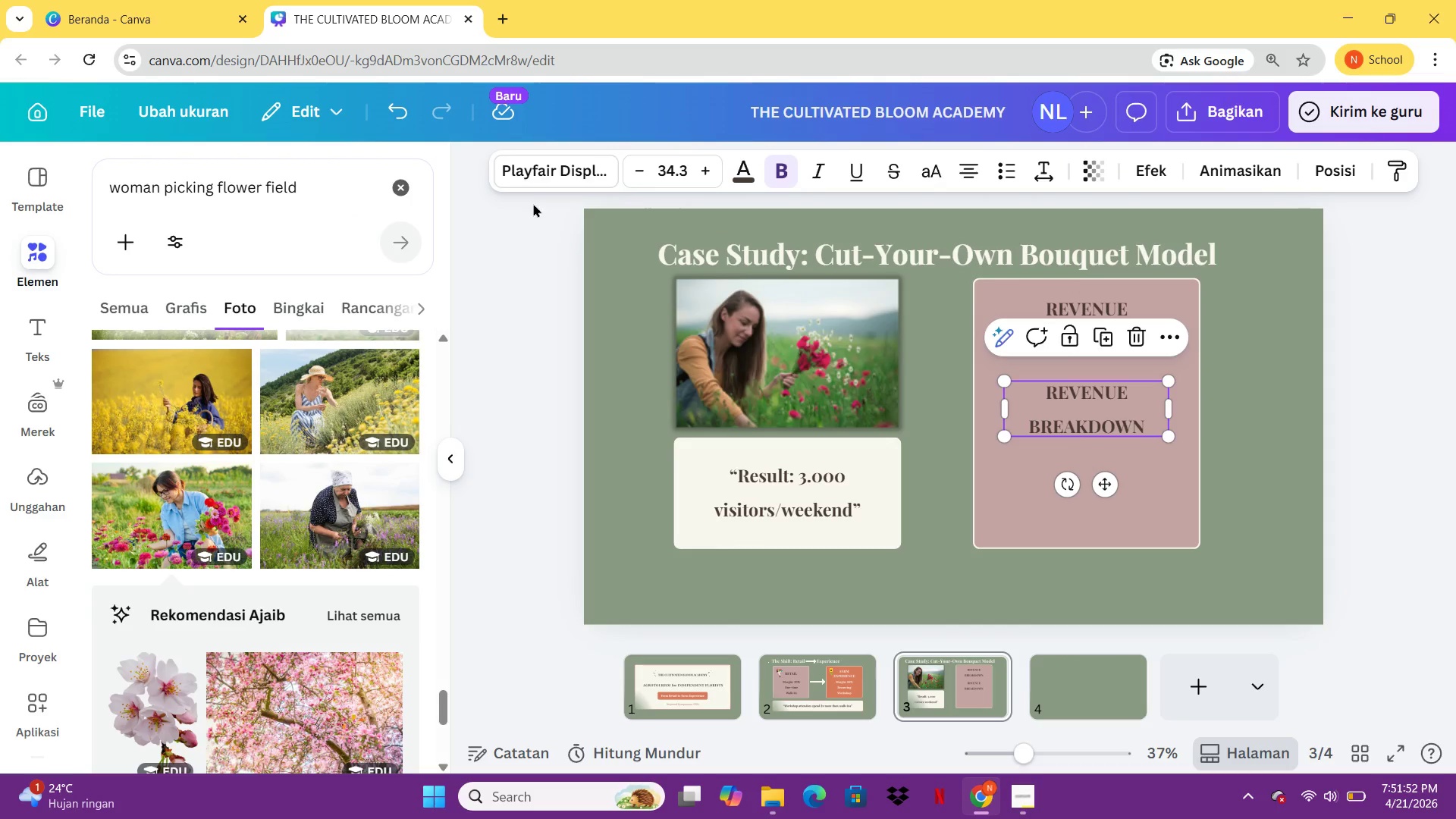 
left_click([546, 169])
 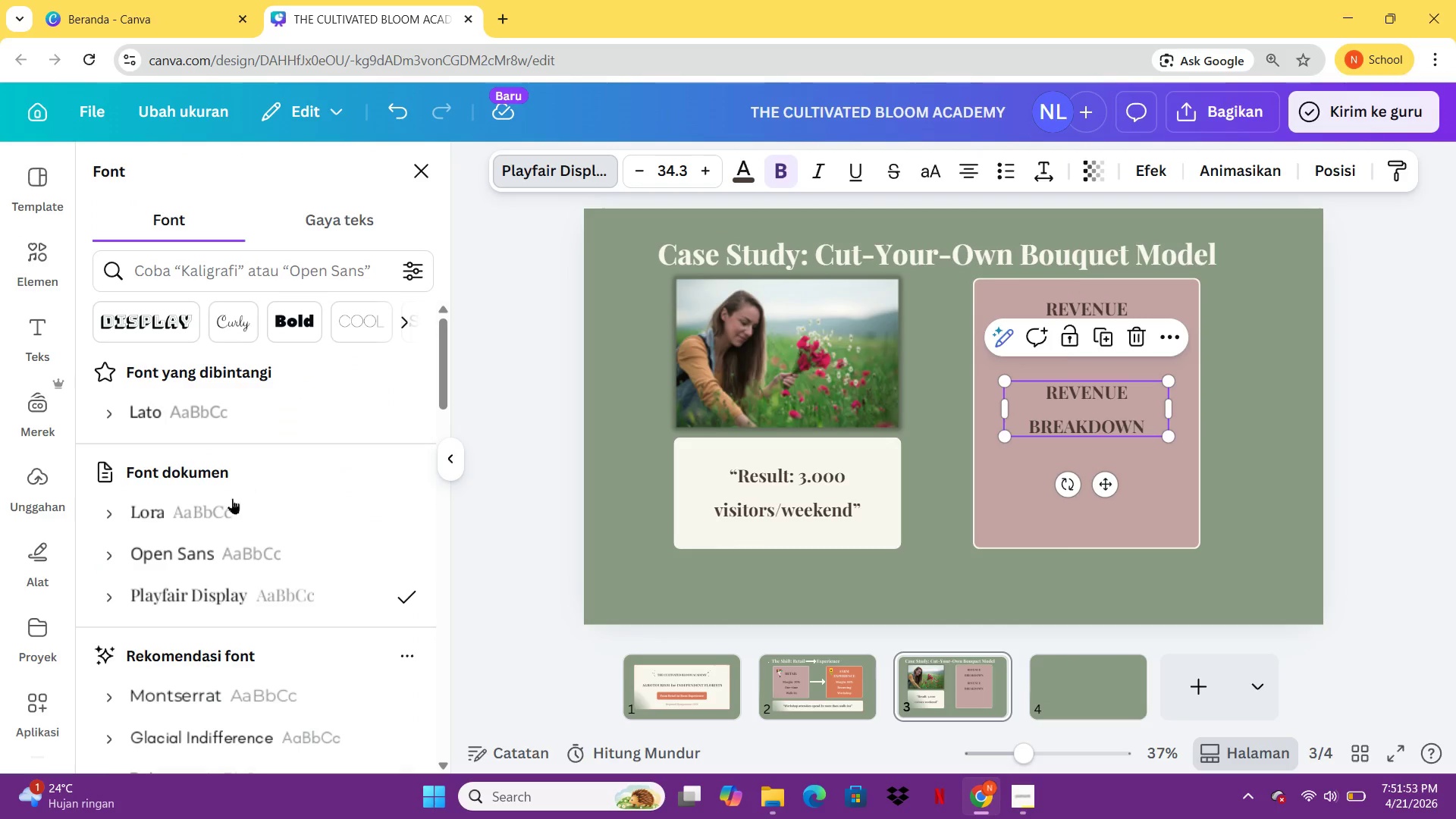 
left_click([228, 514])
 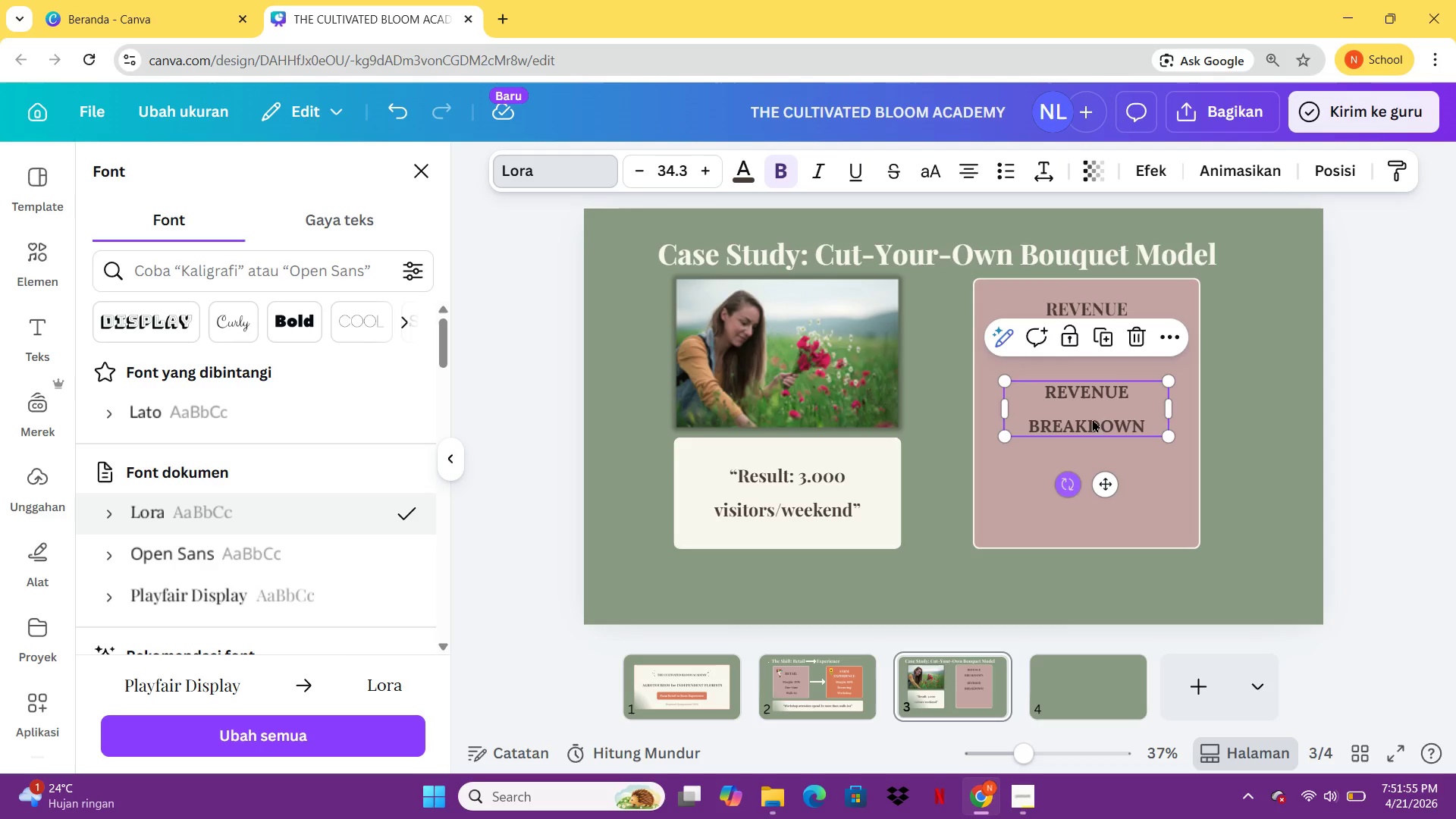 
double_click([1098, 407])
 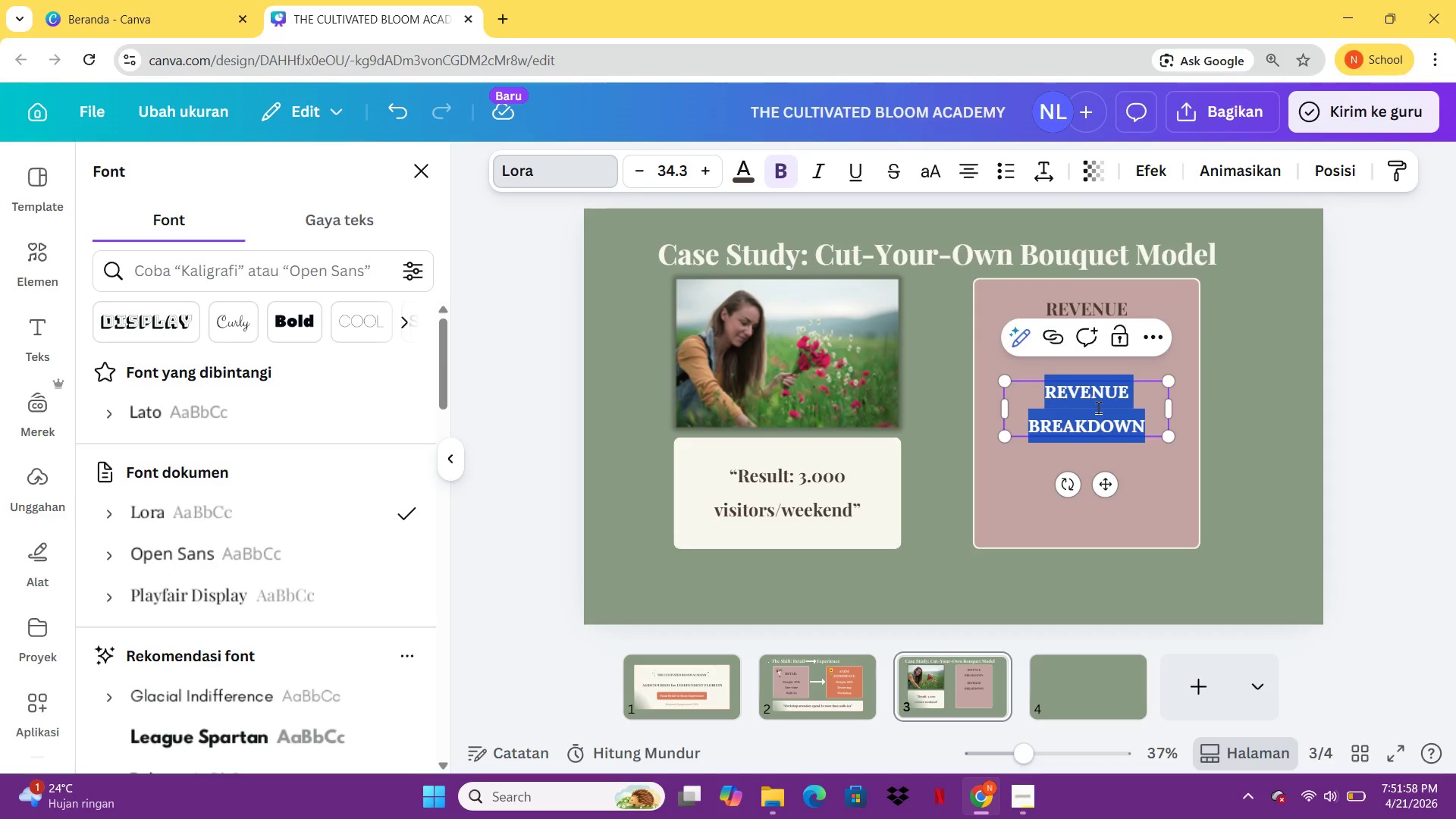 
type(Entry ticket; )
key(Backspace)
key(Backspace)
type(: $15)
 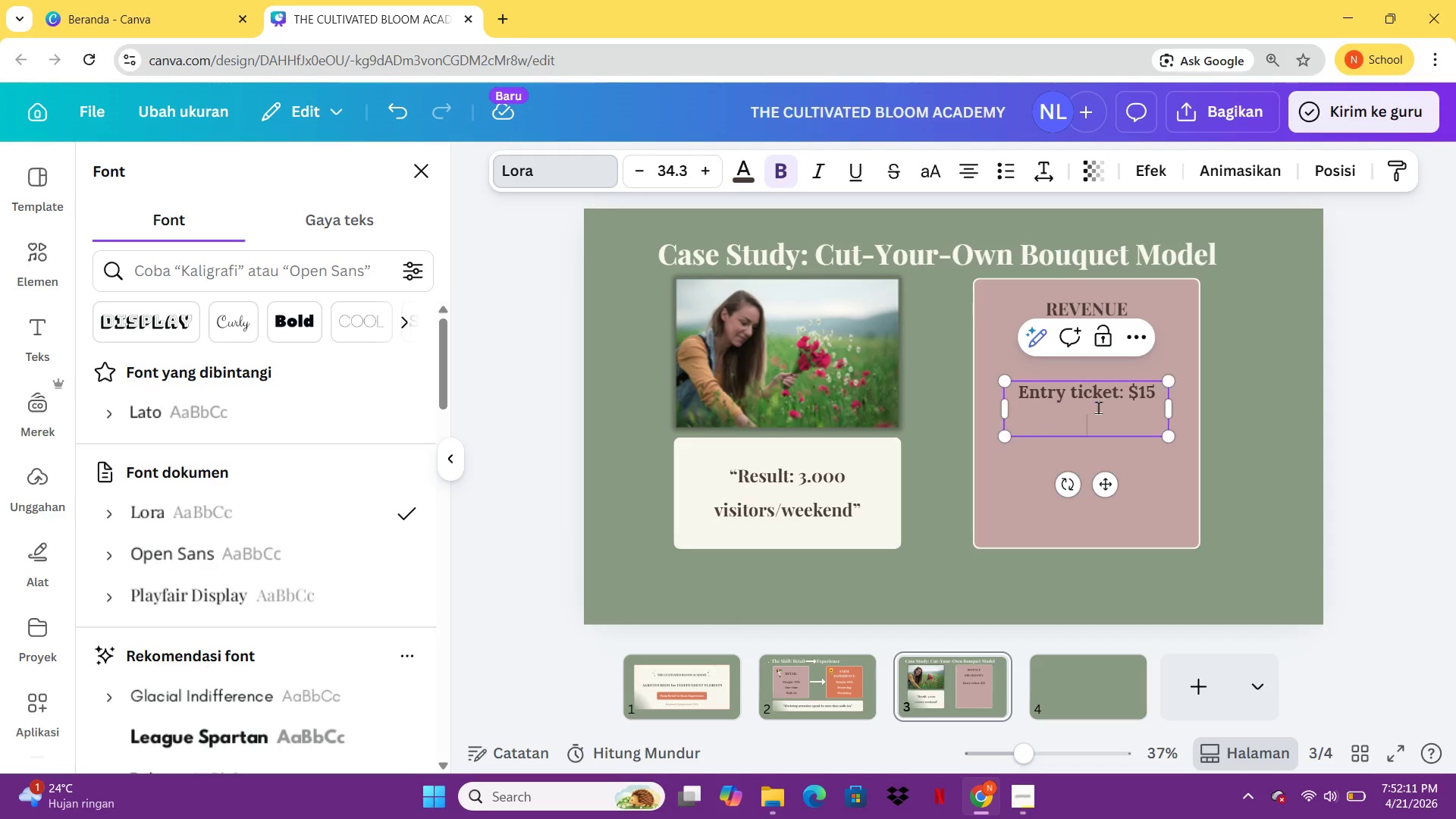 
 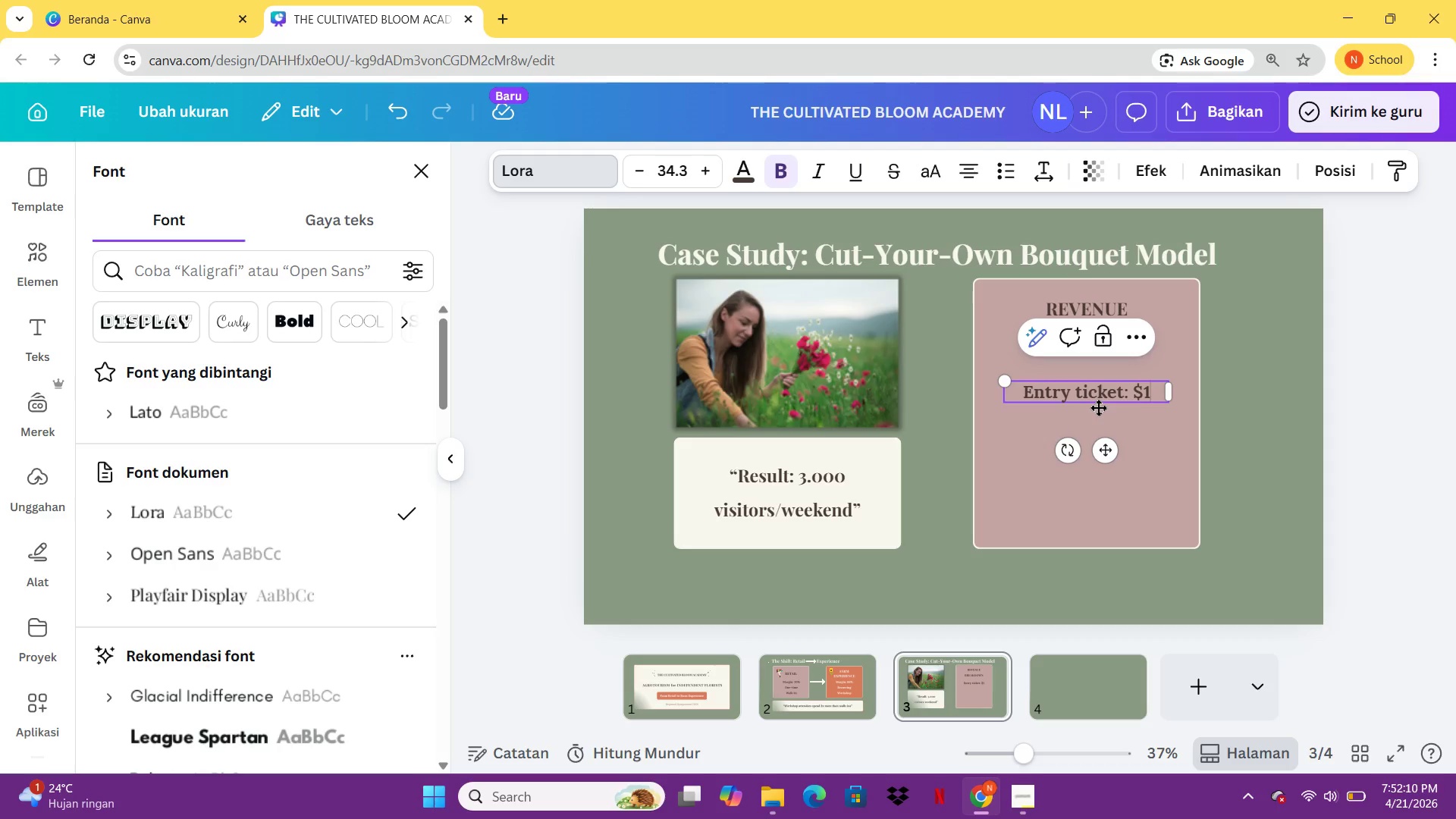 
key(Enter)
 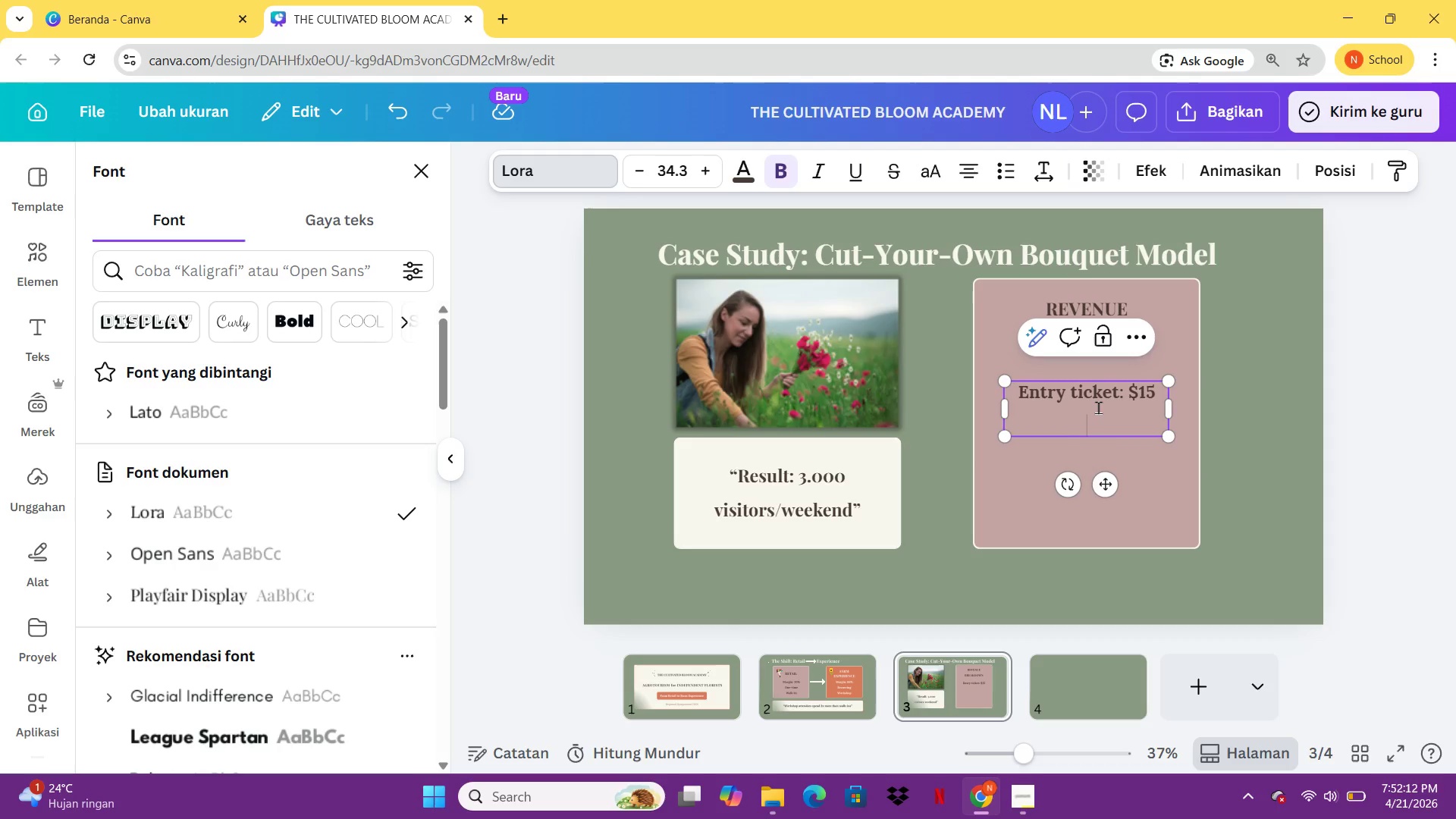 
type(Per buket: $25)
 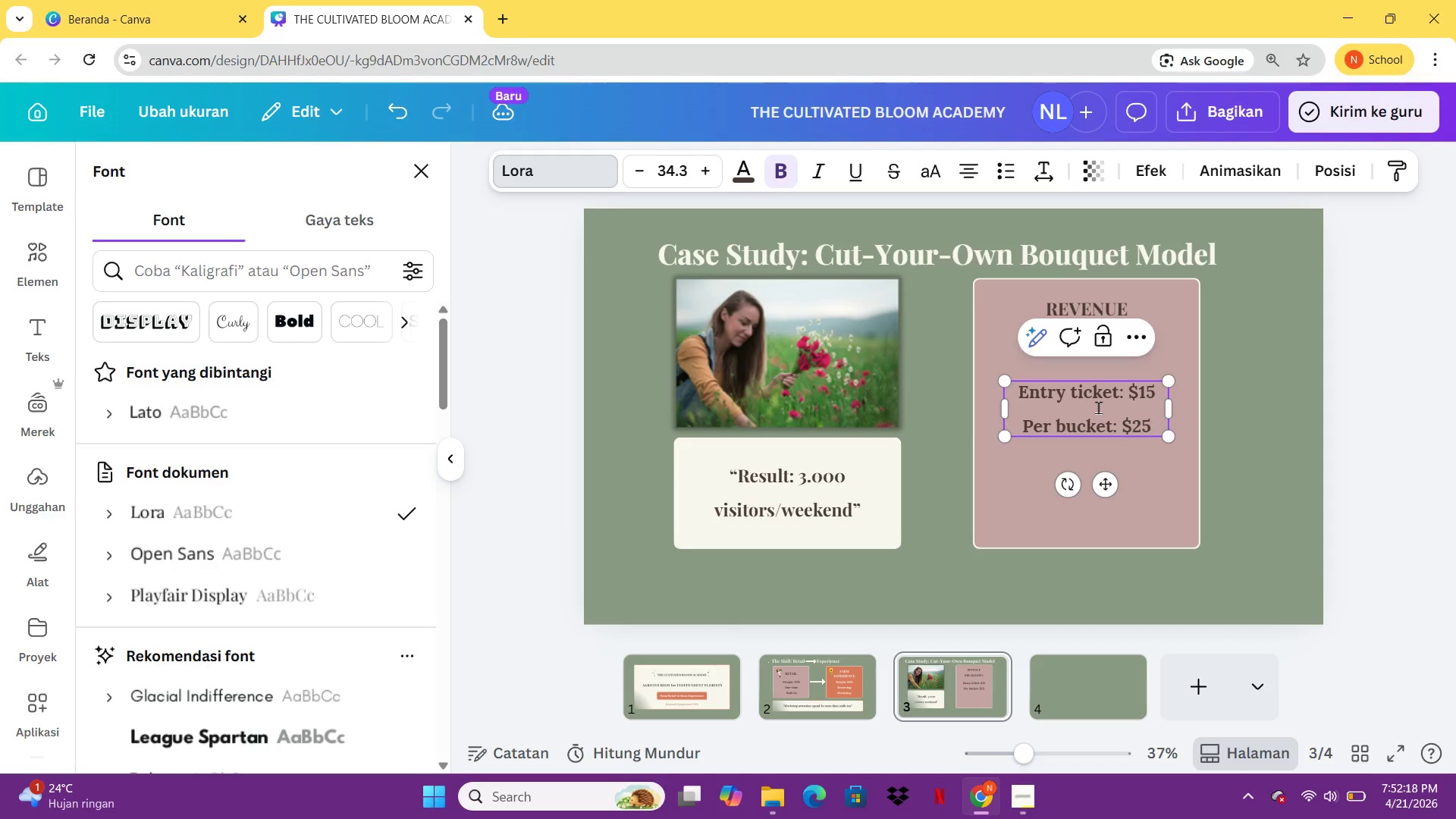 
key(Enter)
 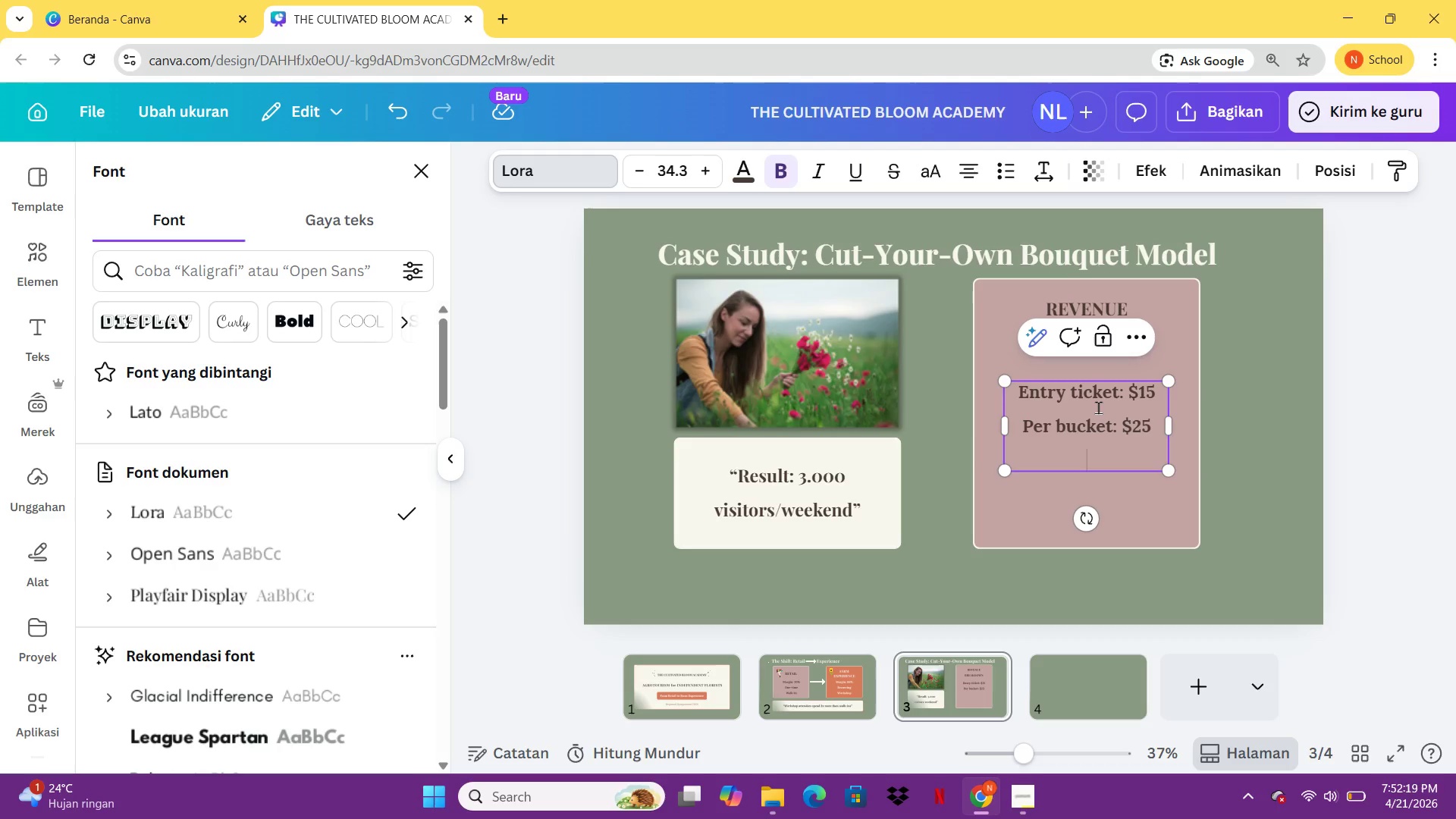 
type(Photo spot: $10)
 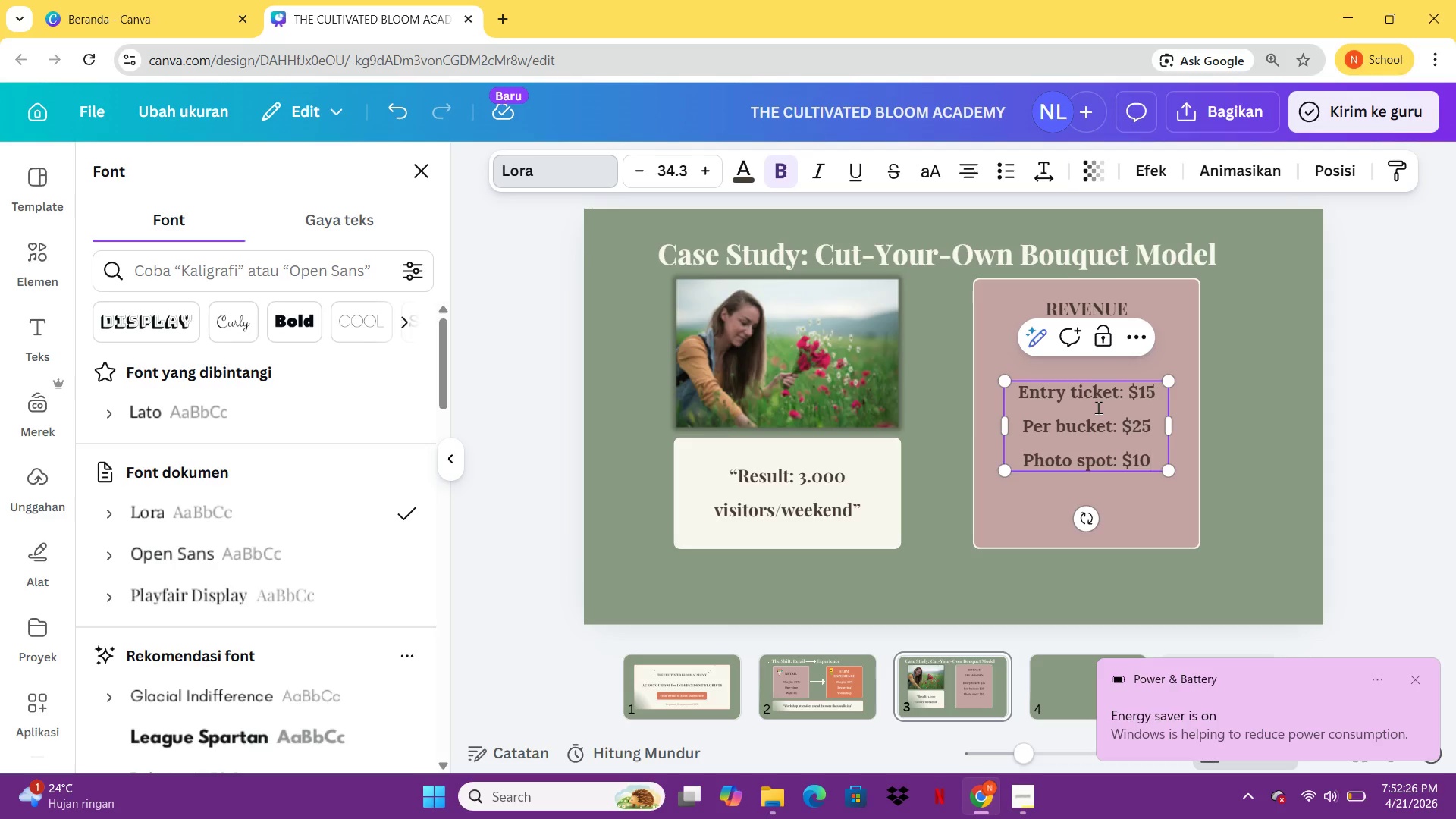 
wait(10.77)
 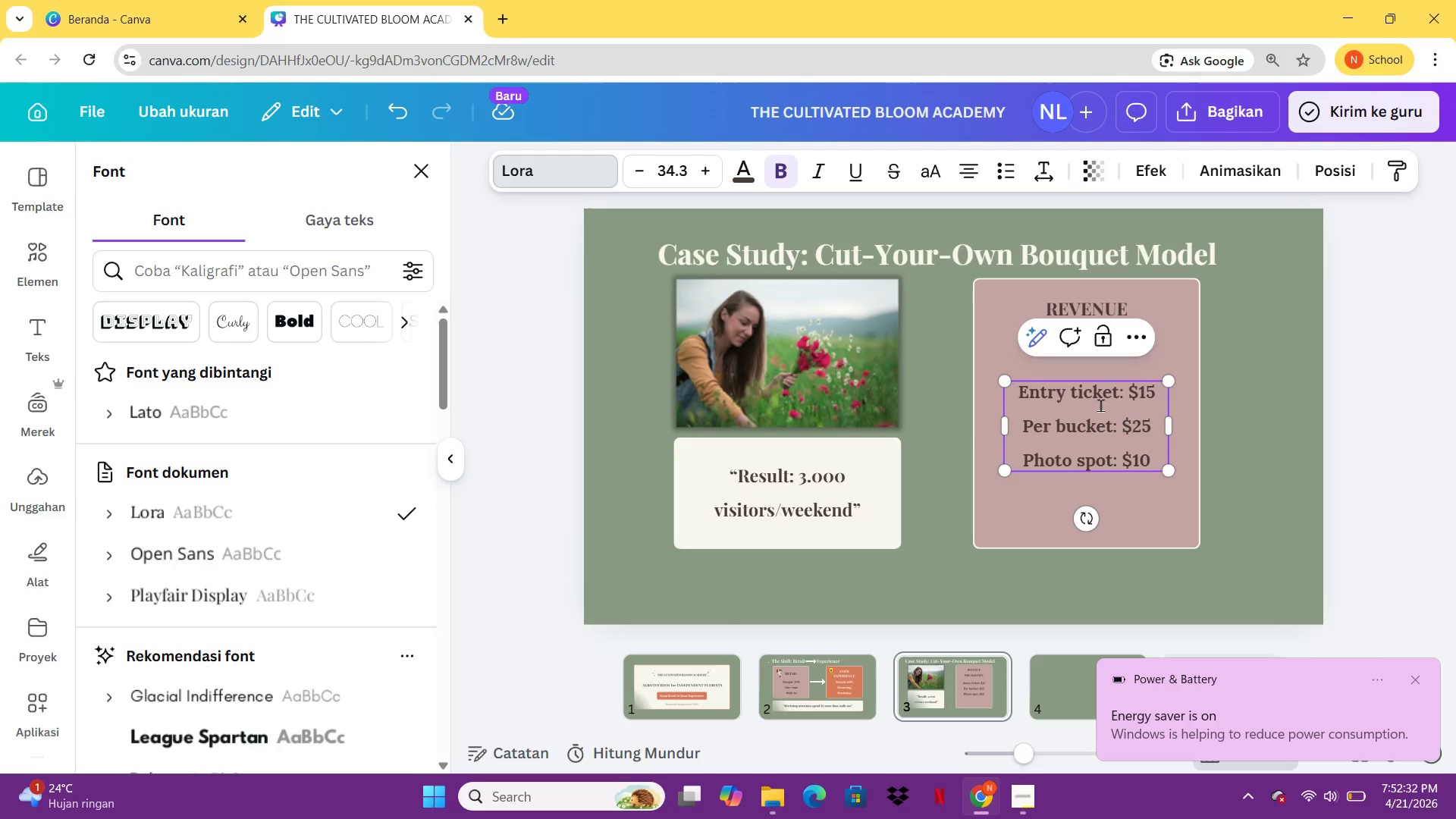 
left_click([1320, 353])
 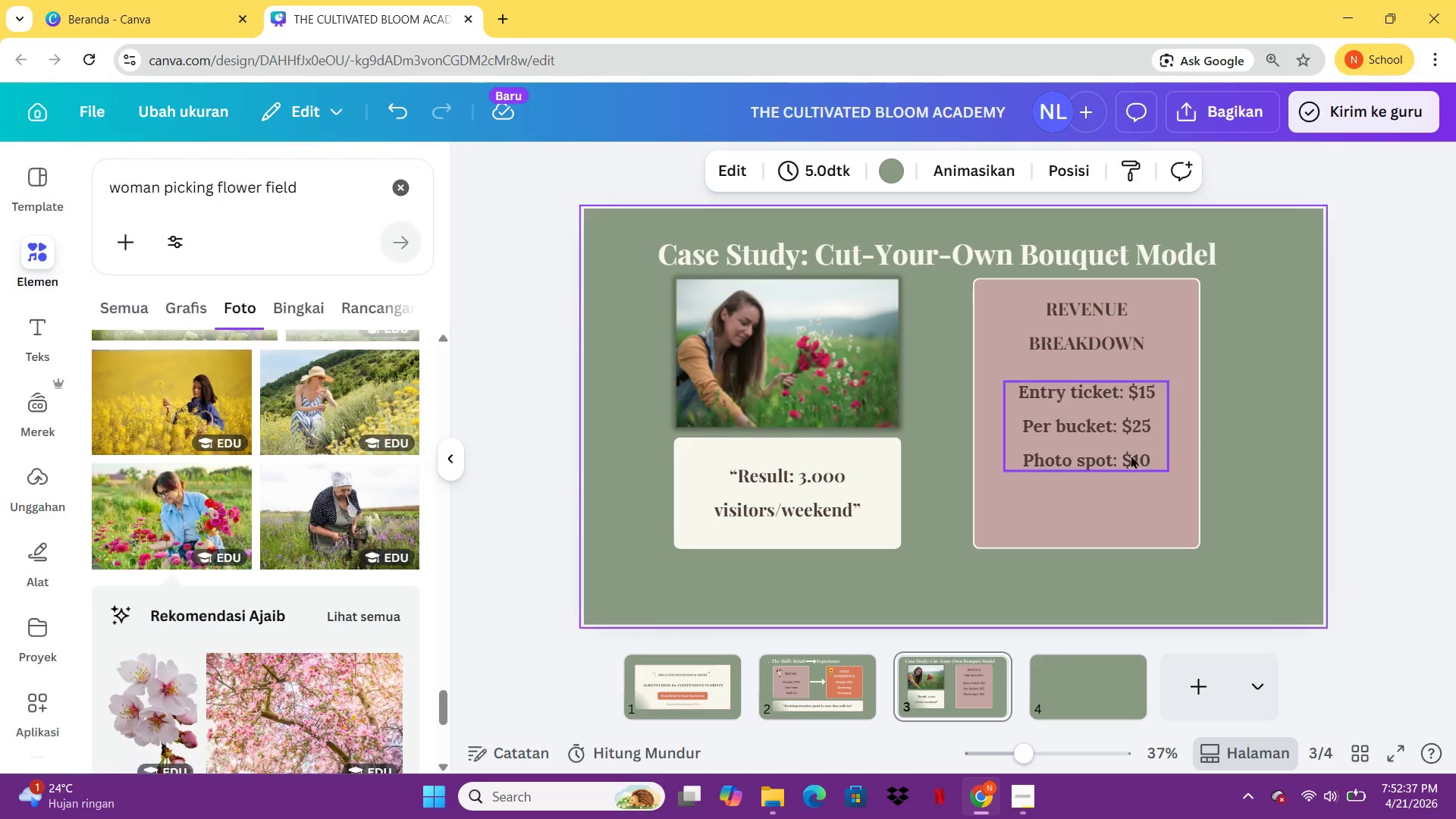 
left_click([1130, 456])
 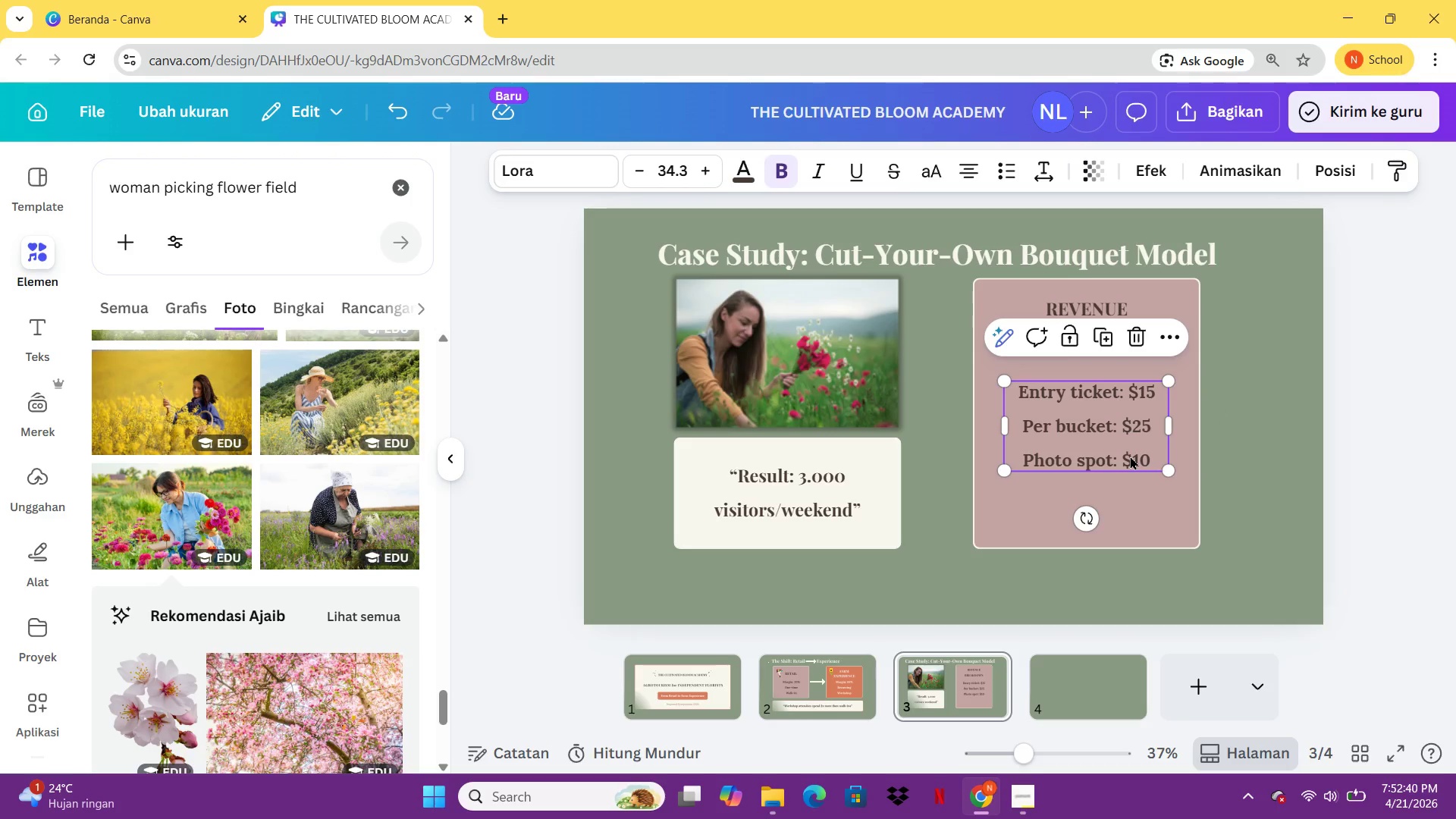 
left_click_drag(start_coordinate=[1122, 439], to_coordinate=[1119, 427])
 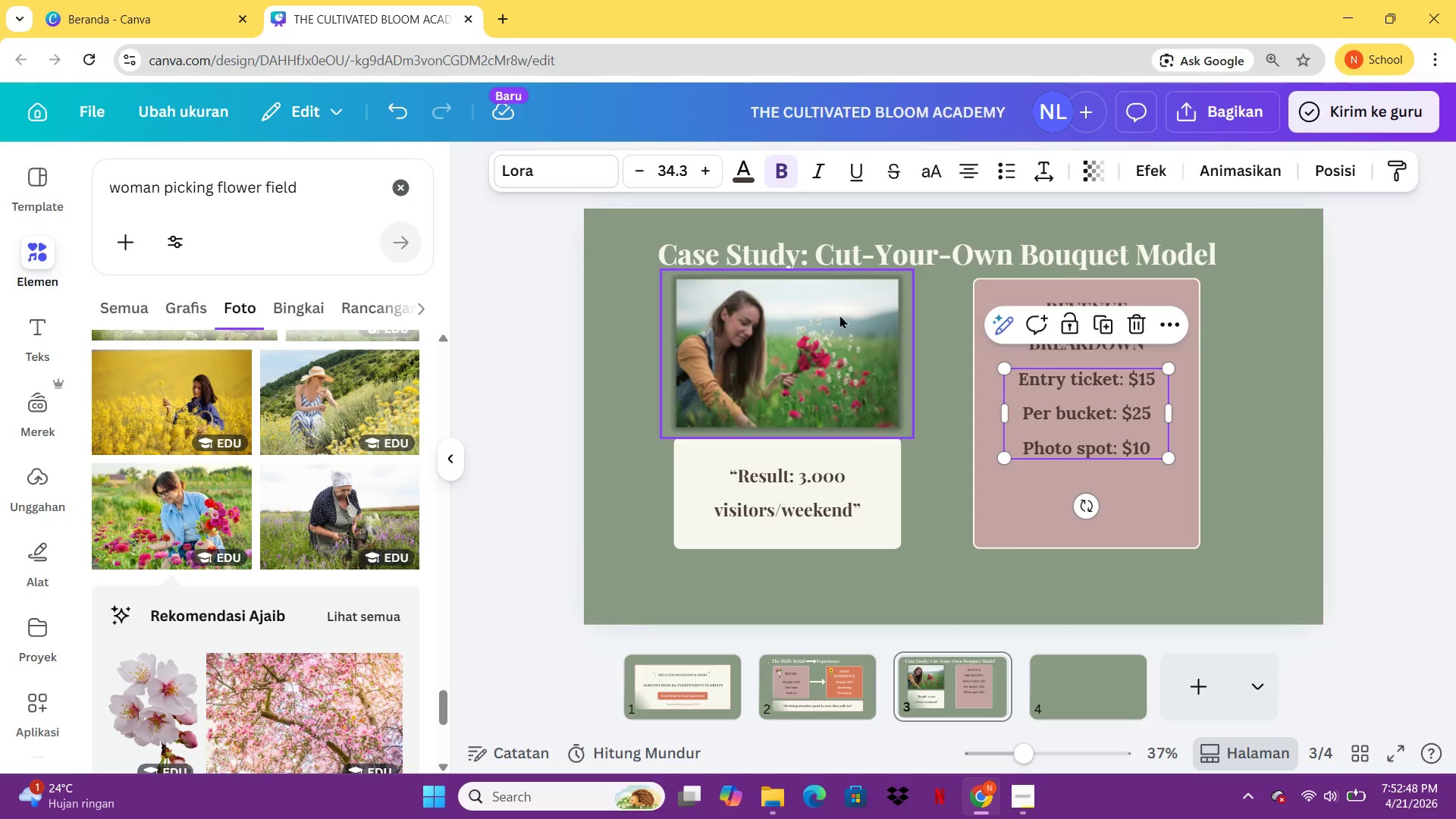 
wait(5.34)
 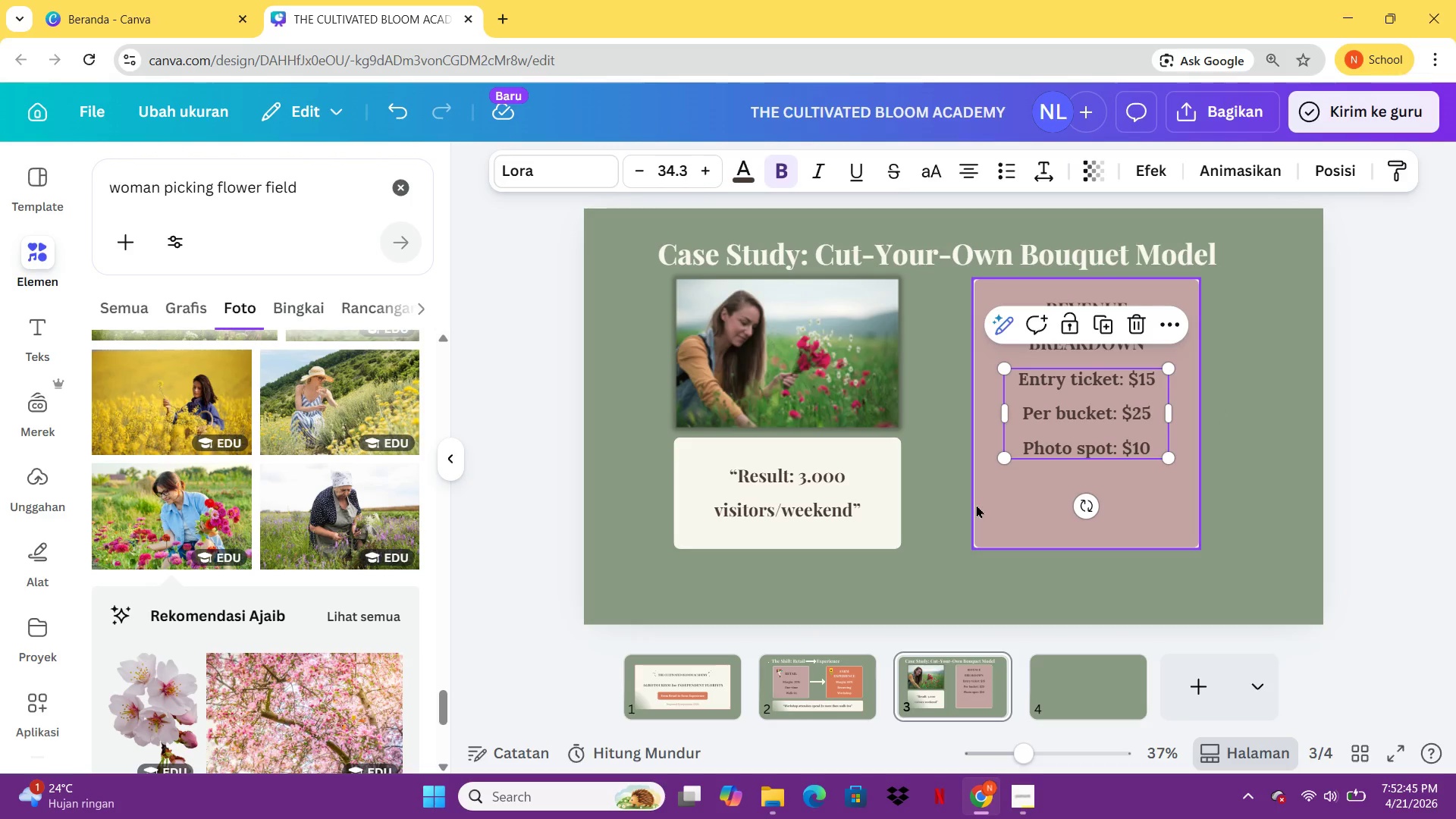 
left_click([766, 180])
 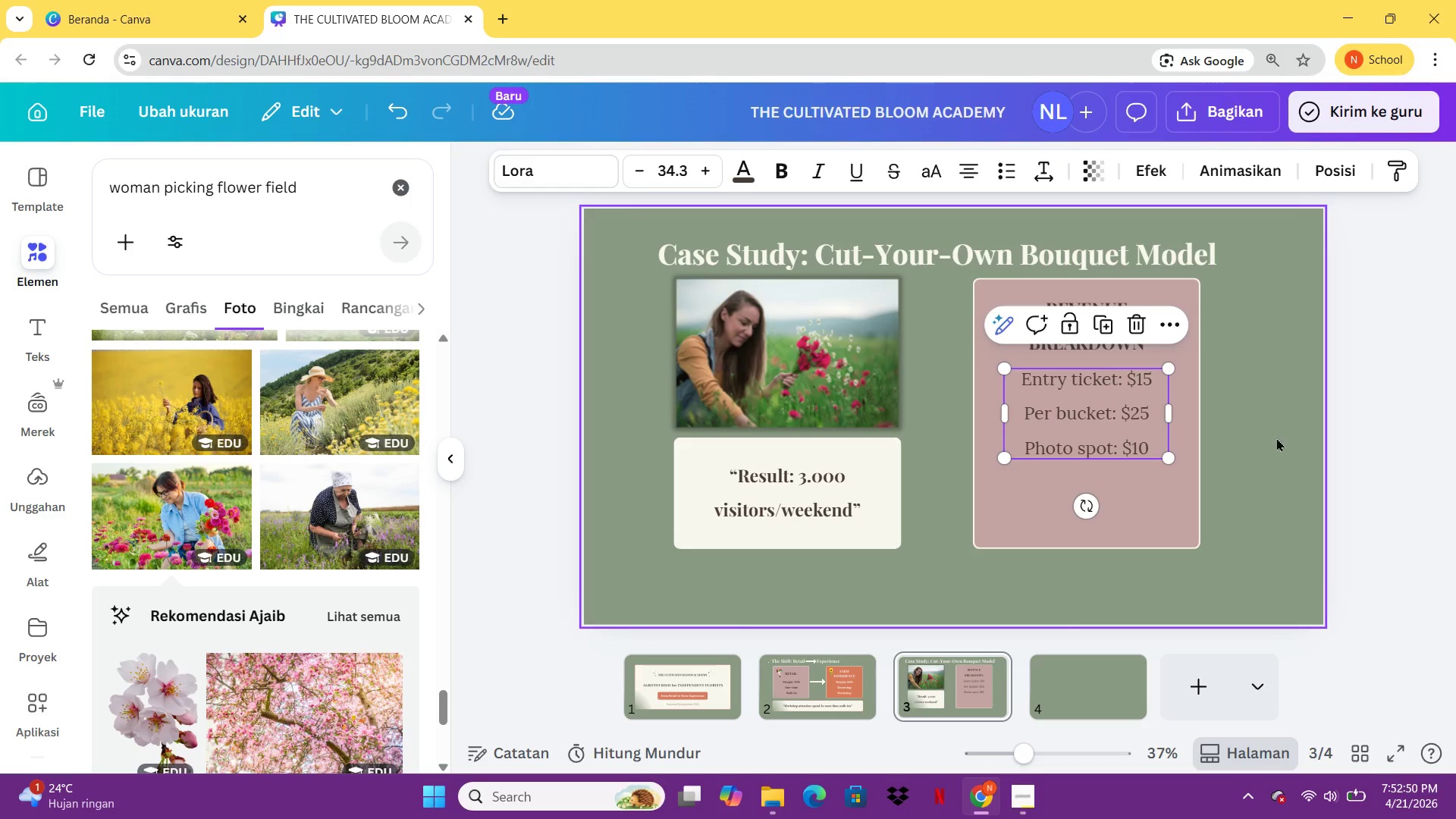 
left_click([1287, 439])
 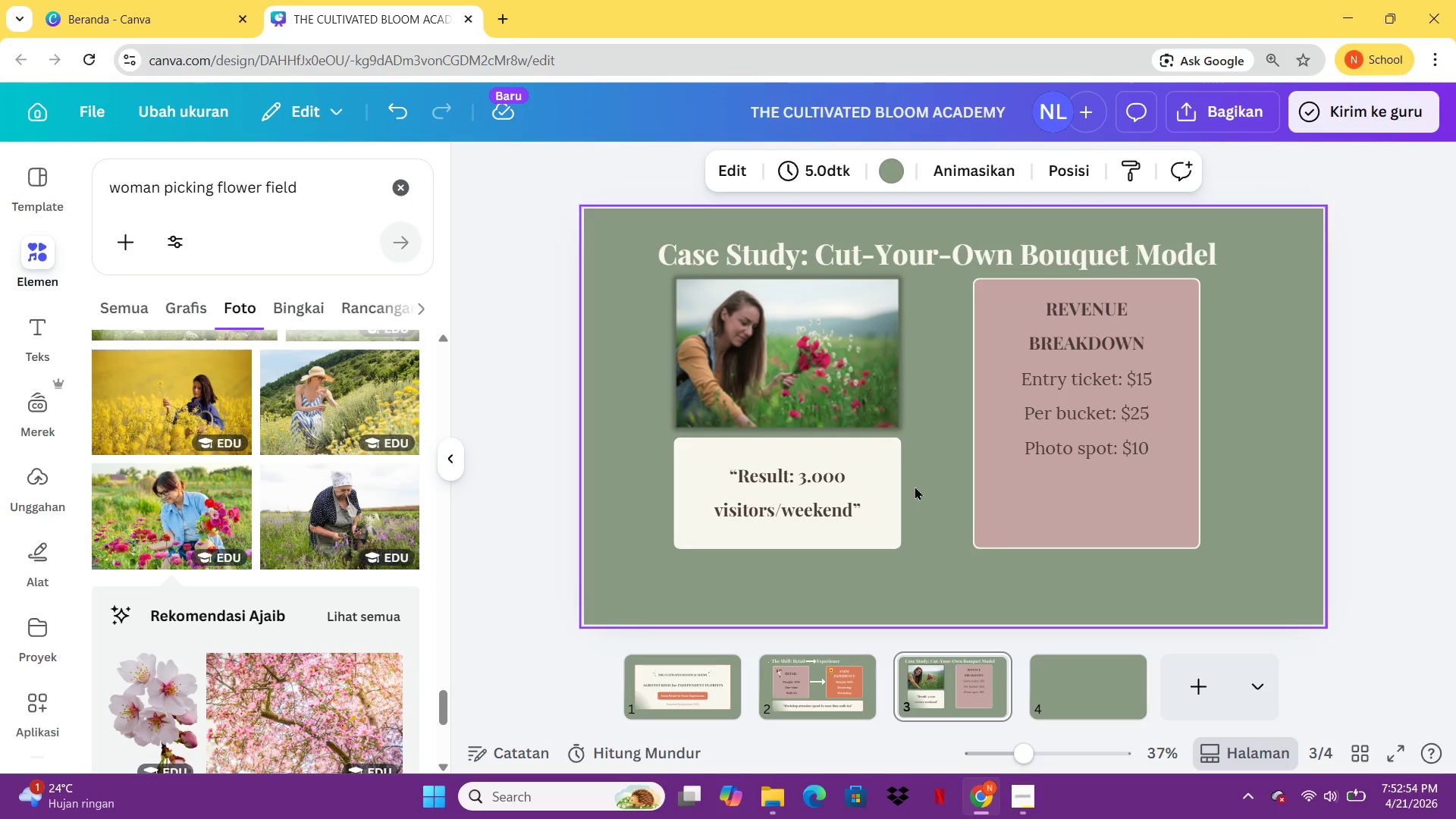 
left_click([53, 532])
 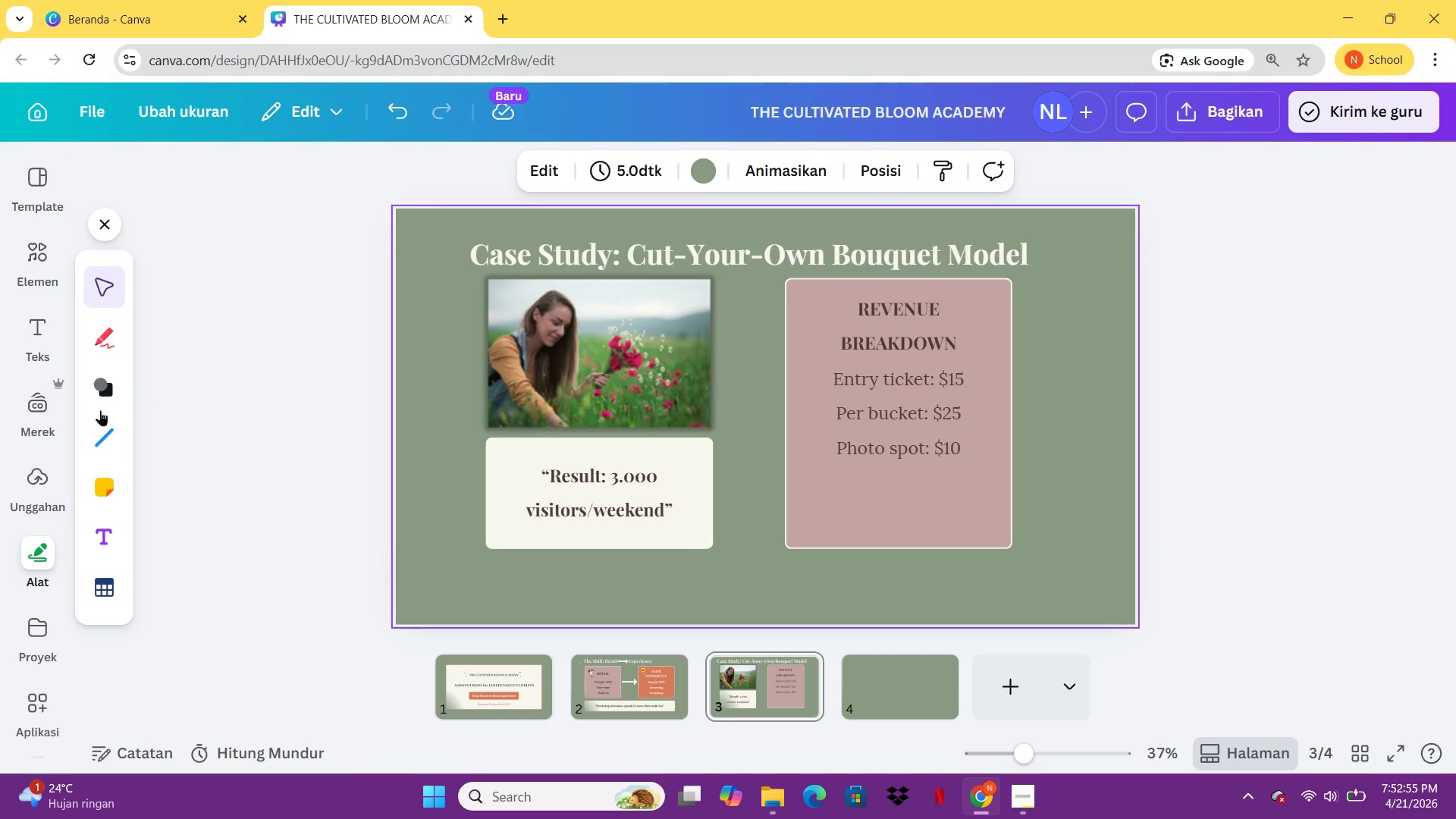 
left_click([84, 425])
 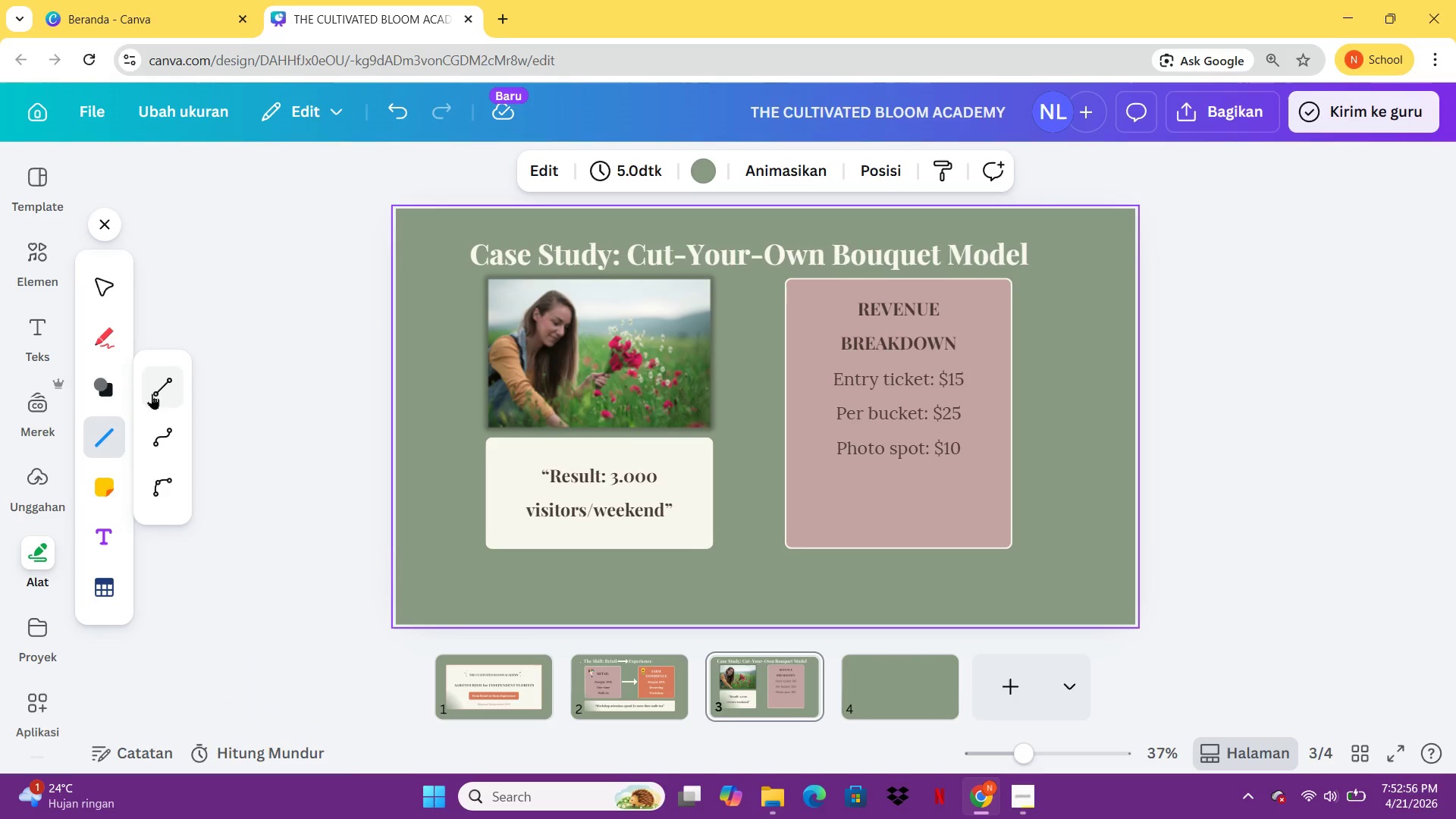 
left_click([152, 394])
 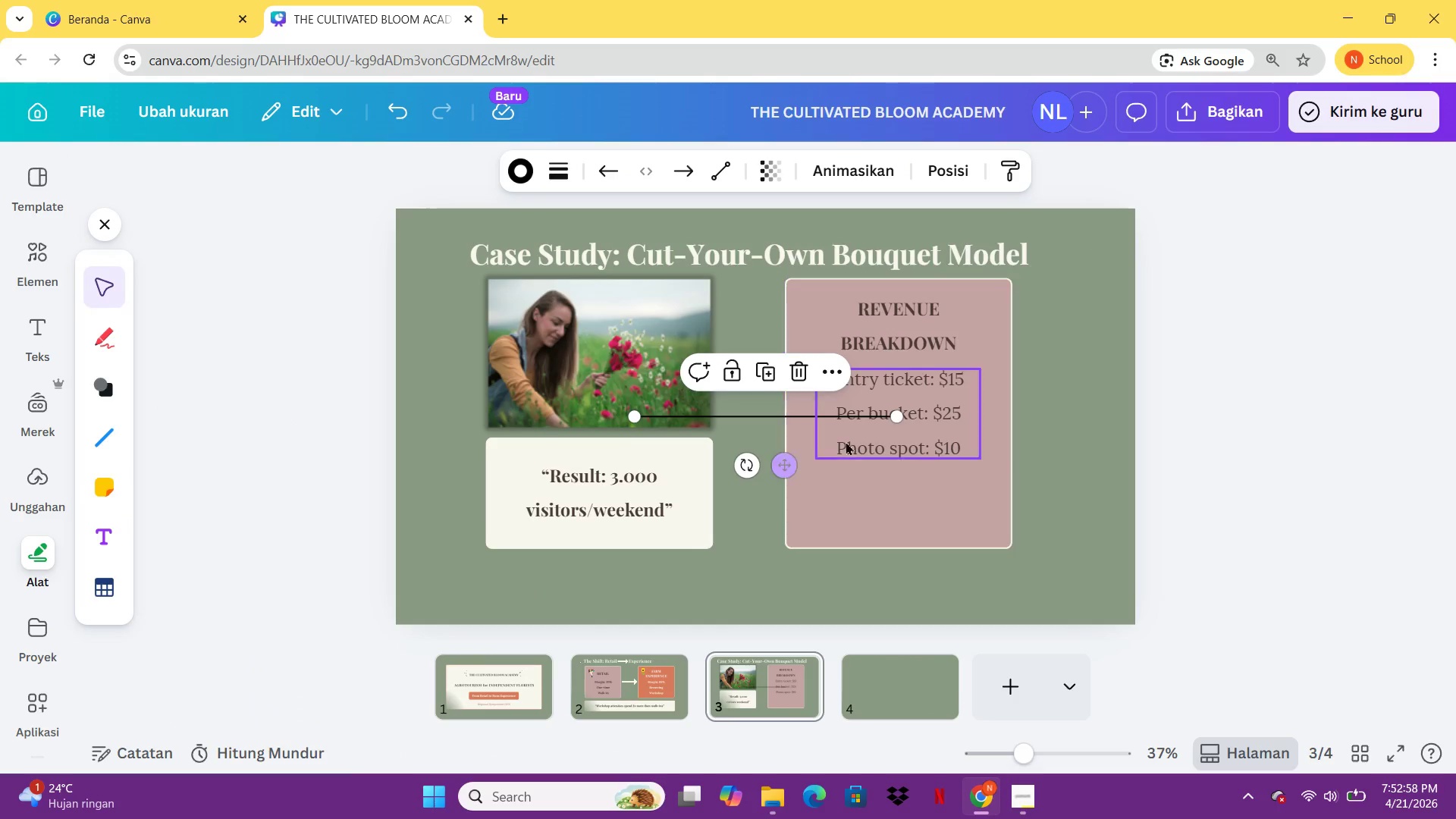 
hold_key(key=ShiftLeft, duration=2.14)
left_click_drag(start_coordinate=[899, 416], to_coordinate=[821, 411])
 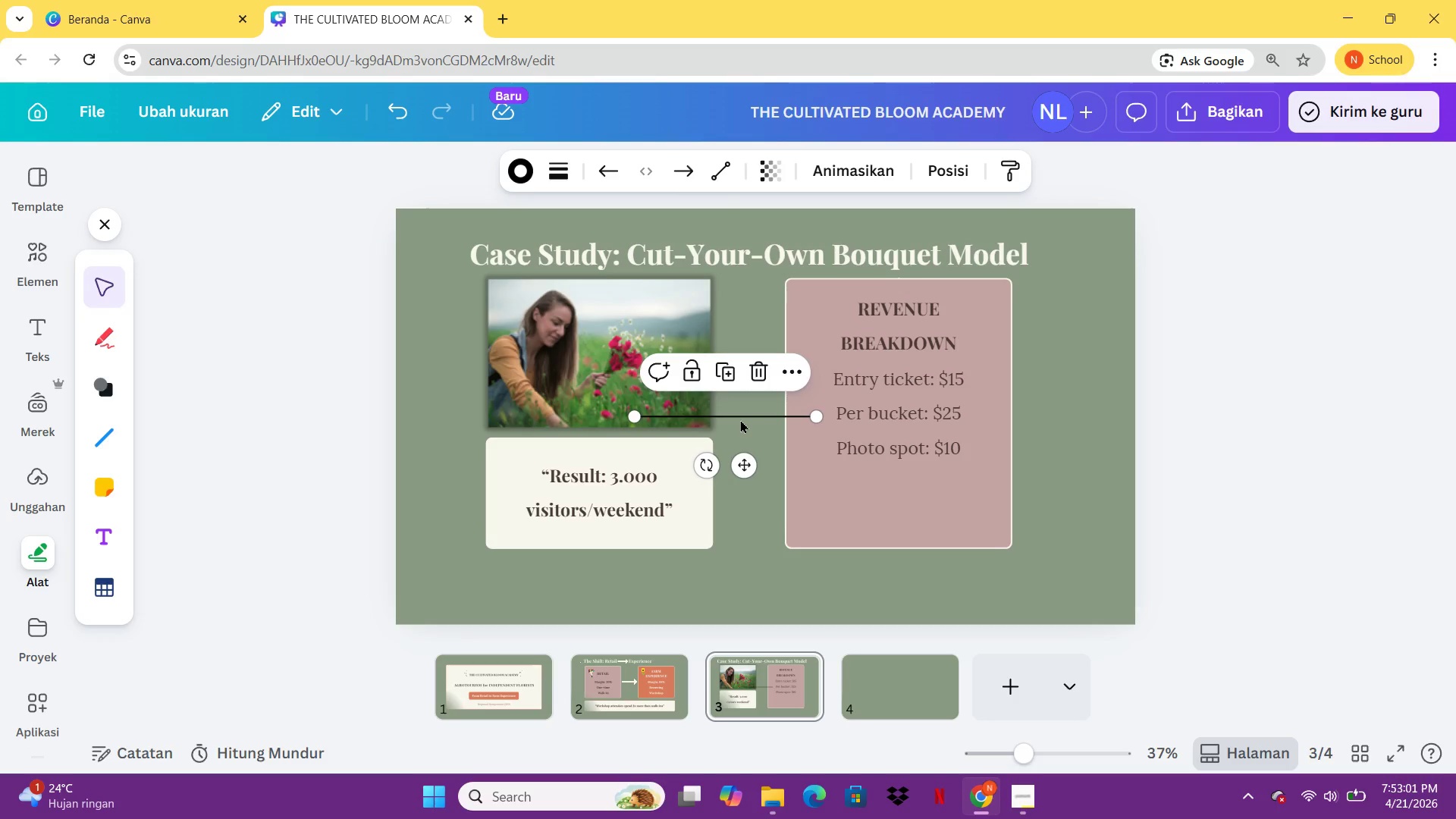 
left_click_drag(start_coordinate=[740, 419], to_coordinate=[916, 479])
 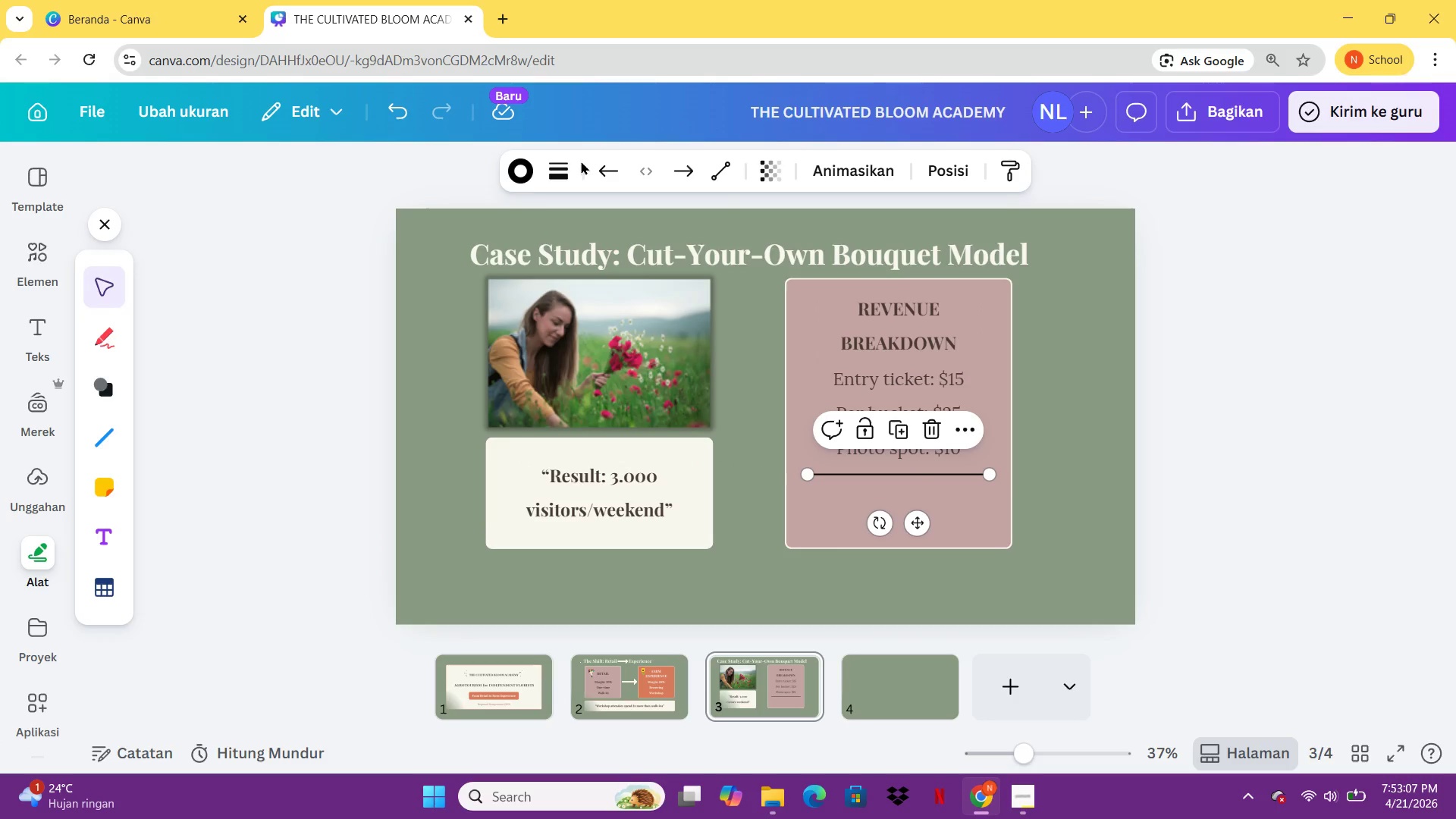 
left_click([527, 172])
 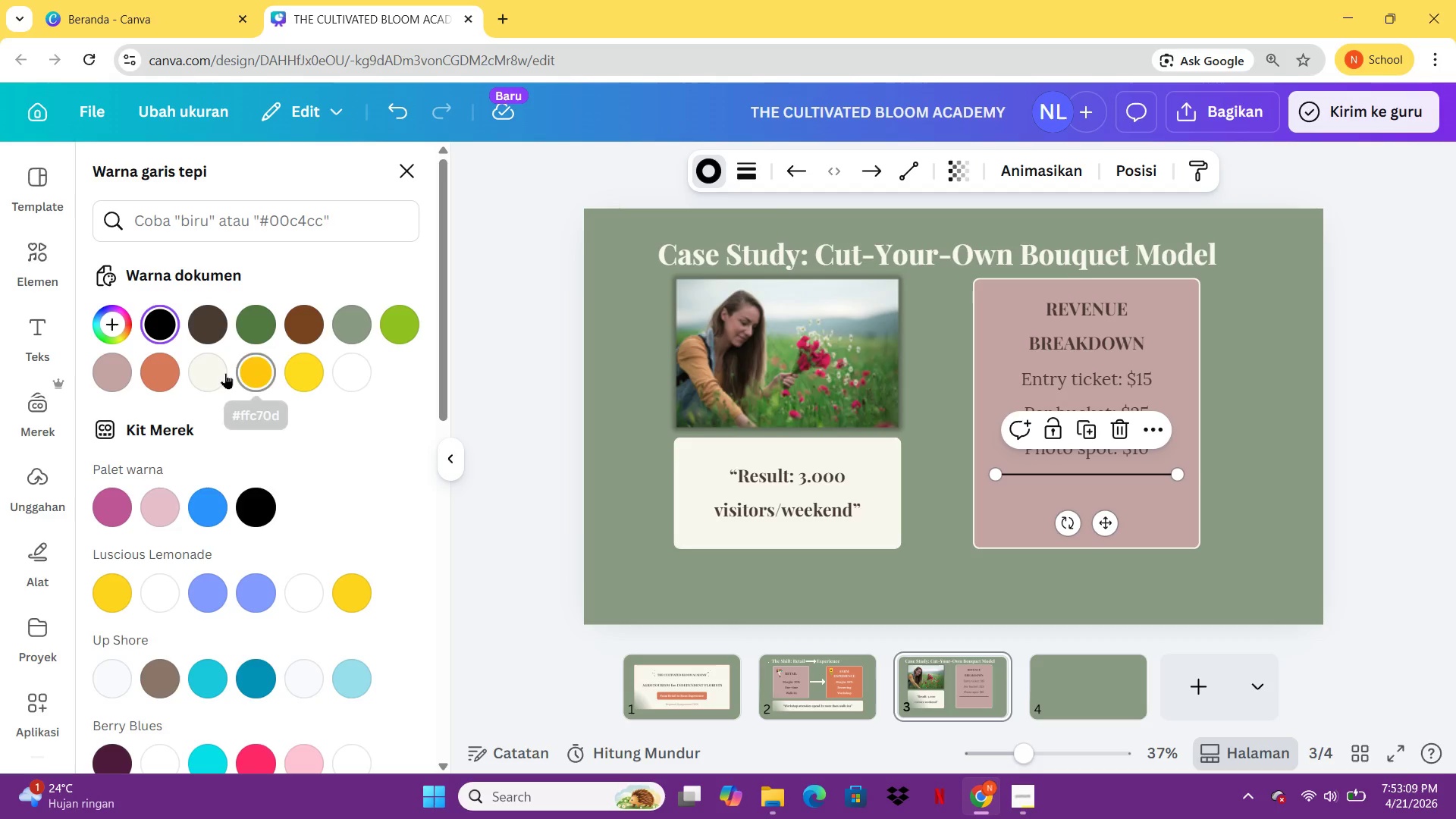 
left_click([218, 375])
 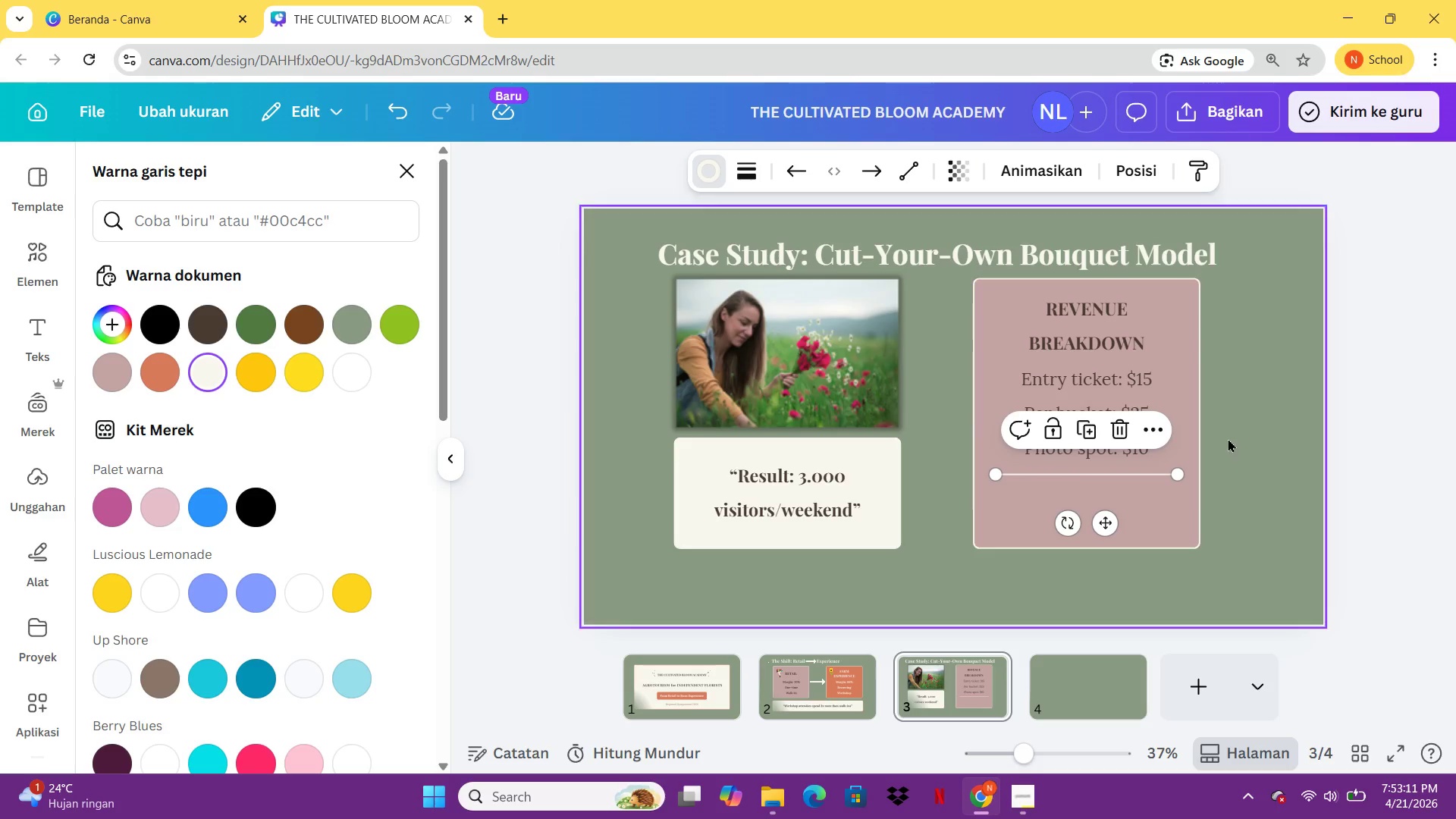 
left_click([1229, 438])
 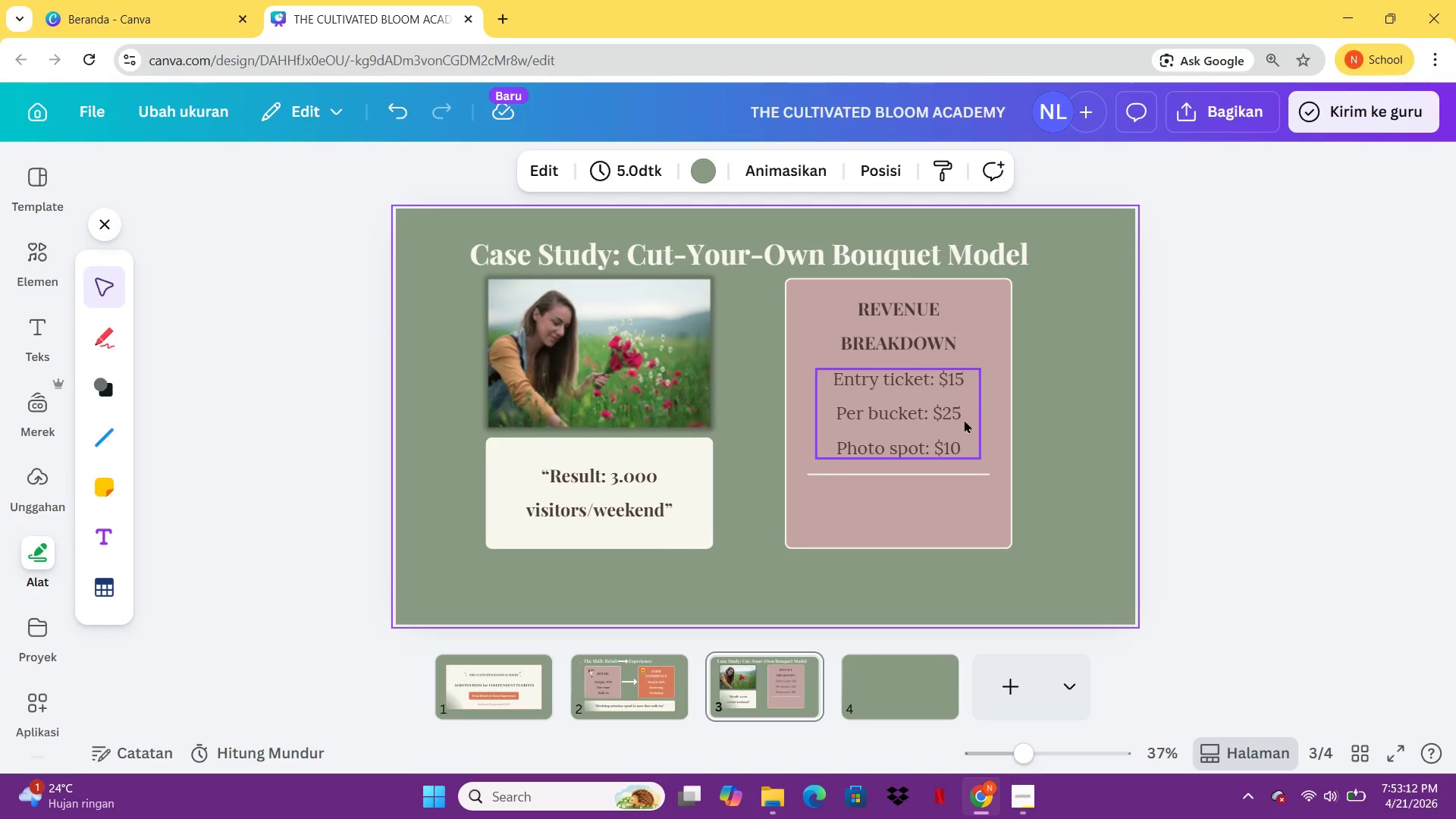 
left_click([959, 419])
 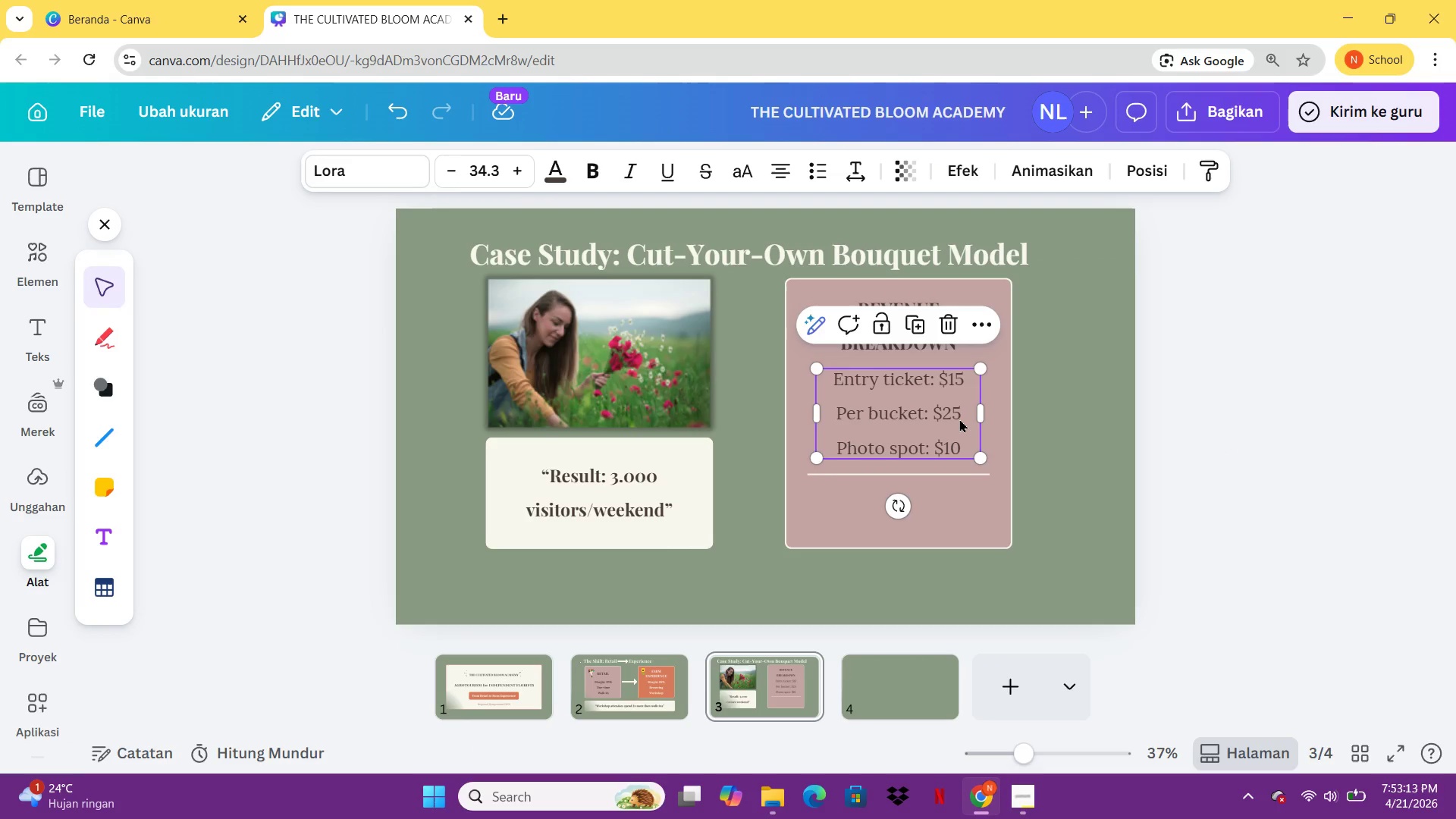 
key(Control+C)
 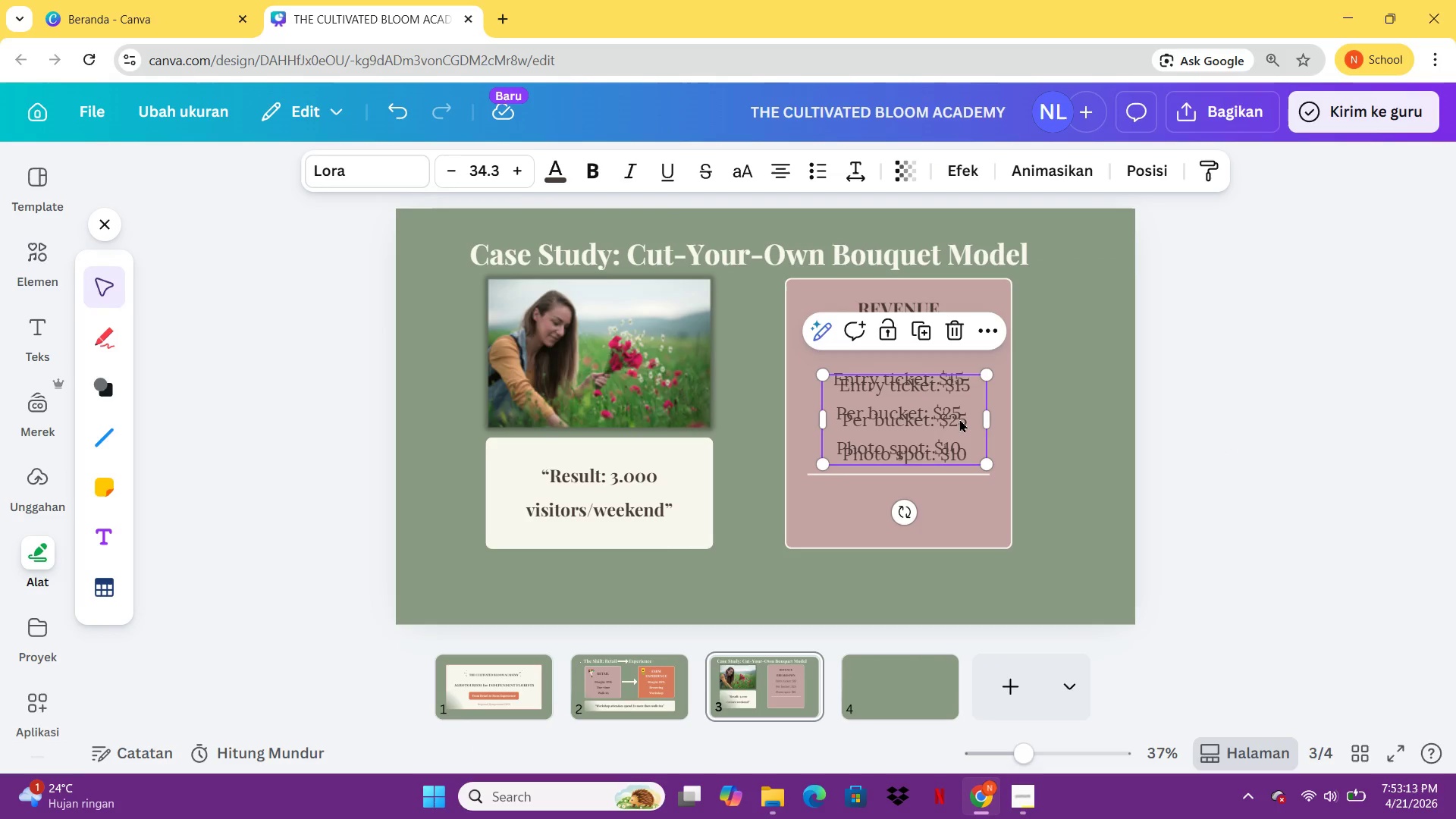 
key(Control+V)
 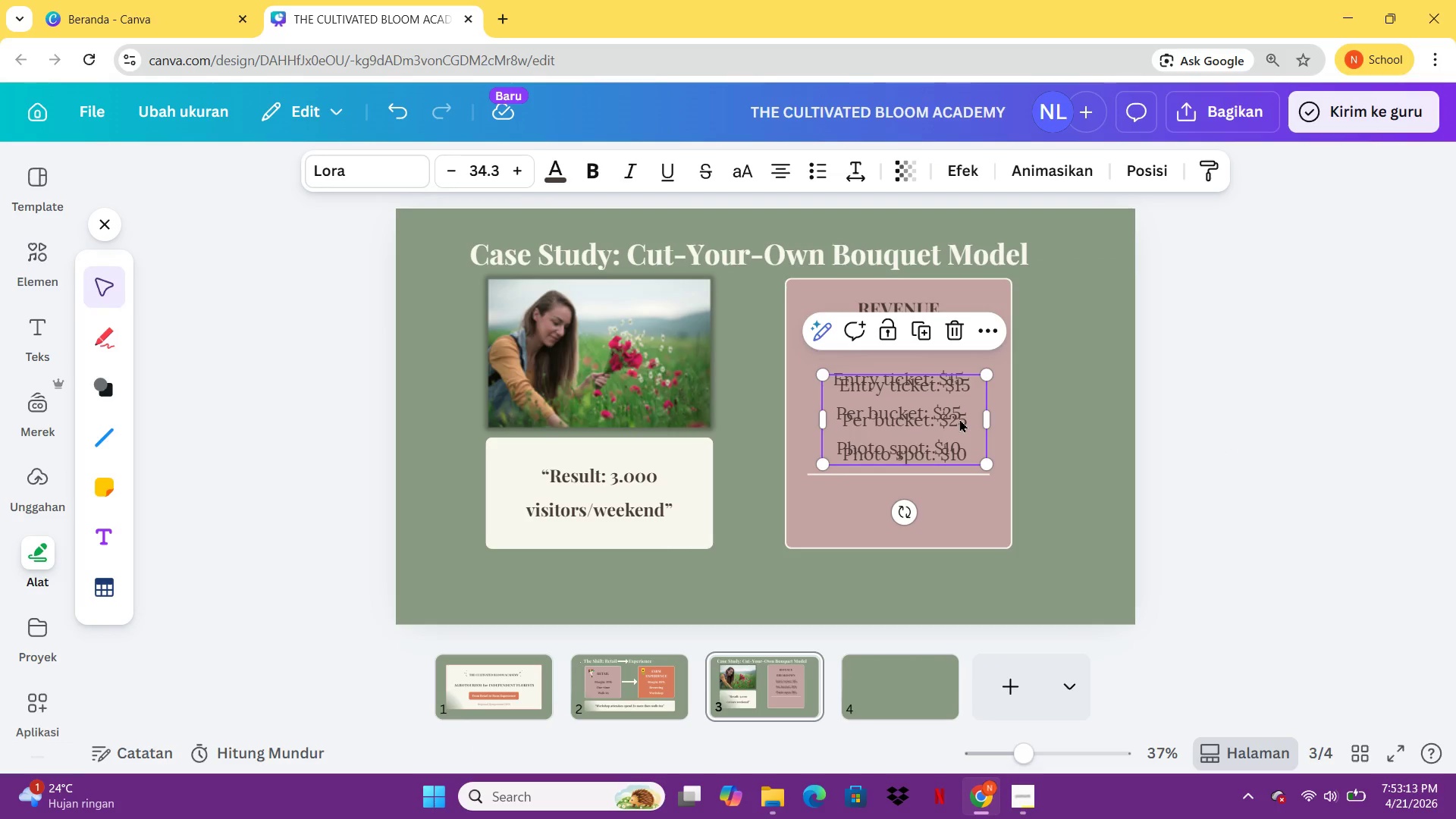 
left_click_drag(start_coordinate=[959, 419], to_coordinate=[964, 490])
 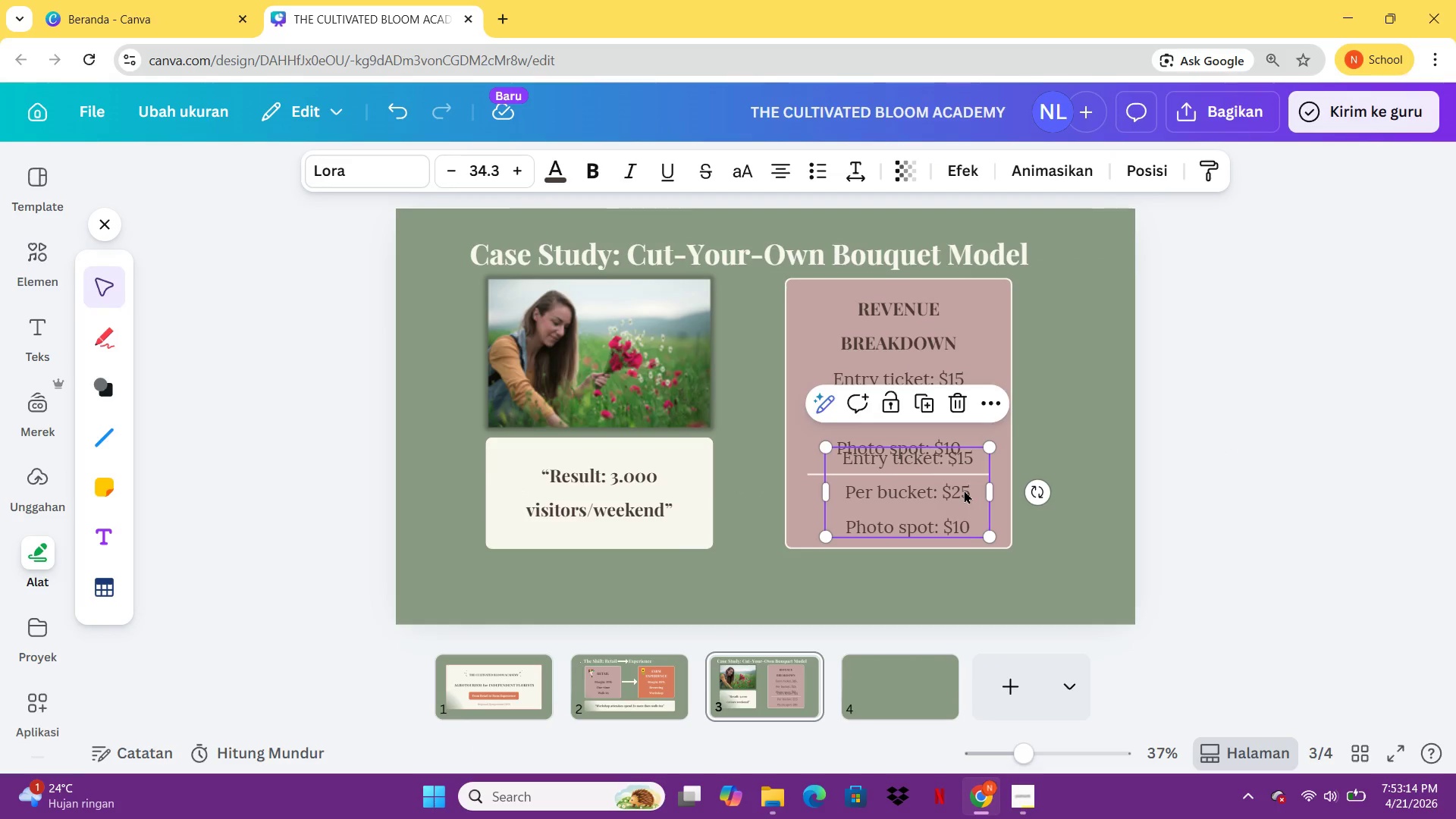 
double_click([964, 490])
 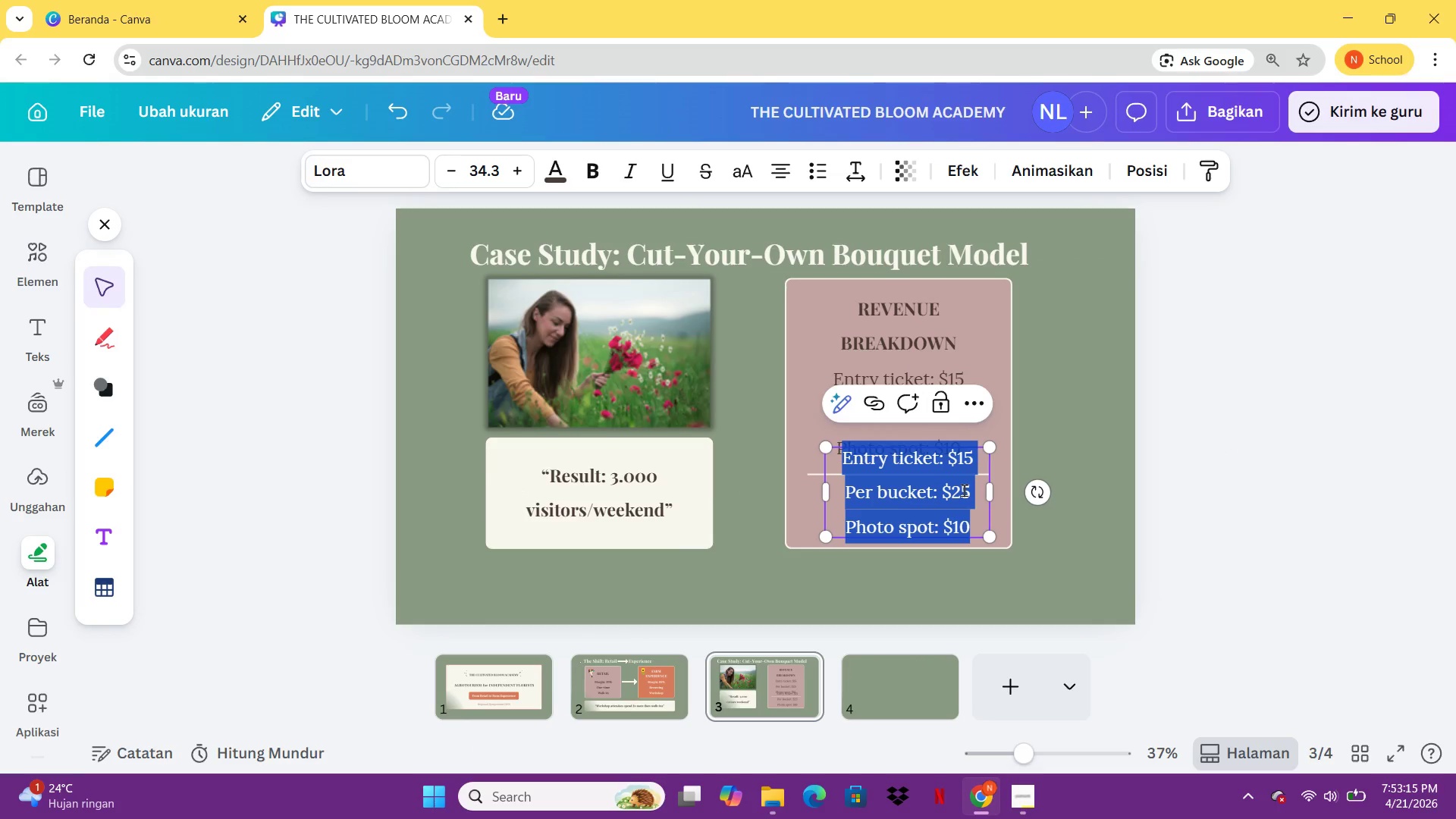 
type(TOTAL $50/perosn)
 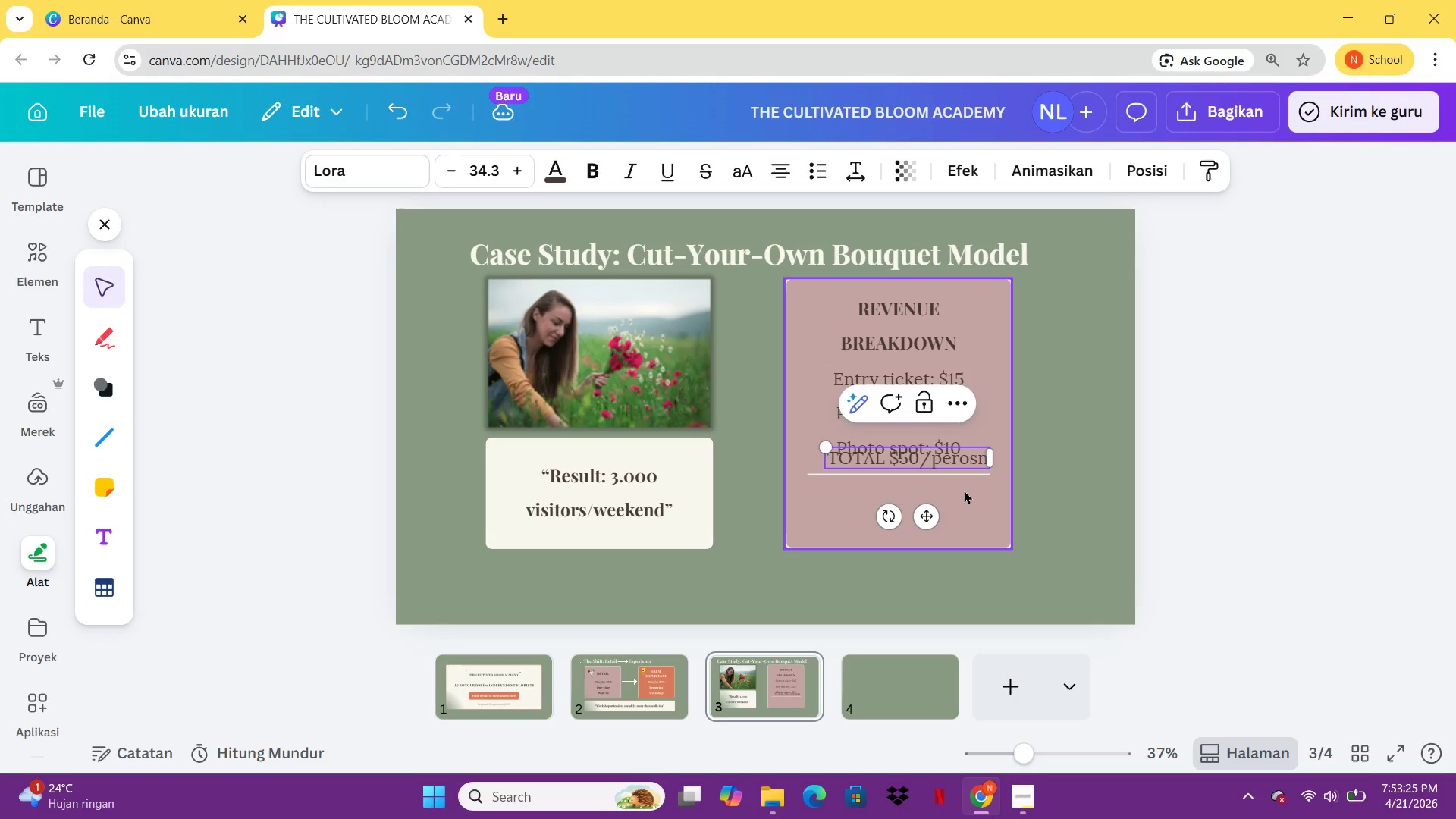 
key(Backspace)
key(Backspace)
key(Backspace)
type(son)
 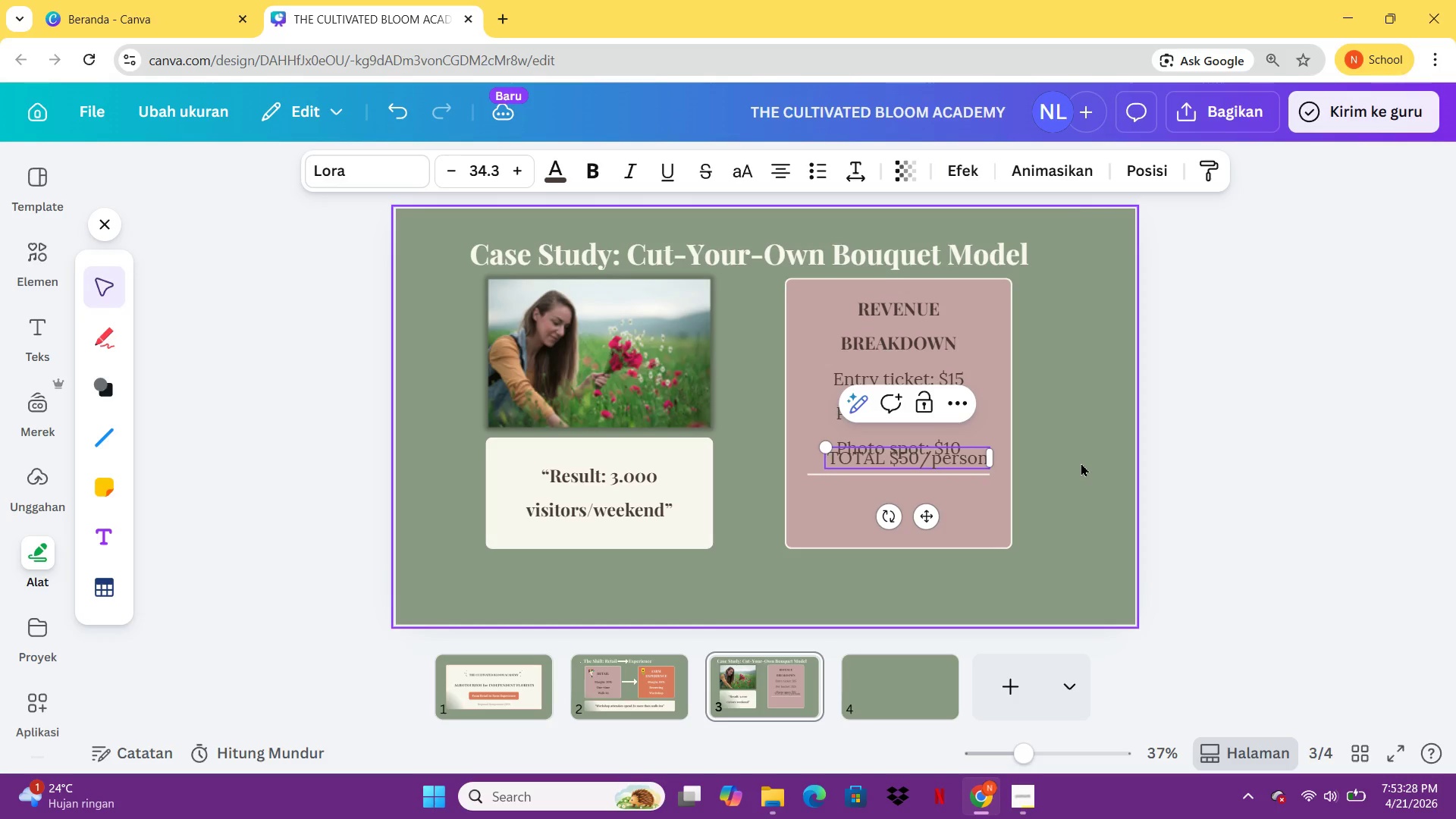 
left_click([1081, 463])
 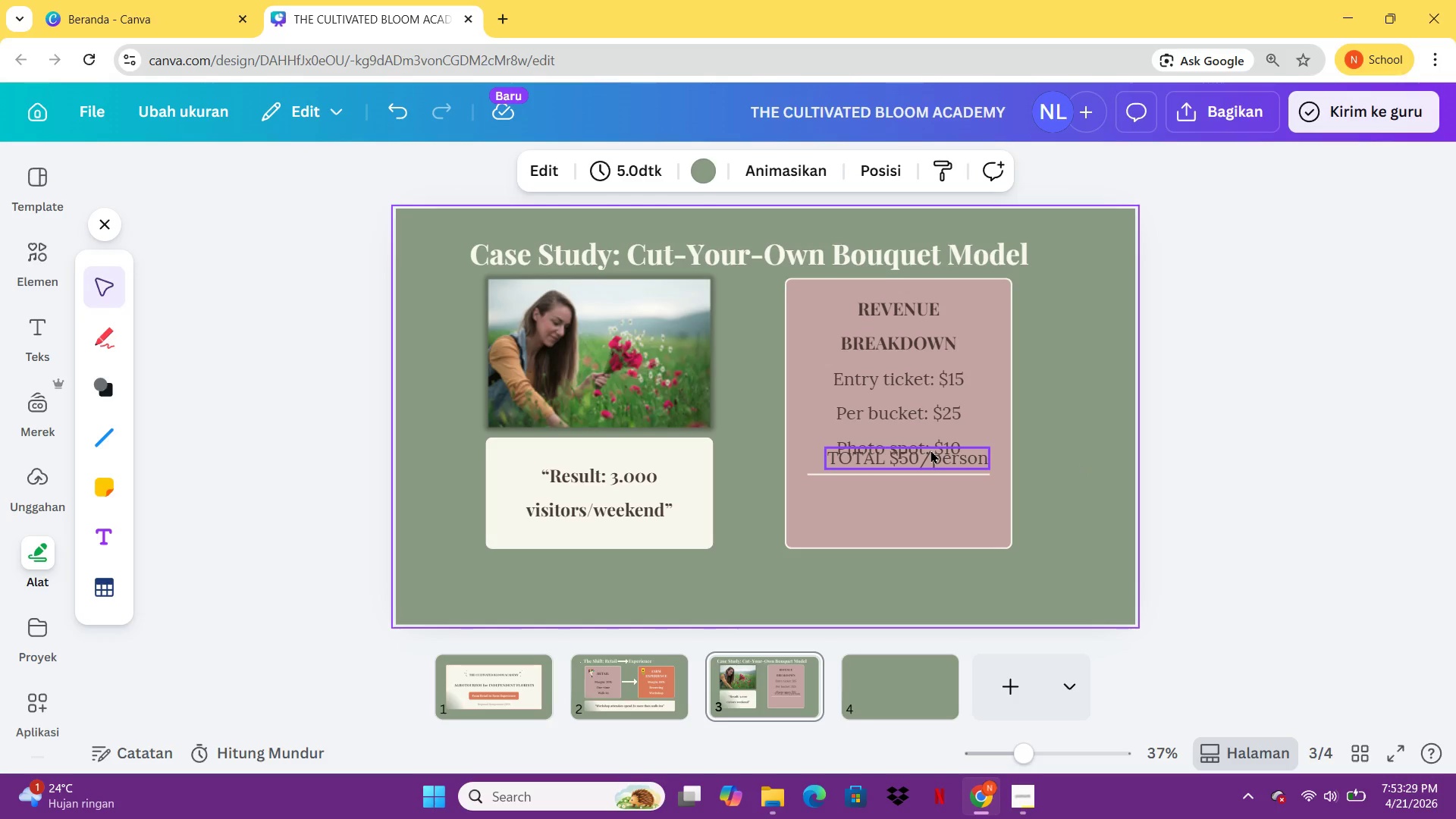 
left_click_drag(start_coordinate=[930, 450], to_coordinate=[921, 491])
 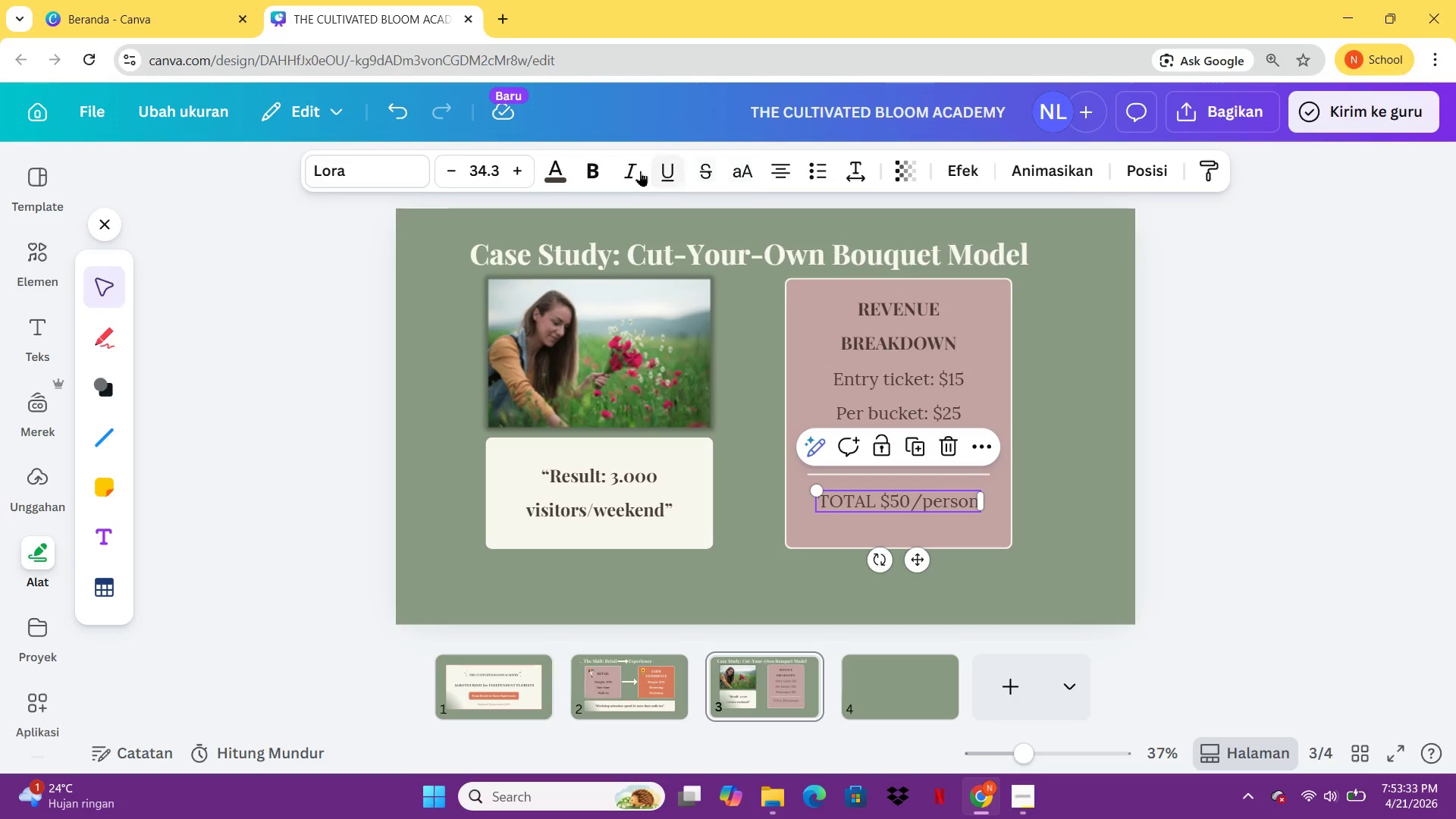 
left_click([554, 168])
 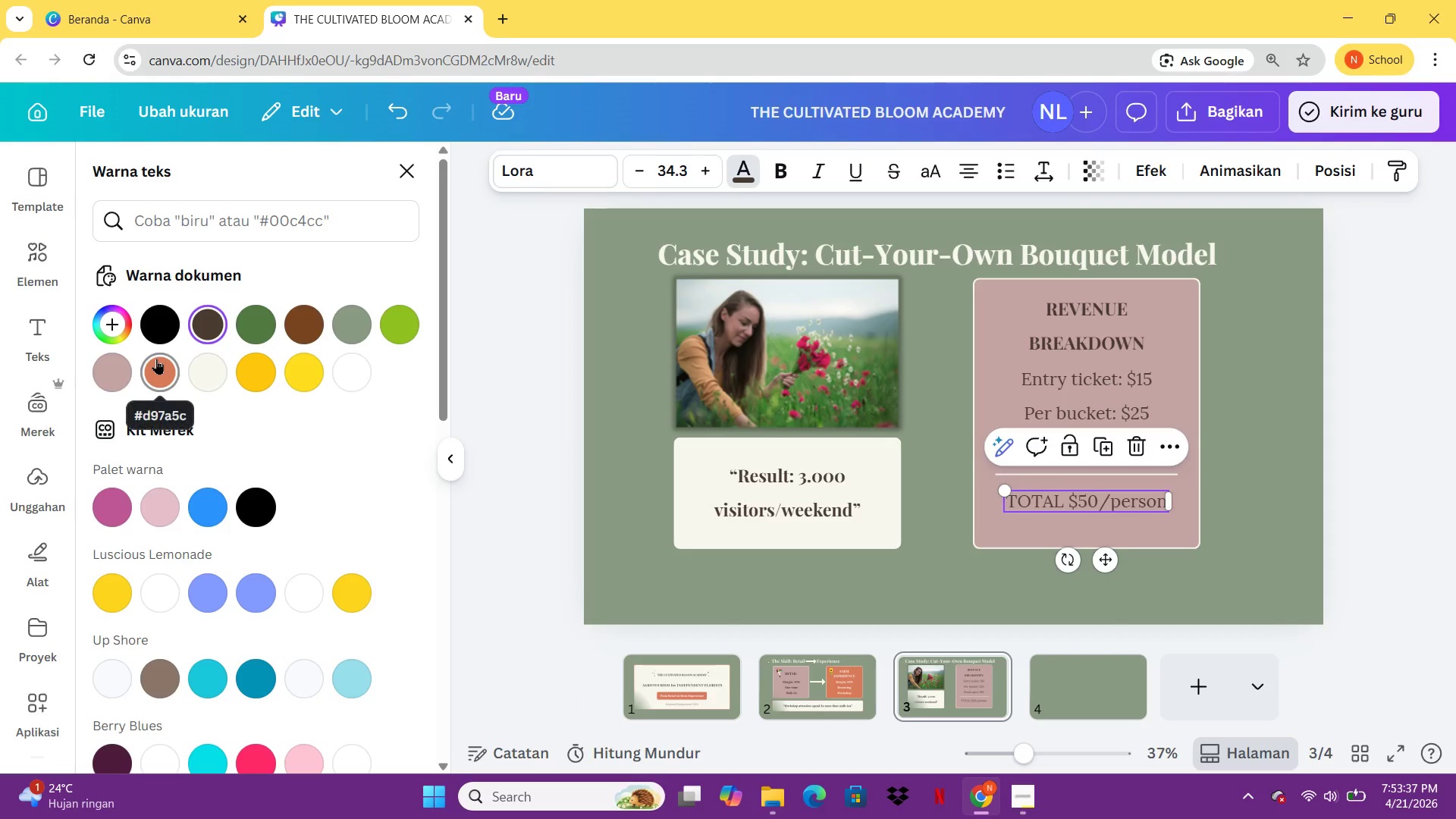 
left_click([161, 361])
 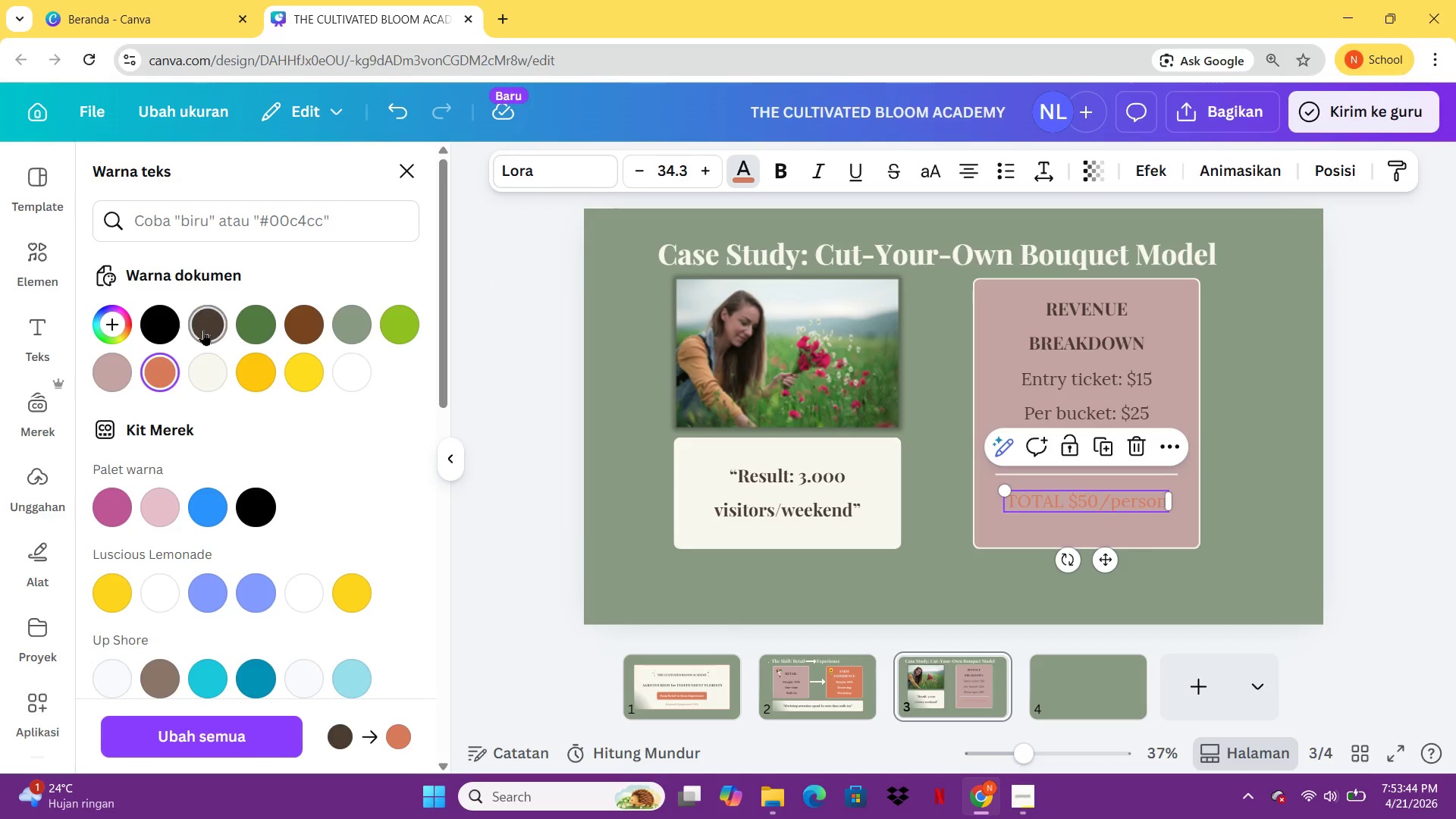 
wait(7.86)
 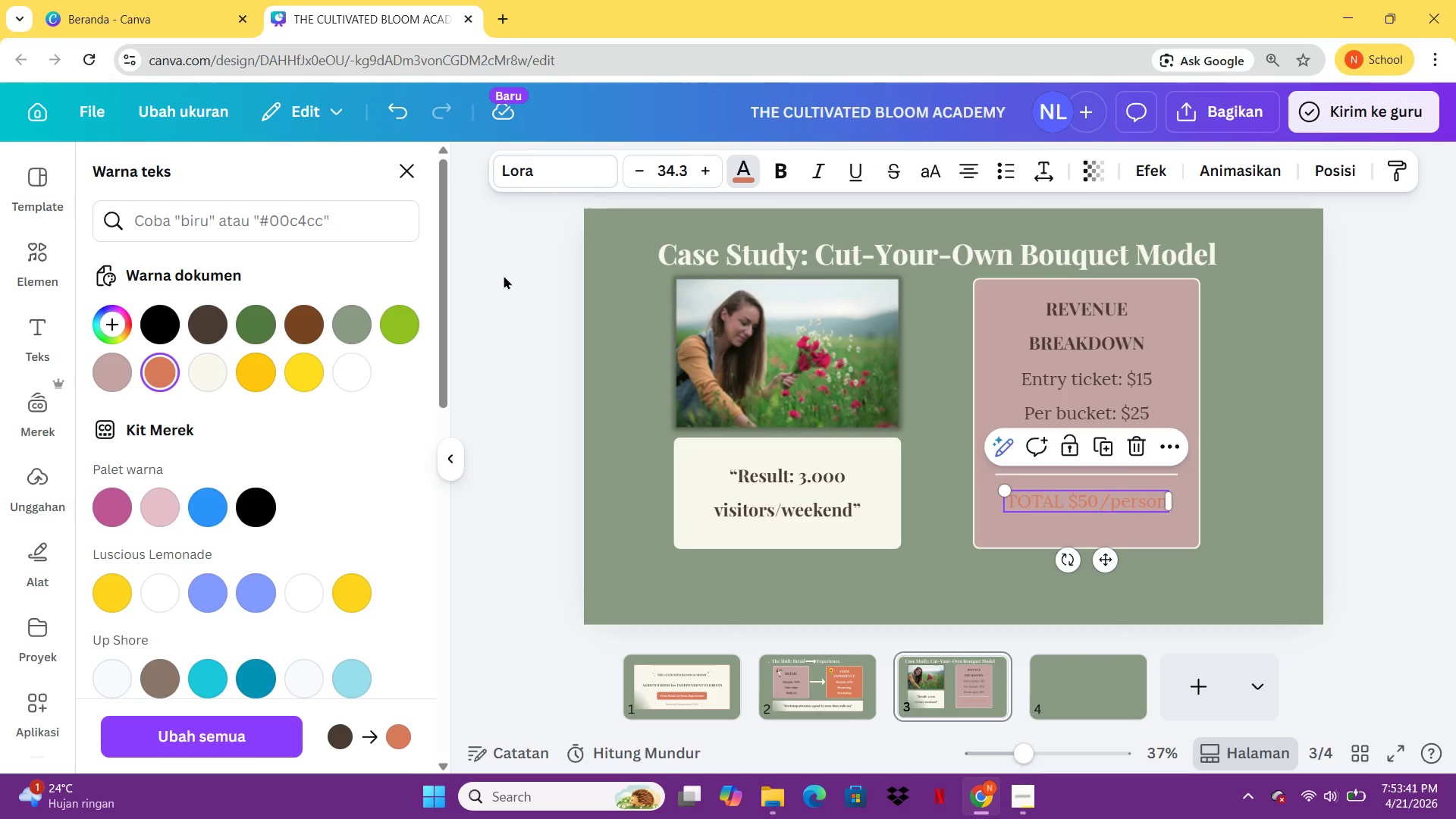 
left_click([214, 324])
 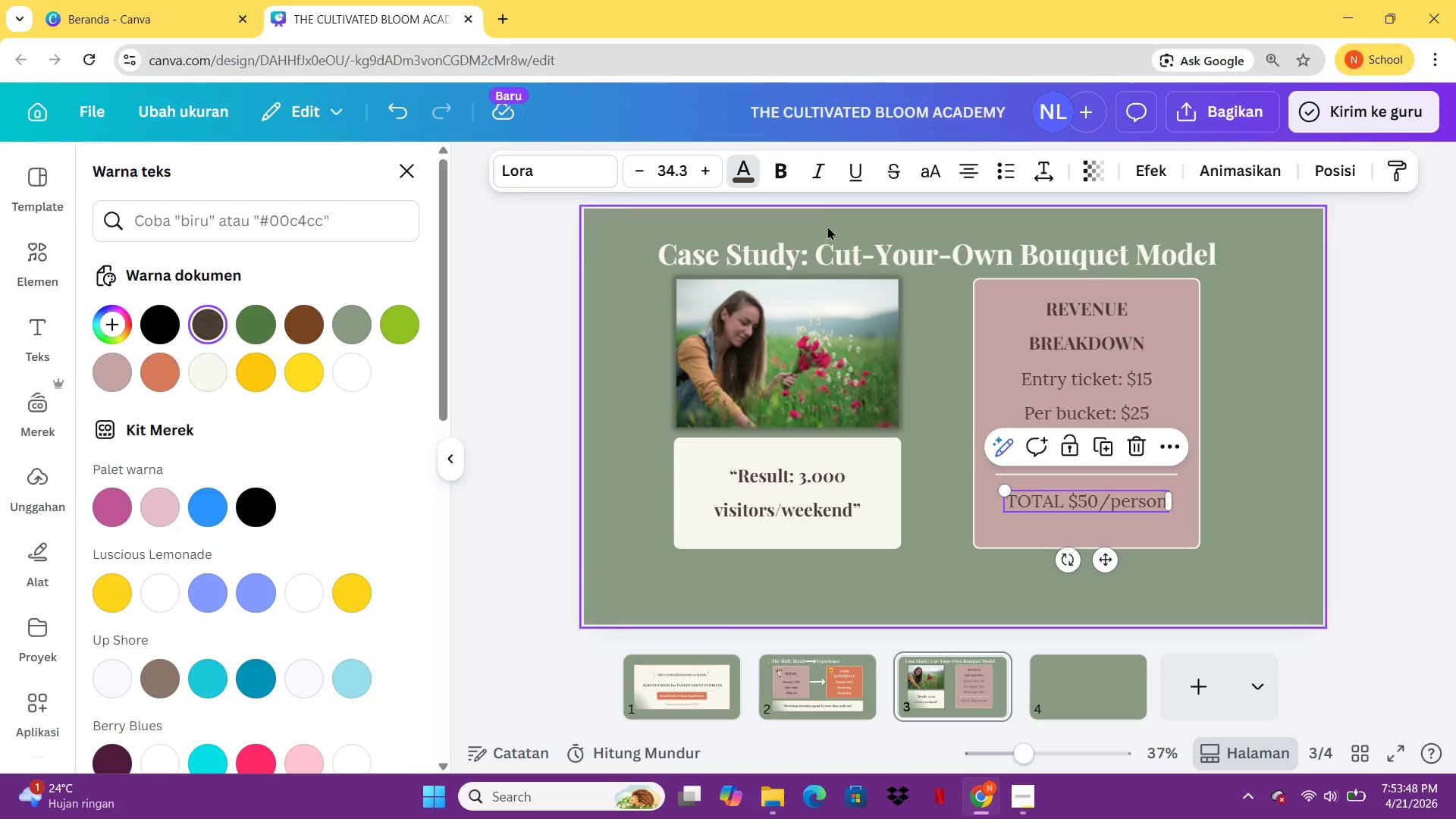 
left_click([770, 162])
 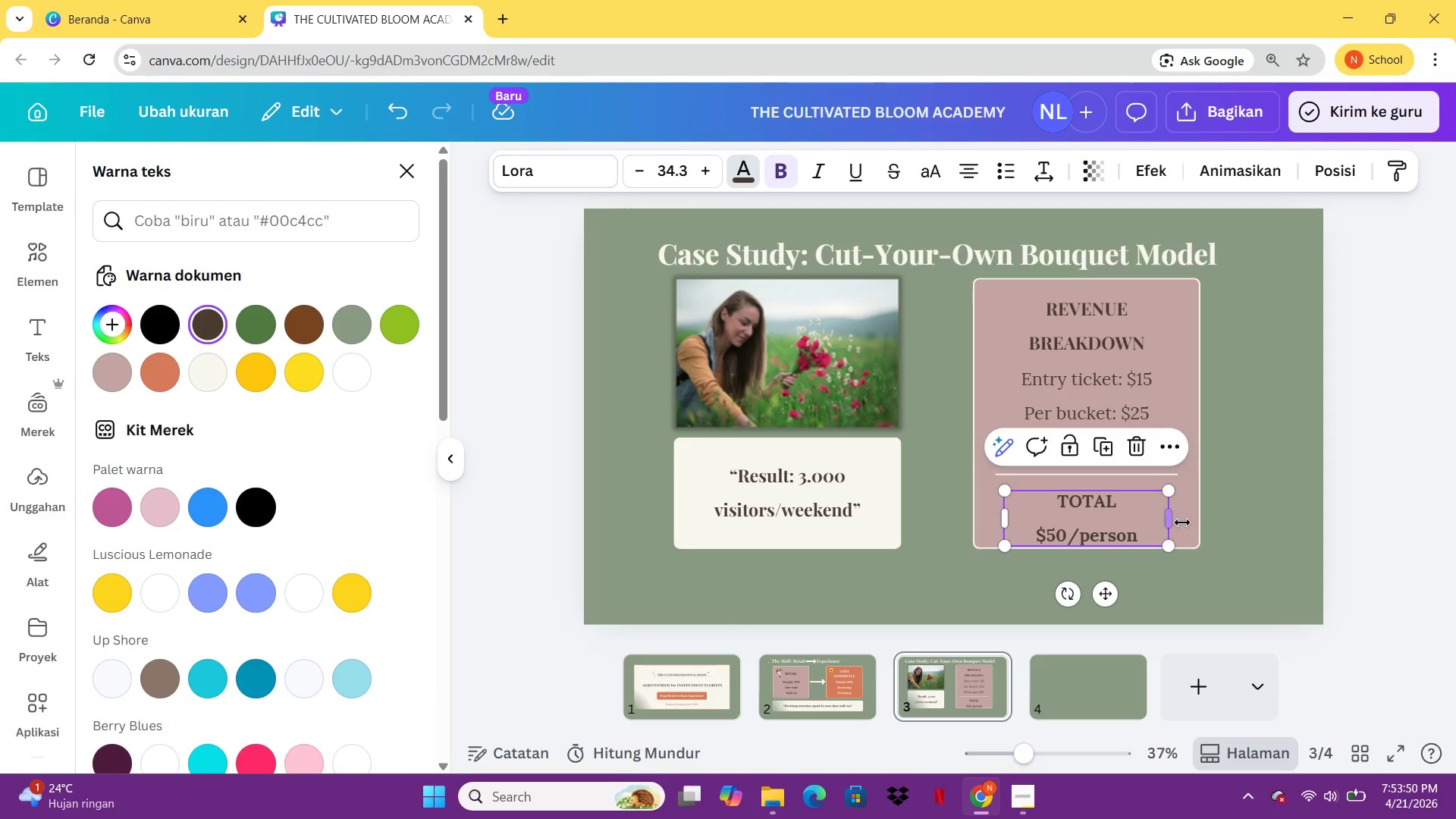 
left_click_drag(start_coordinate=[1180, 522], to_coordinate=[1209, 518])
 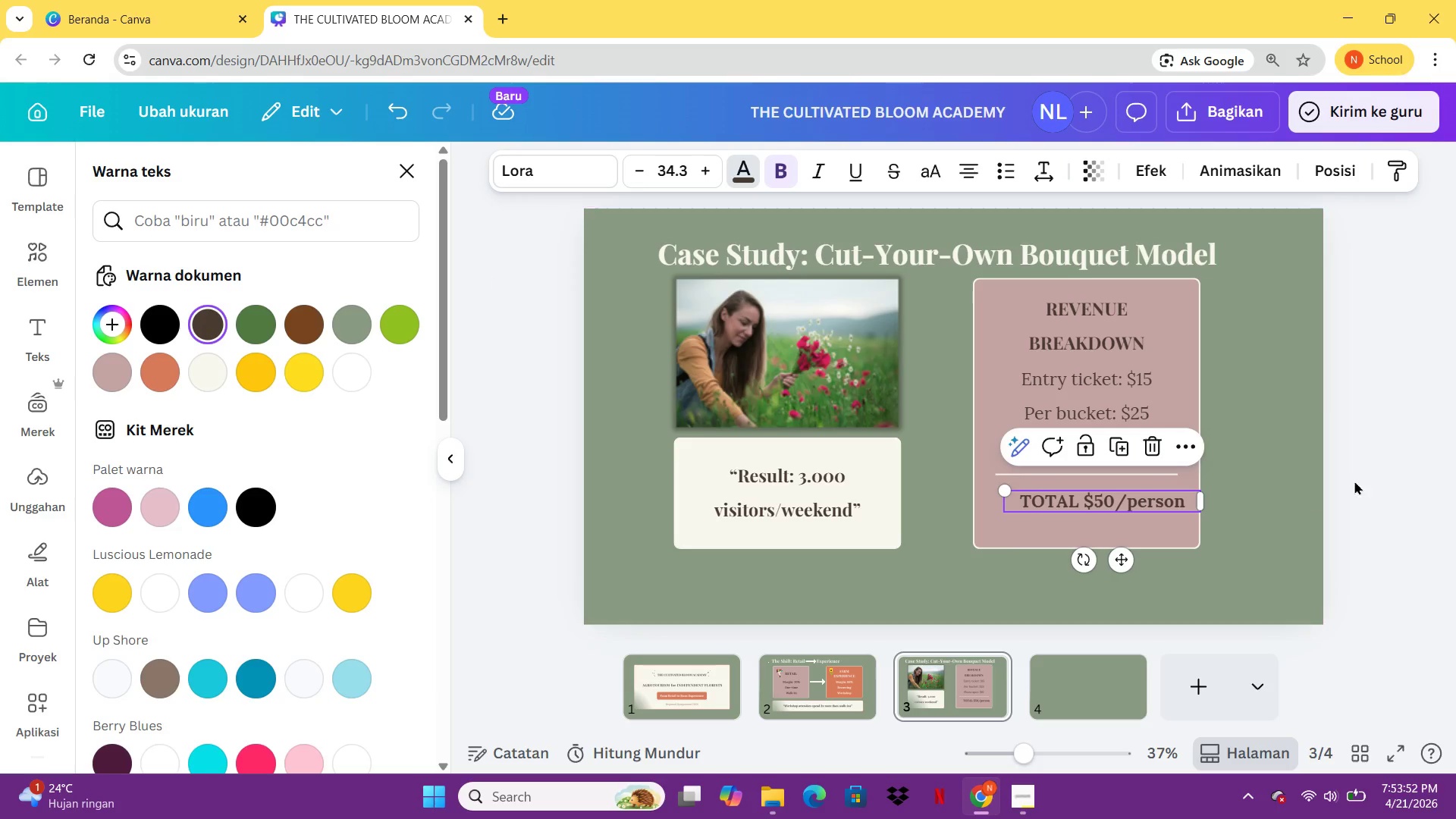 
left_click([1357, 480])
 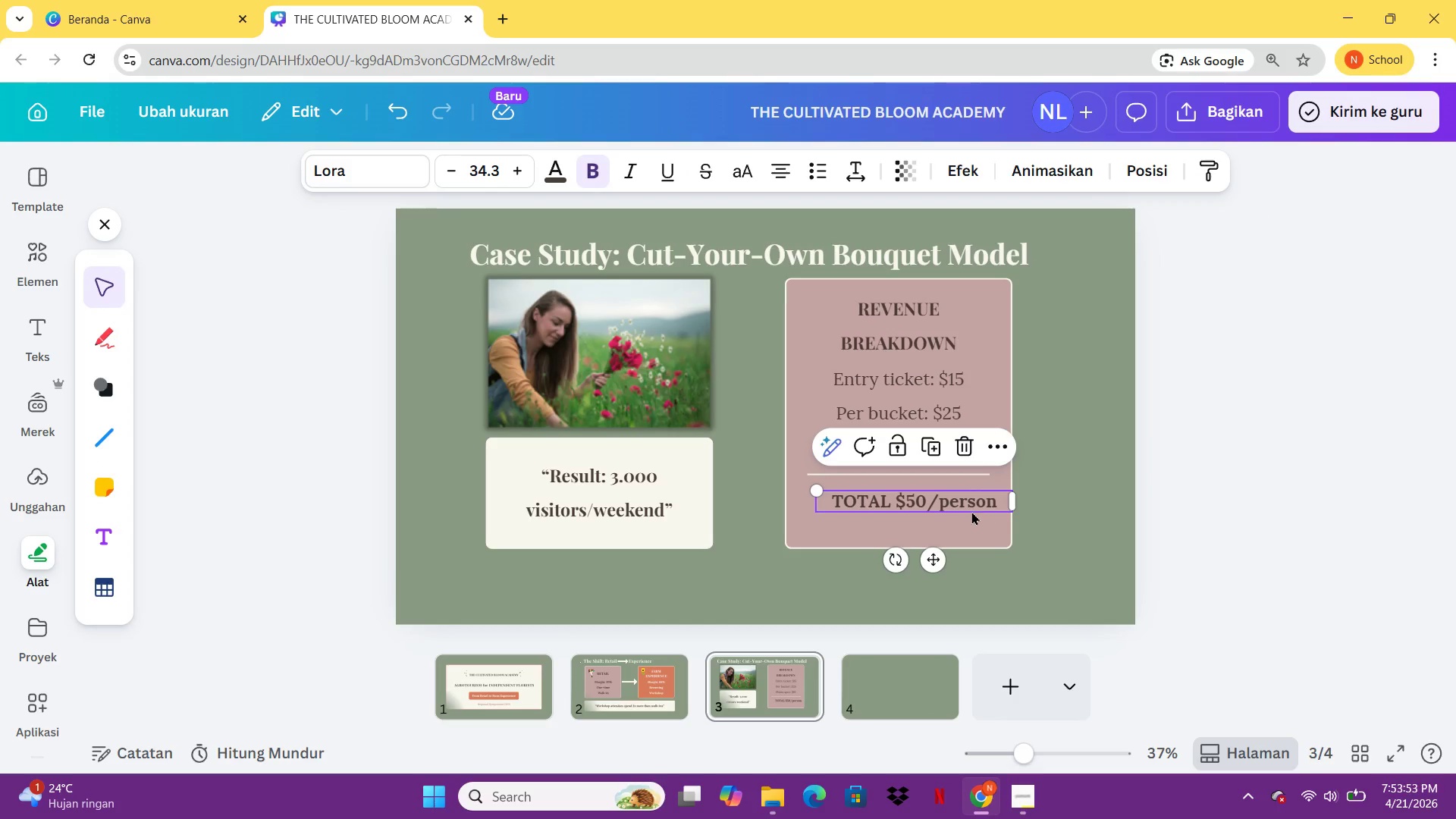 
left_click_drag(start_coordinate=[965, 500], to_coordinate=[948, 499])
 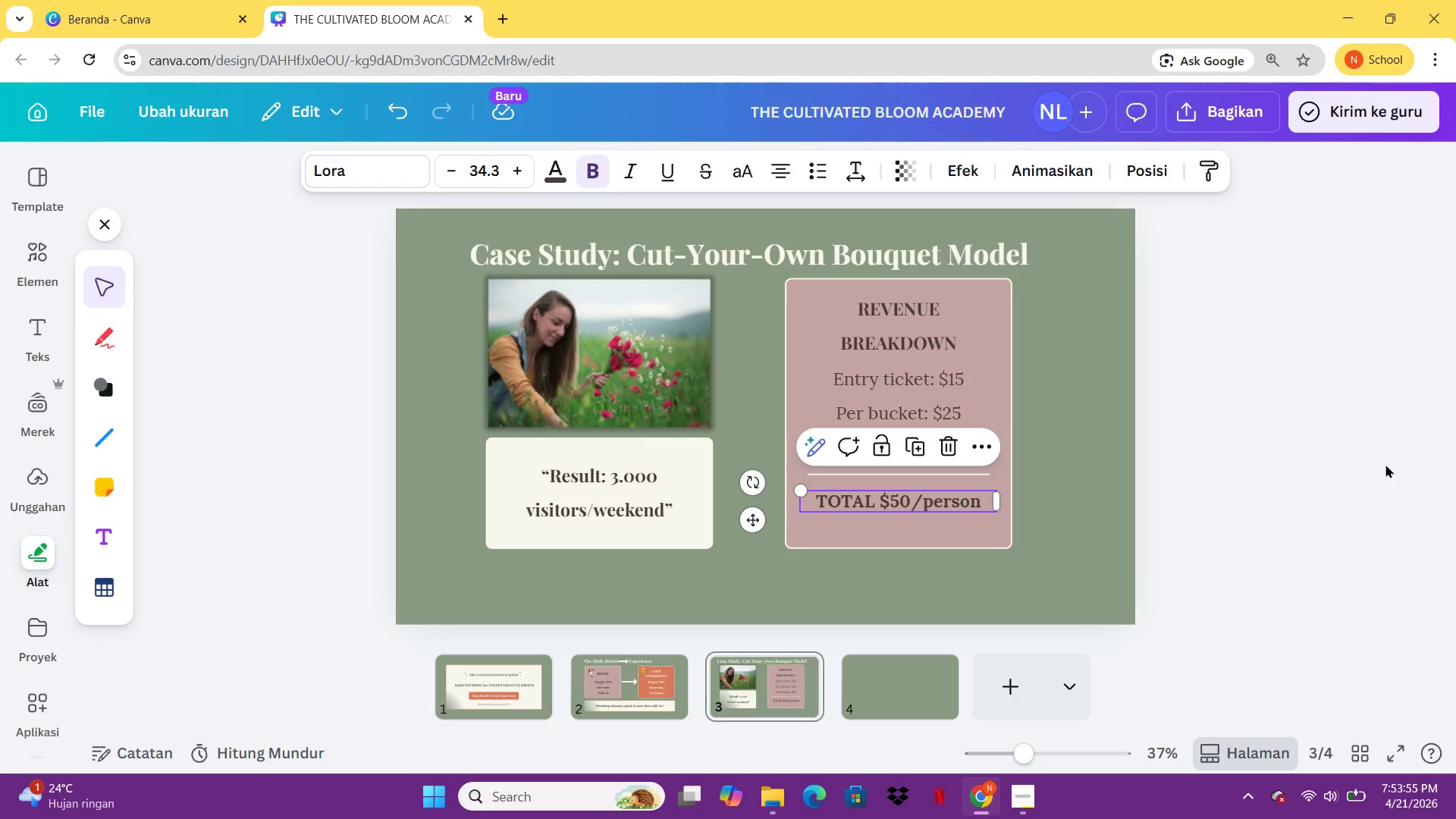 
left_click([1385, 464])
 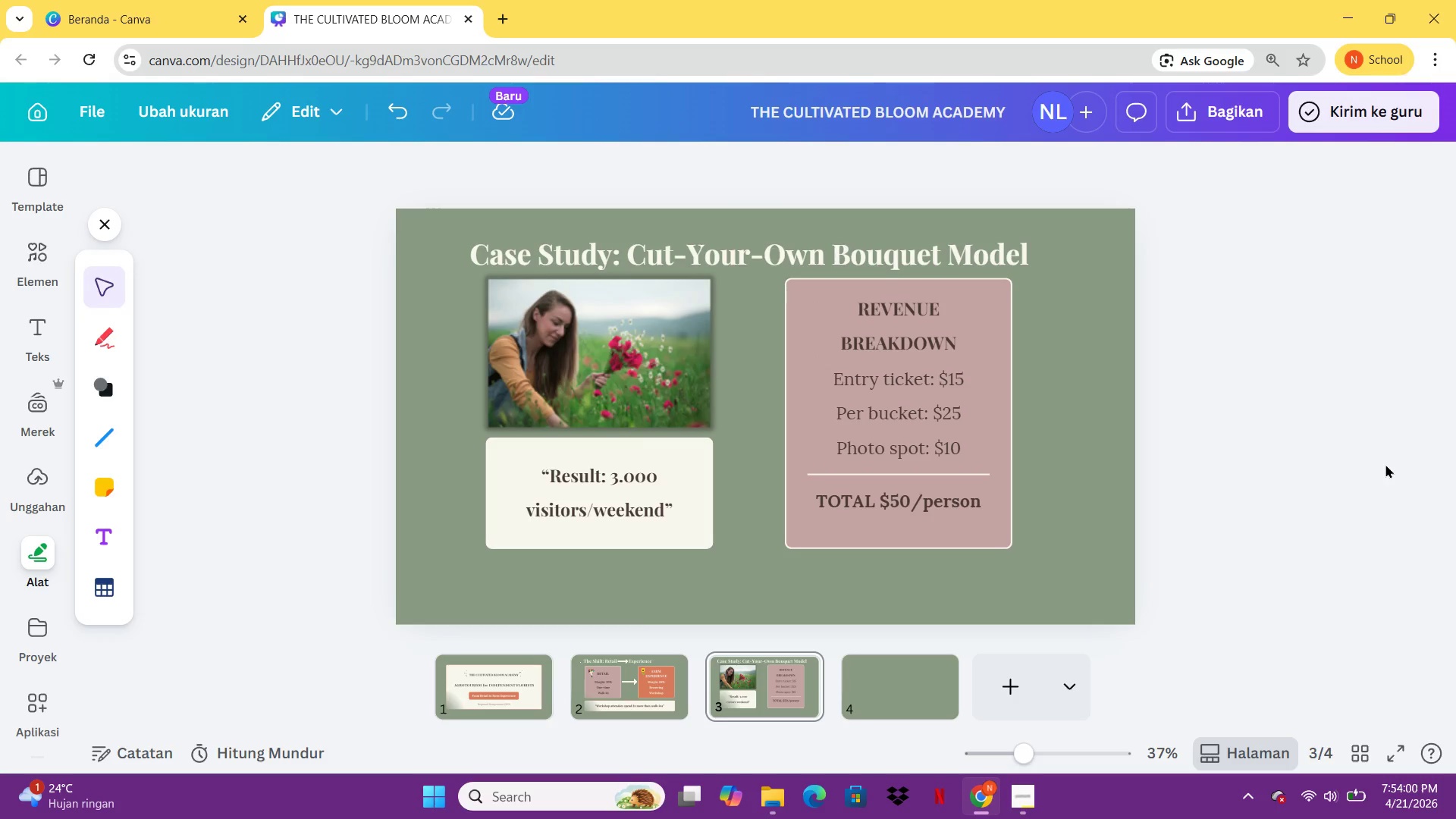 
wait(6.56)
 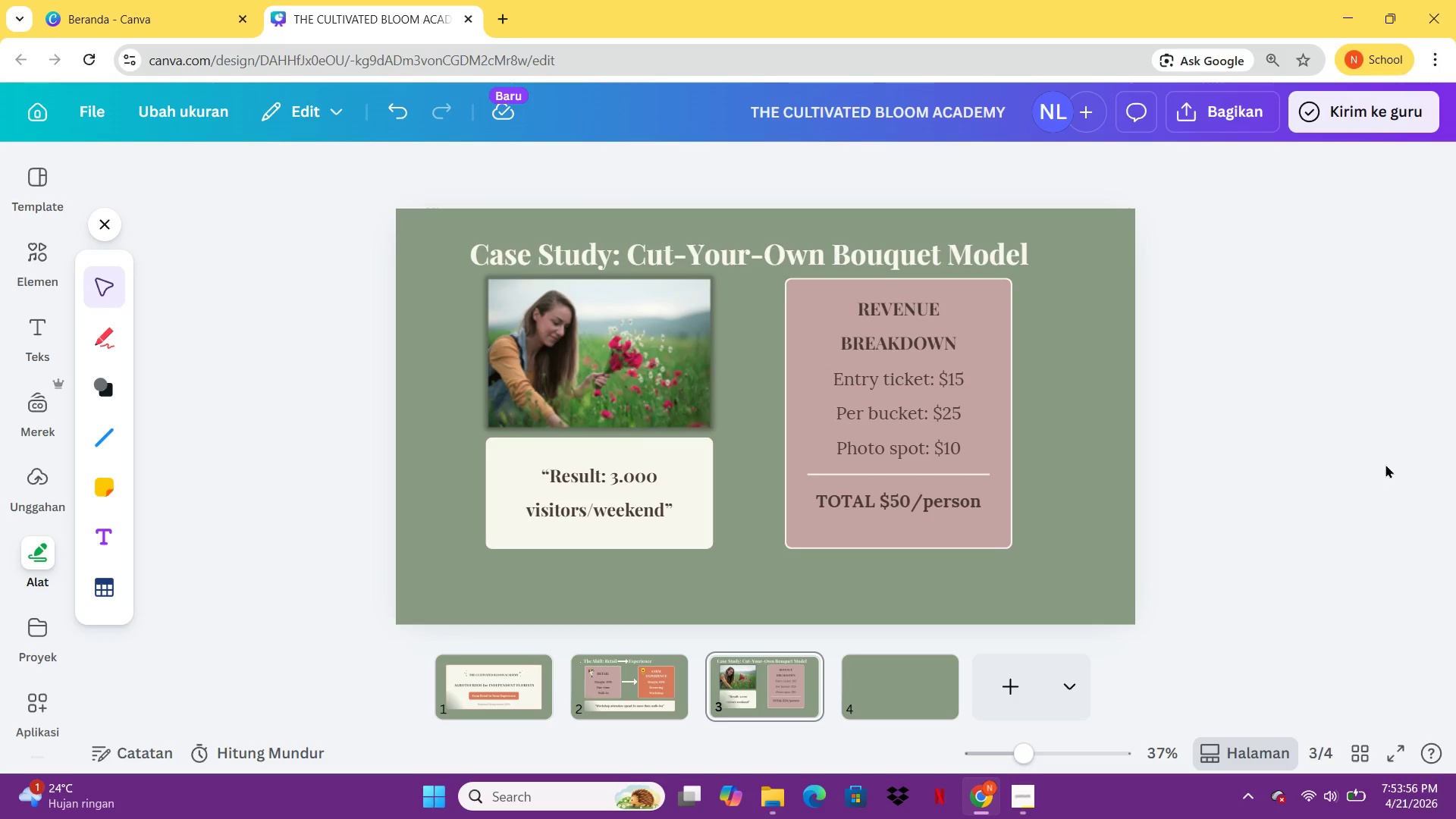 
key(Control+ControlLeft)
 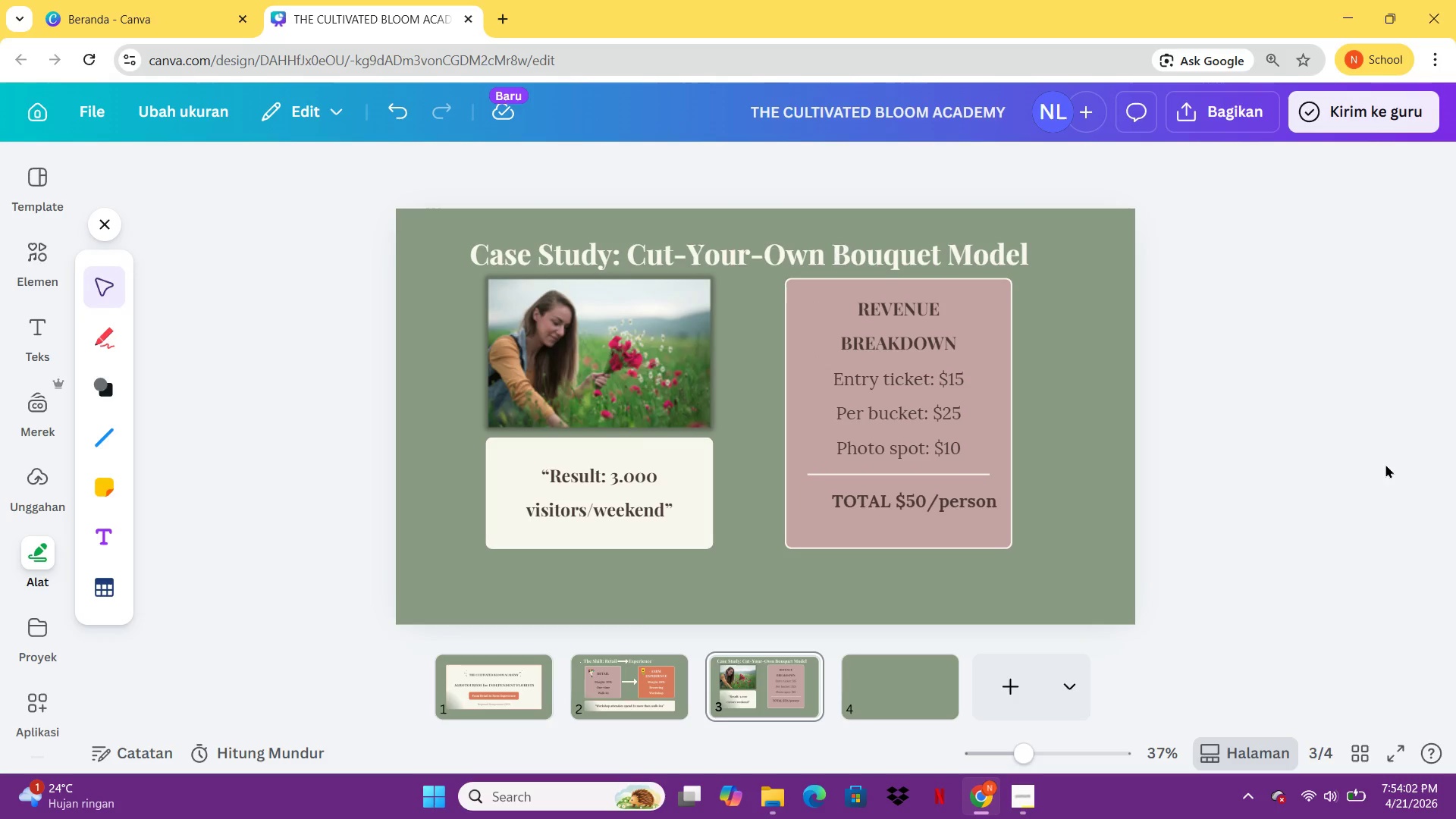 
key(Control+Z)
 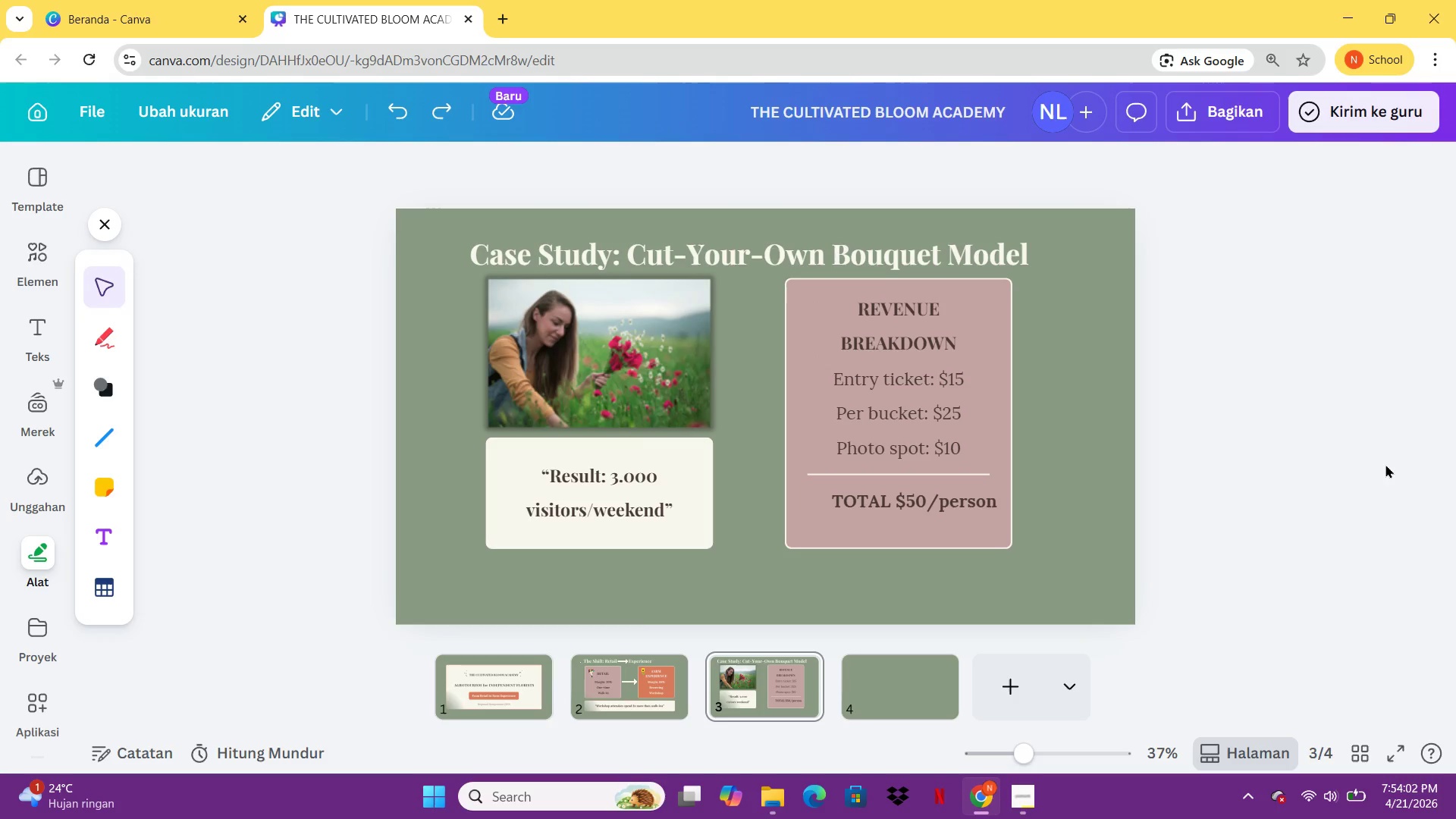 
key(Control+Z)
 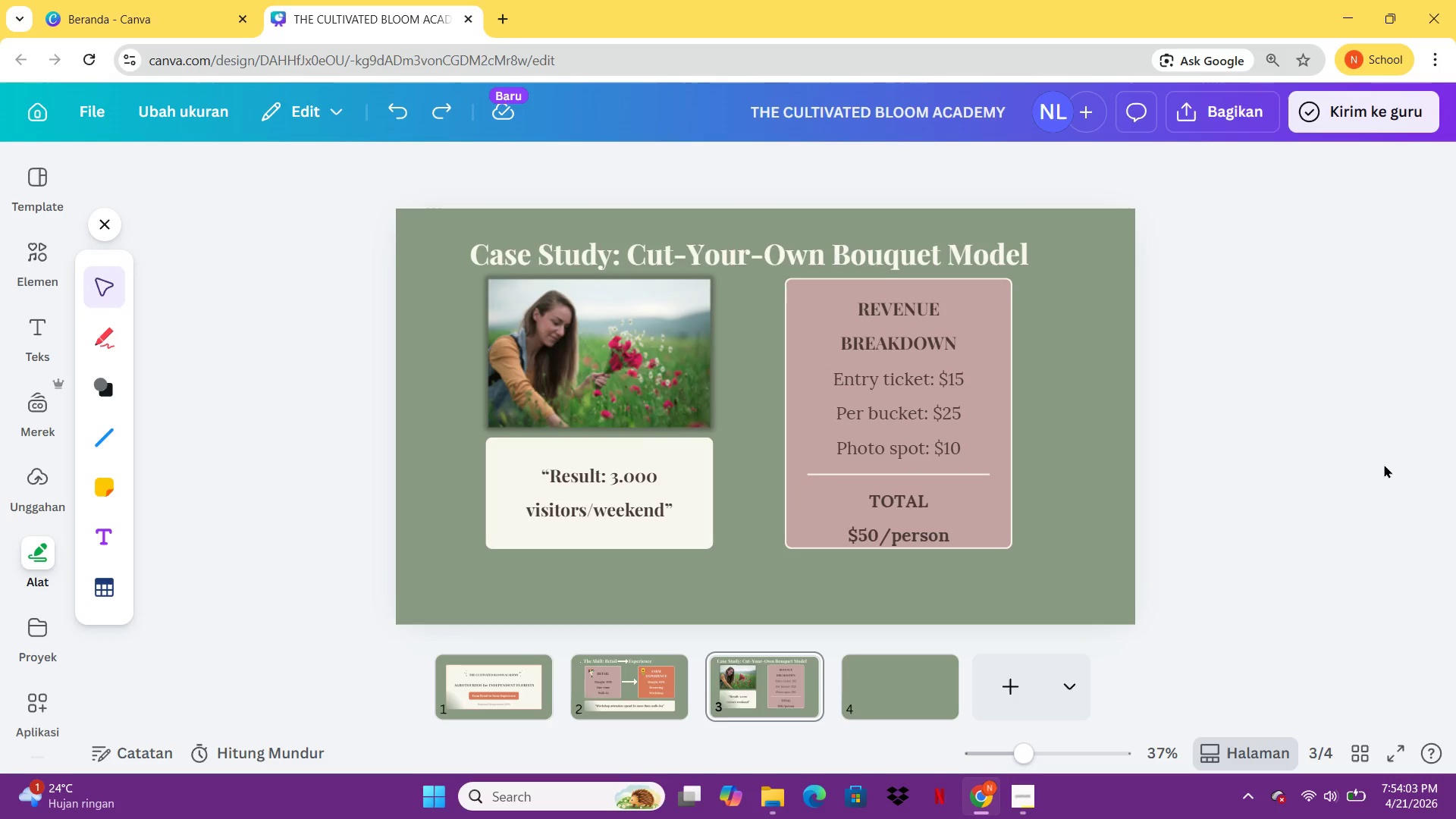 
key(Control+Z)
 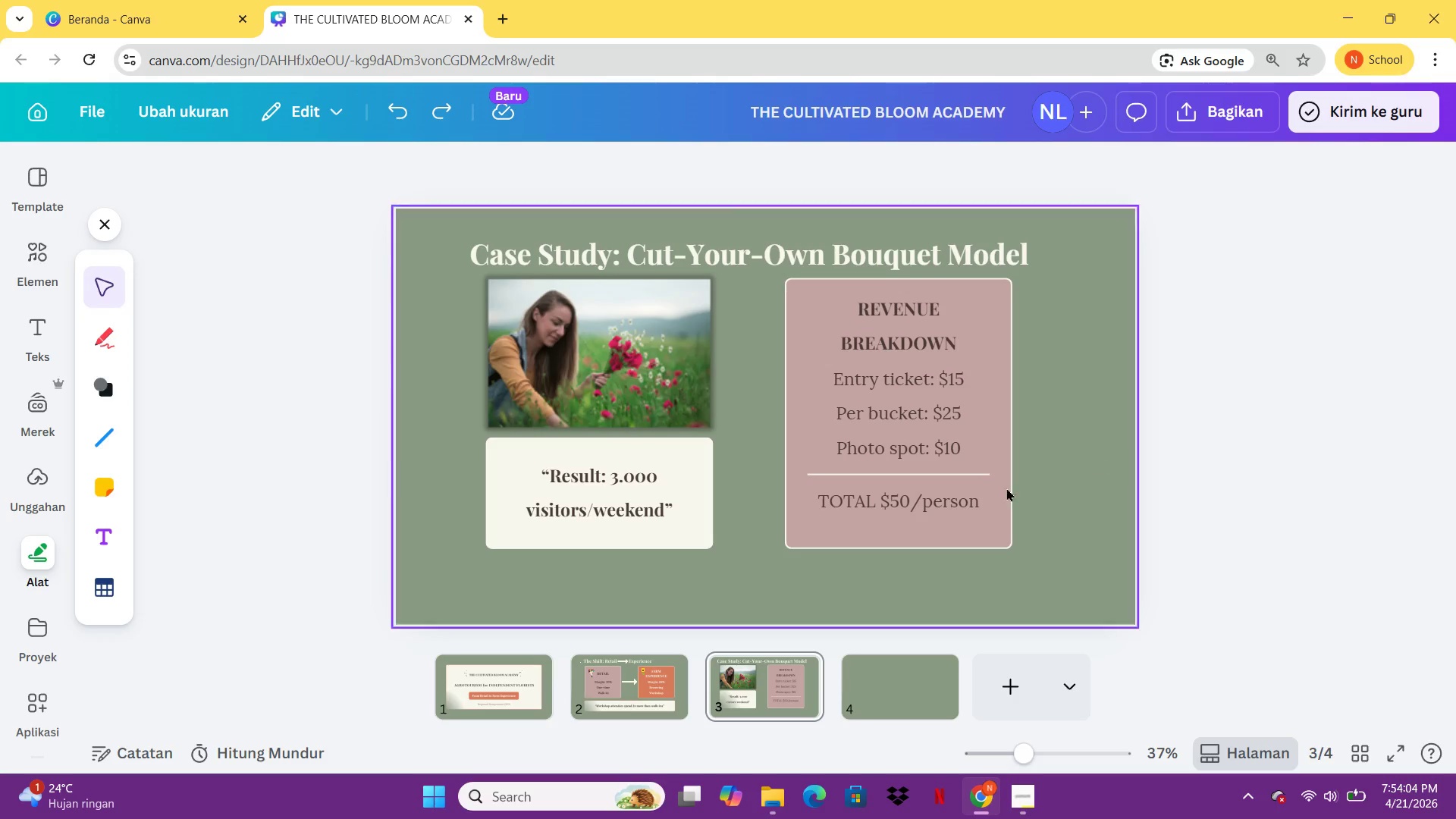 
key(Control+Z)
 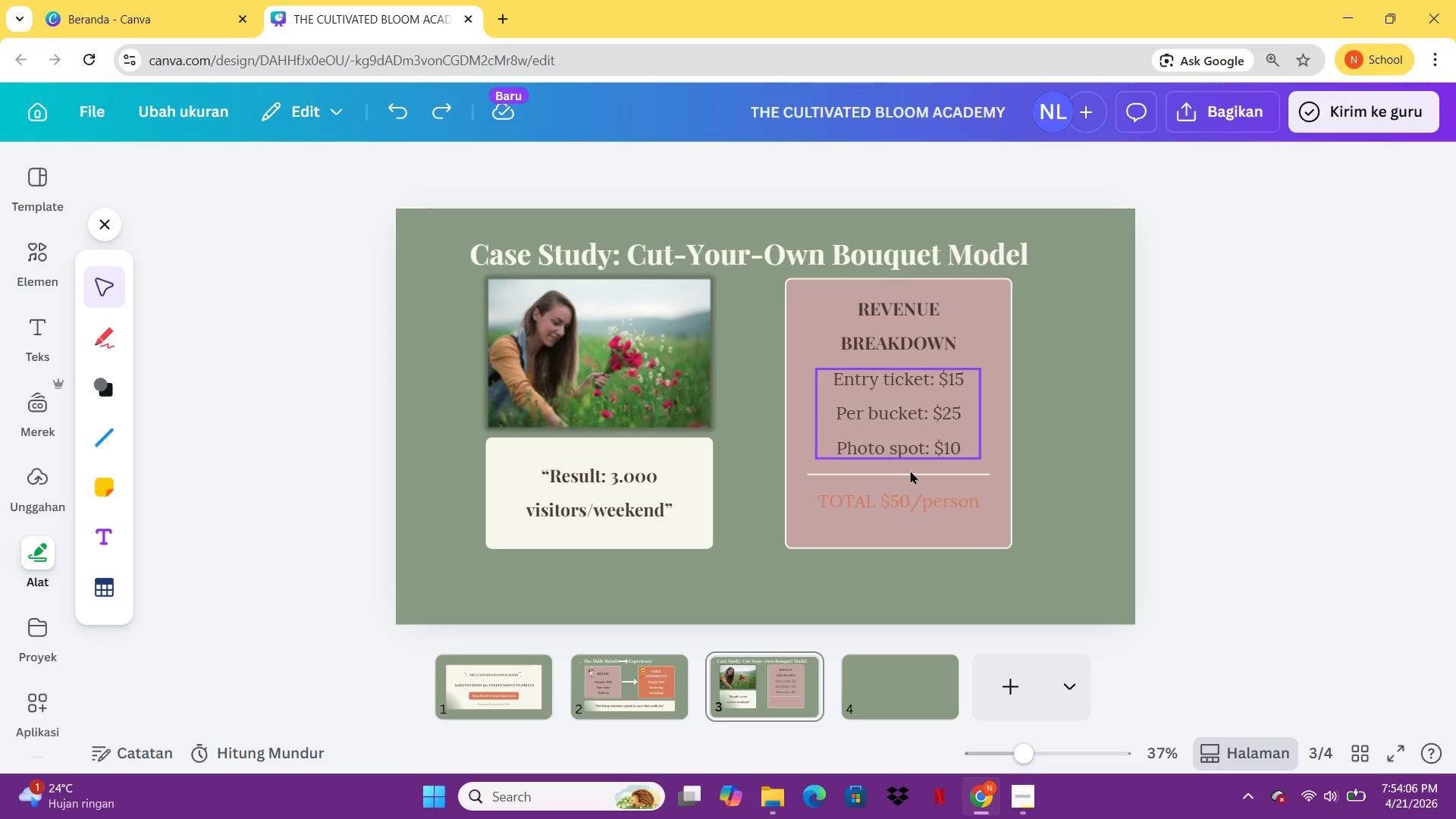 
left_click([919, 492])
 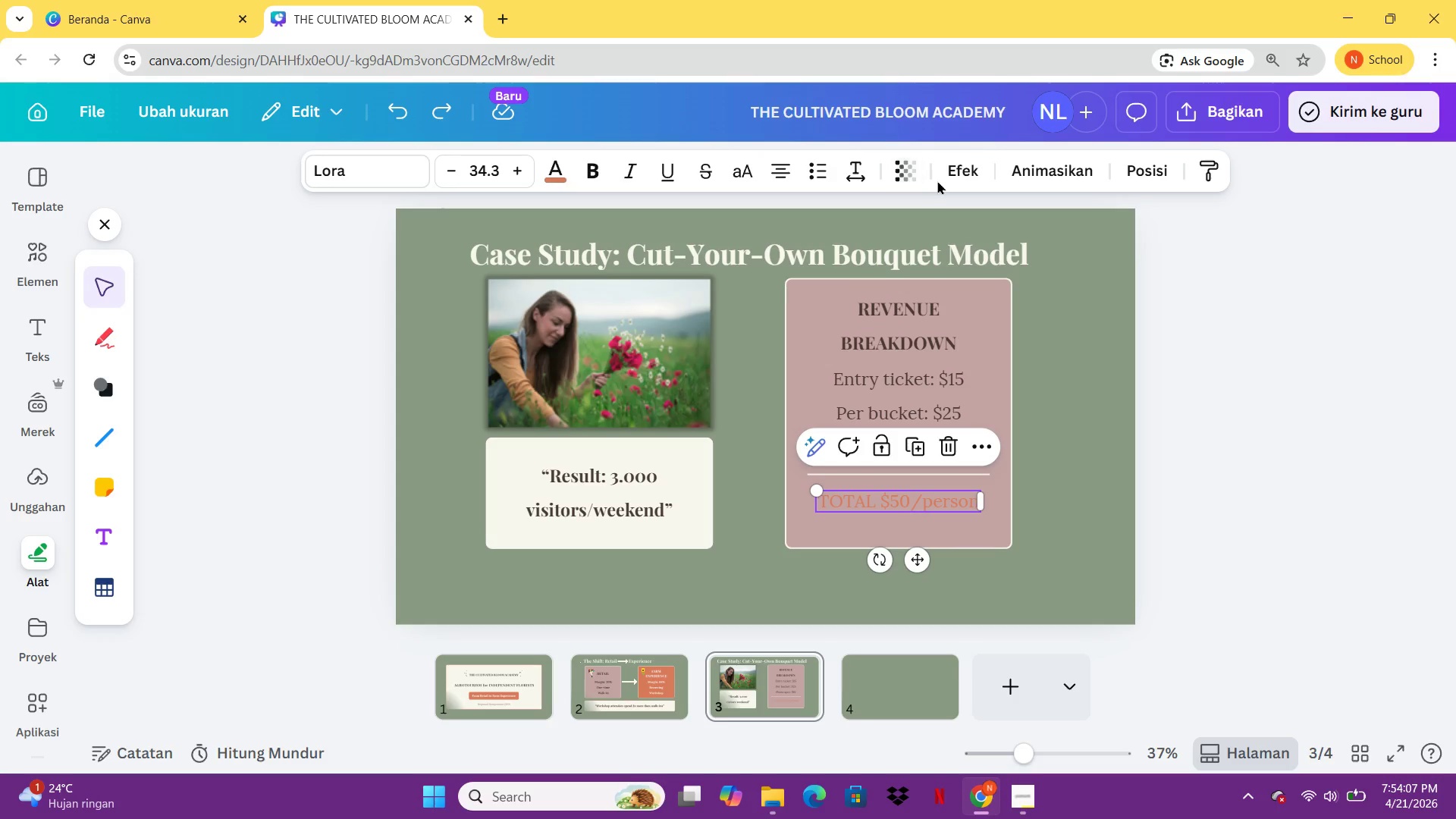 
left_click([951, 175])
 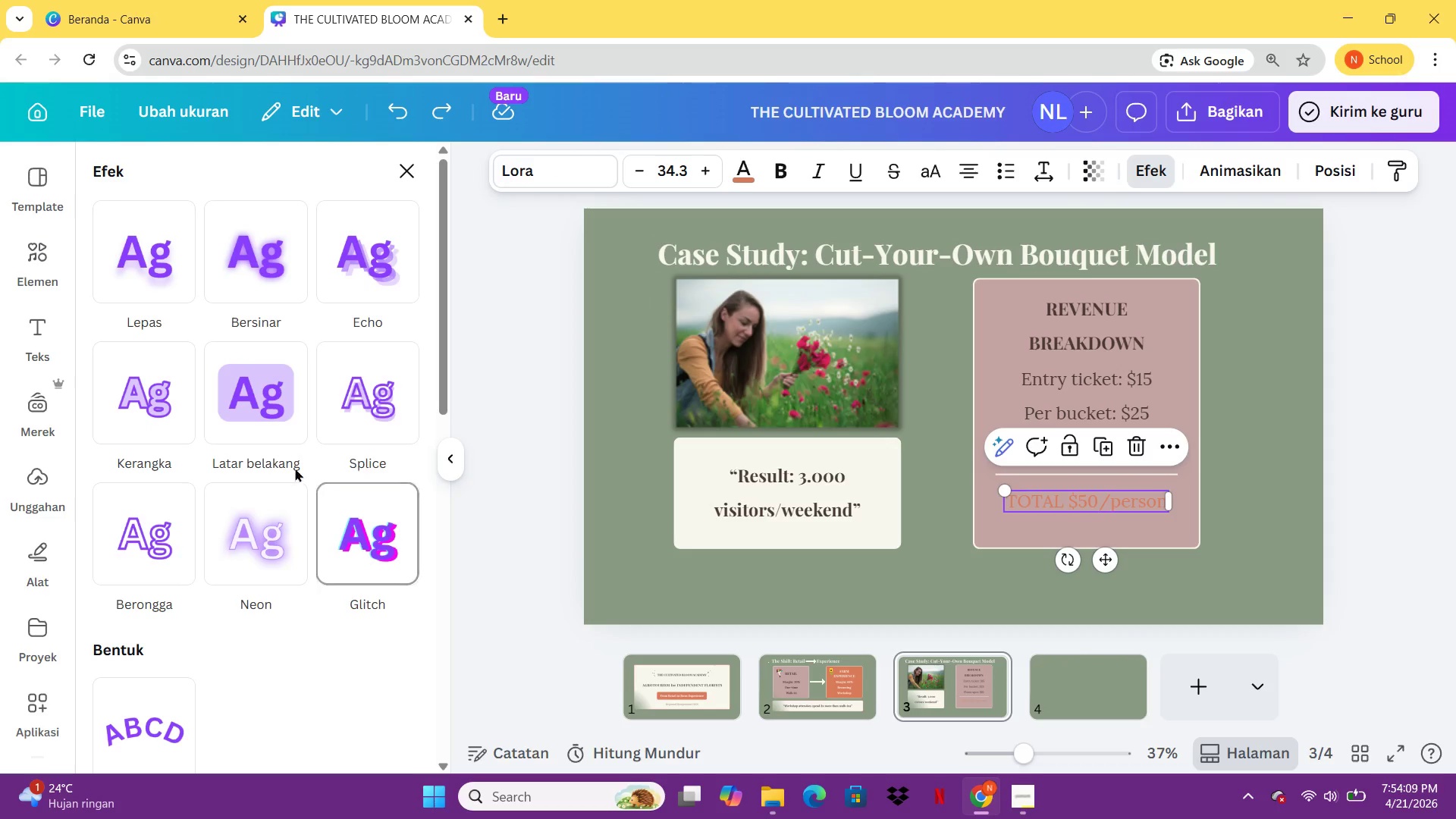 
left_click([278, 425])
 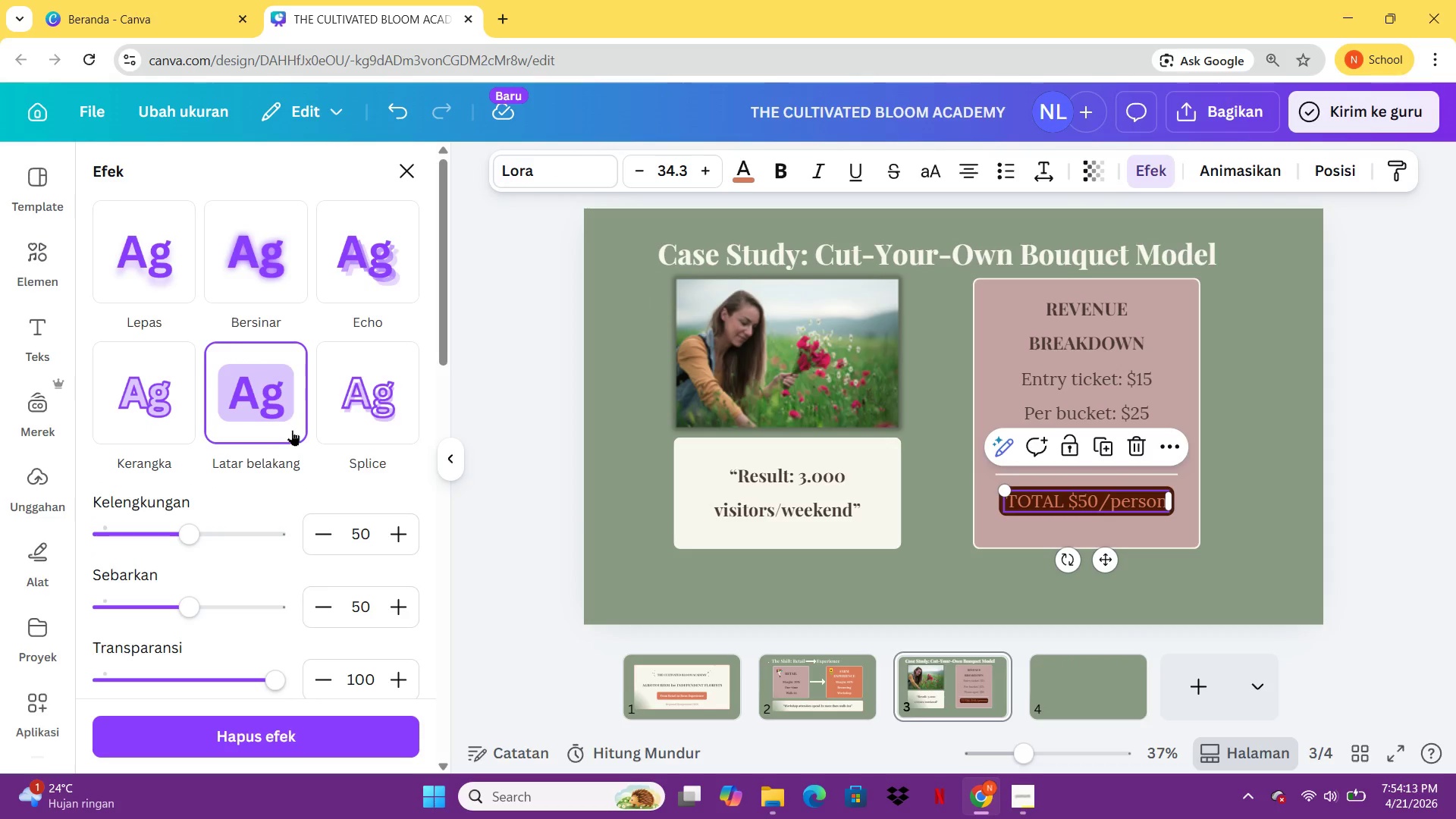 
left_click([275, 282])
 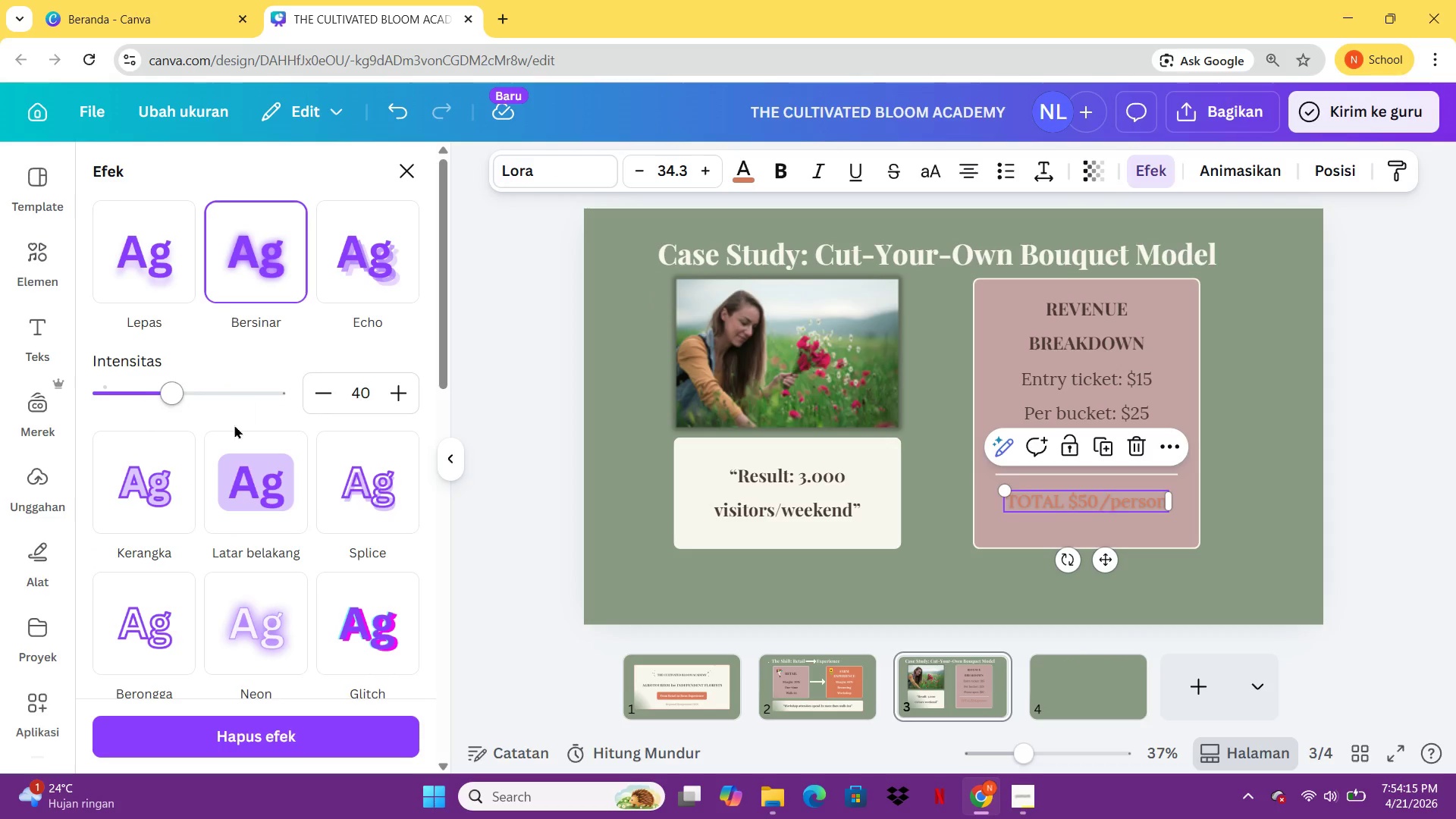 
left_click([253, 504])
 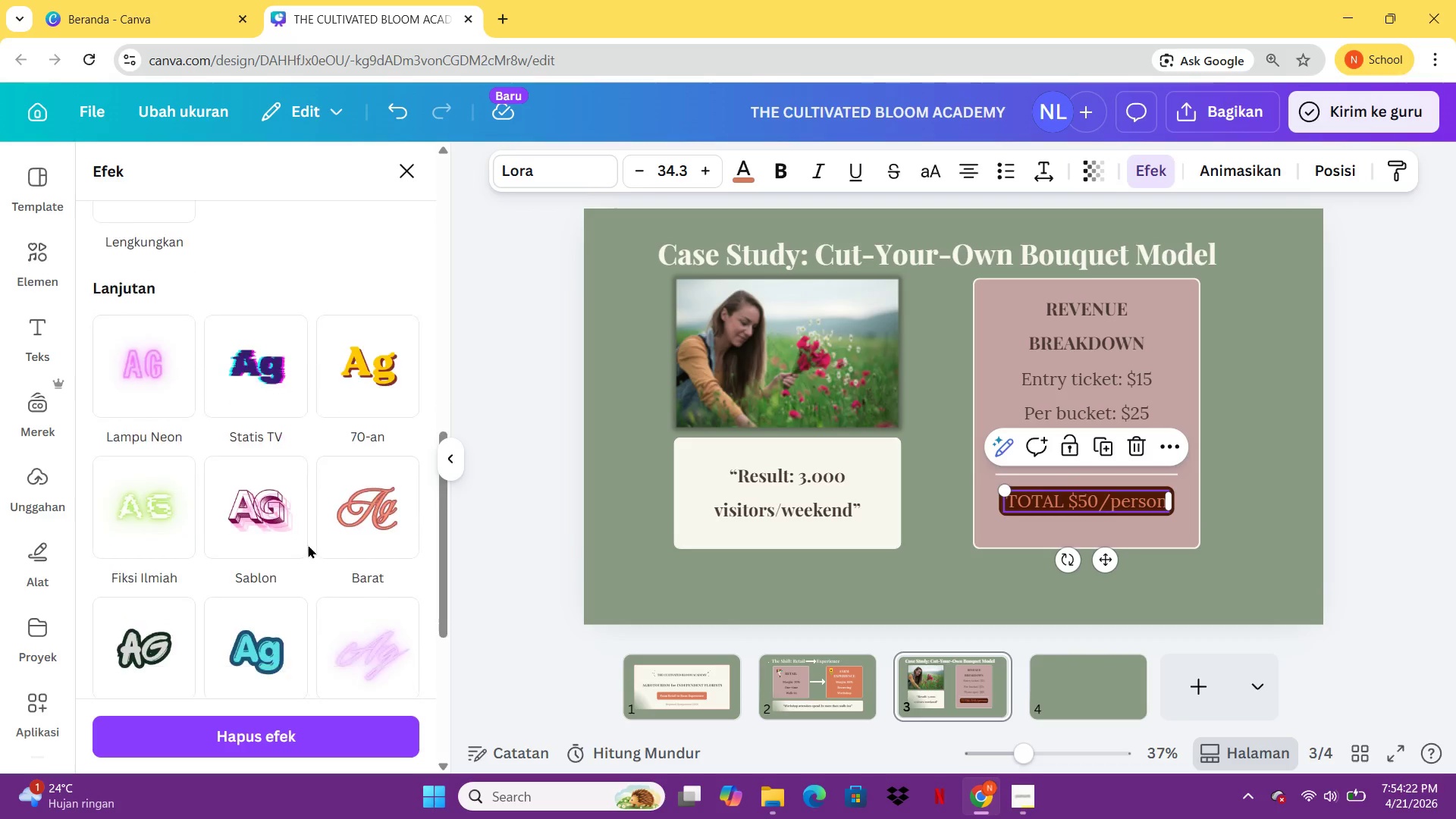 
wait(11.72)
 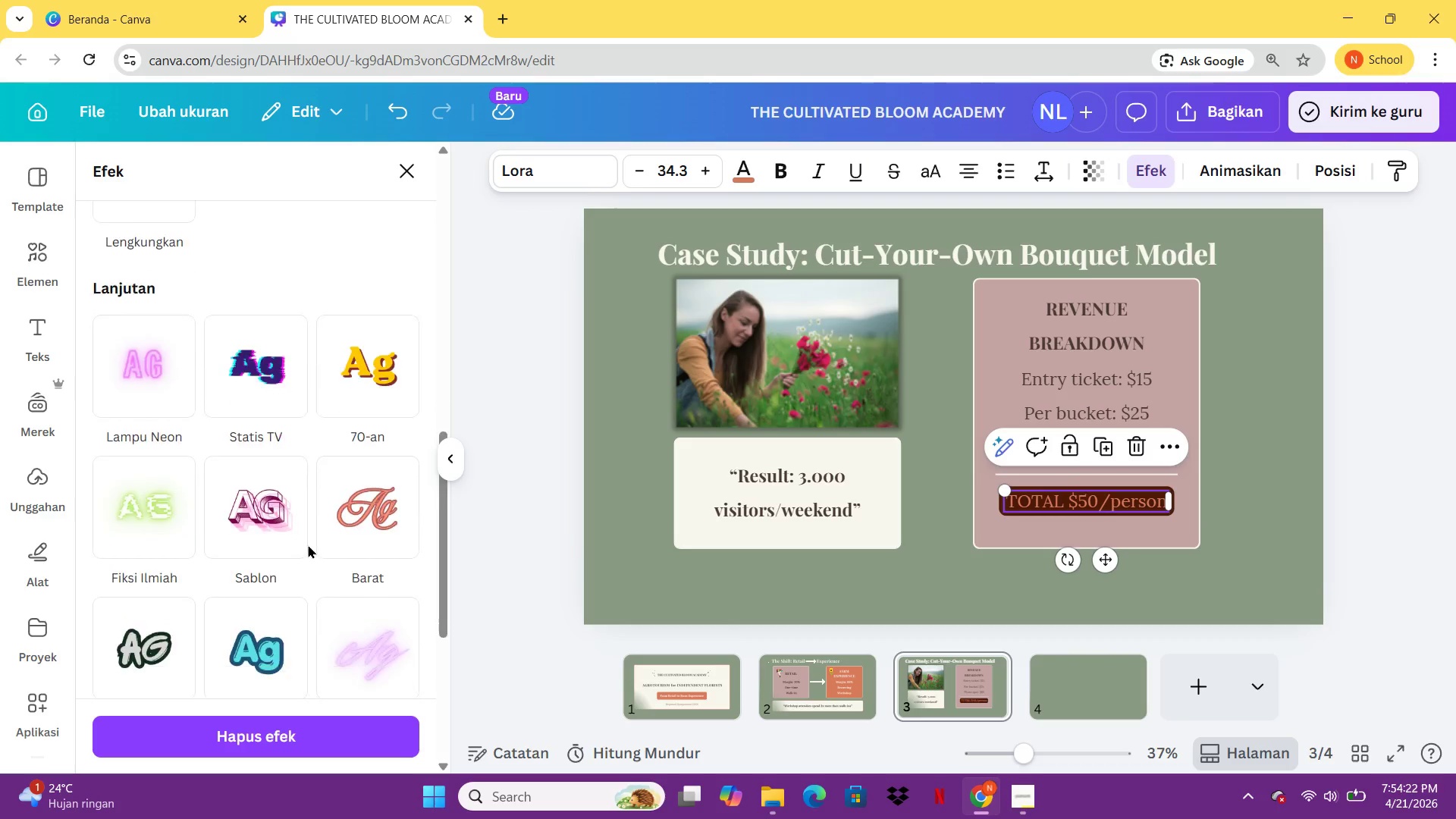 
left_click([756, 576])
 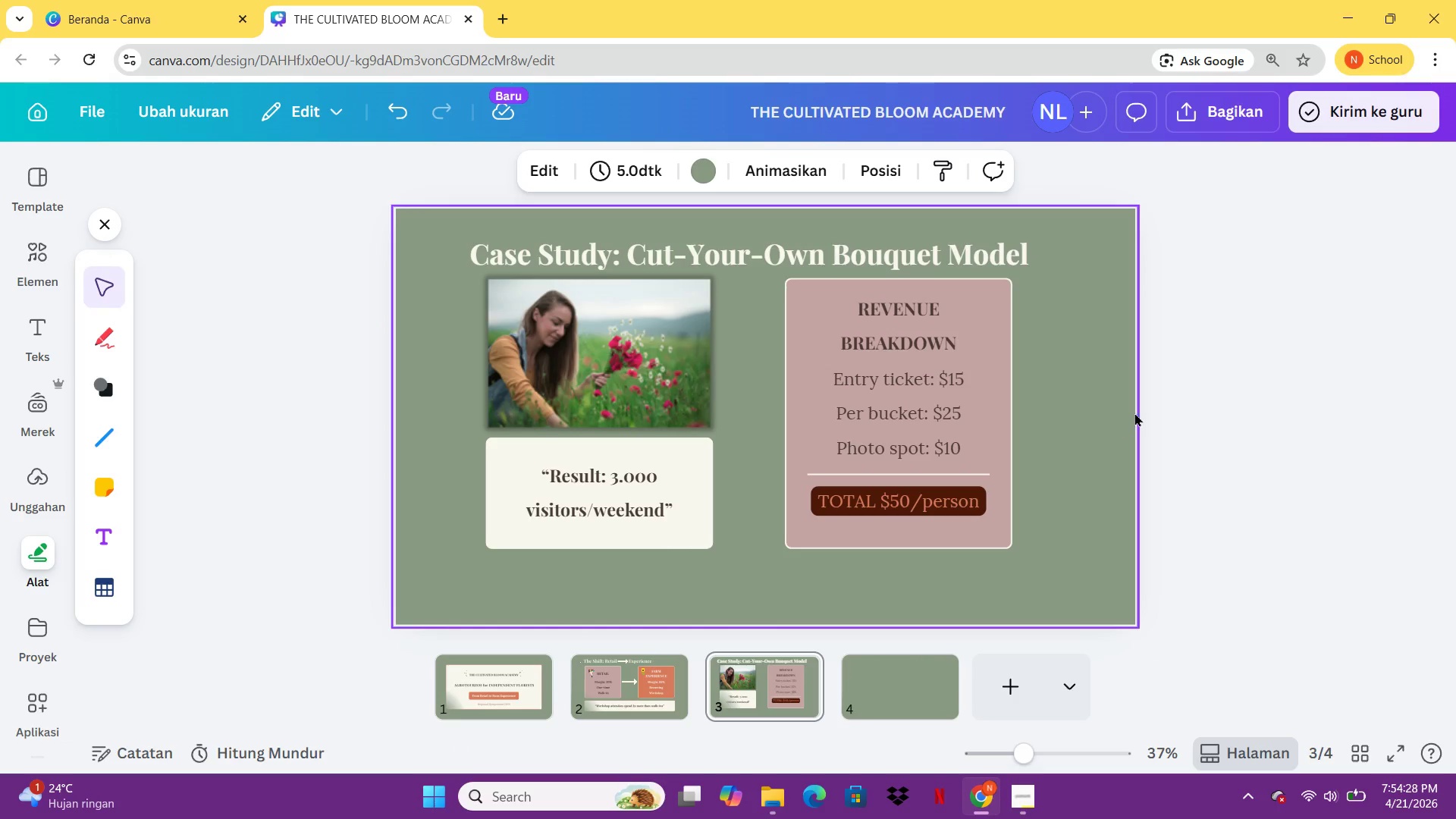 
left_click([1140, 409])
 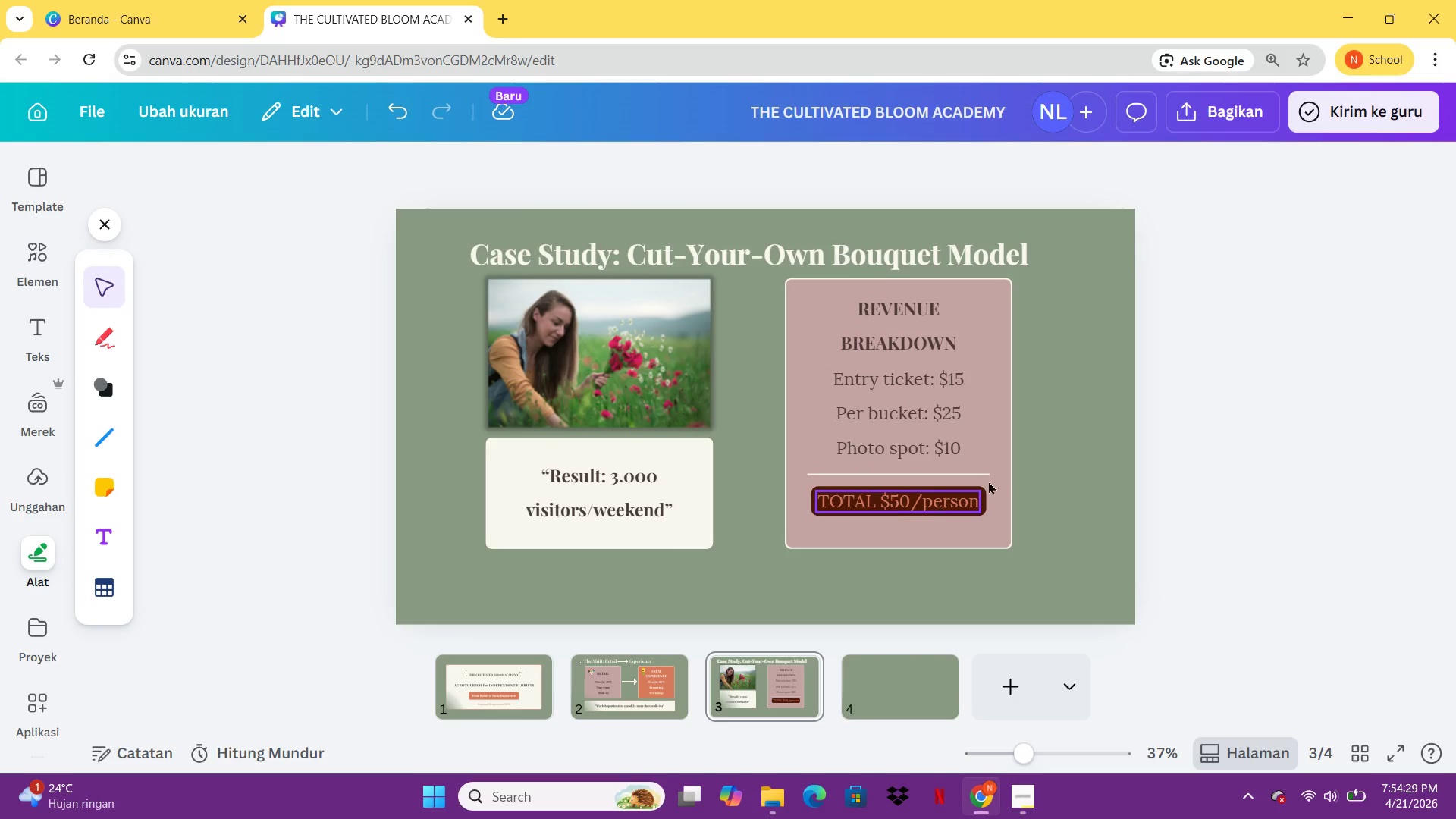 
left_click([1171, 430])
 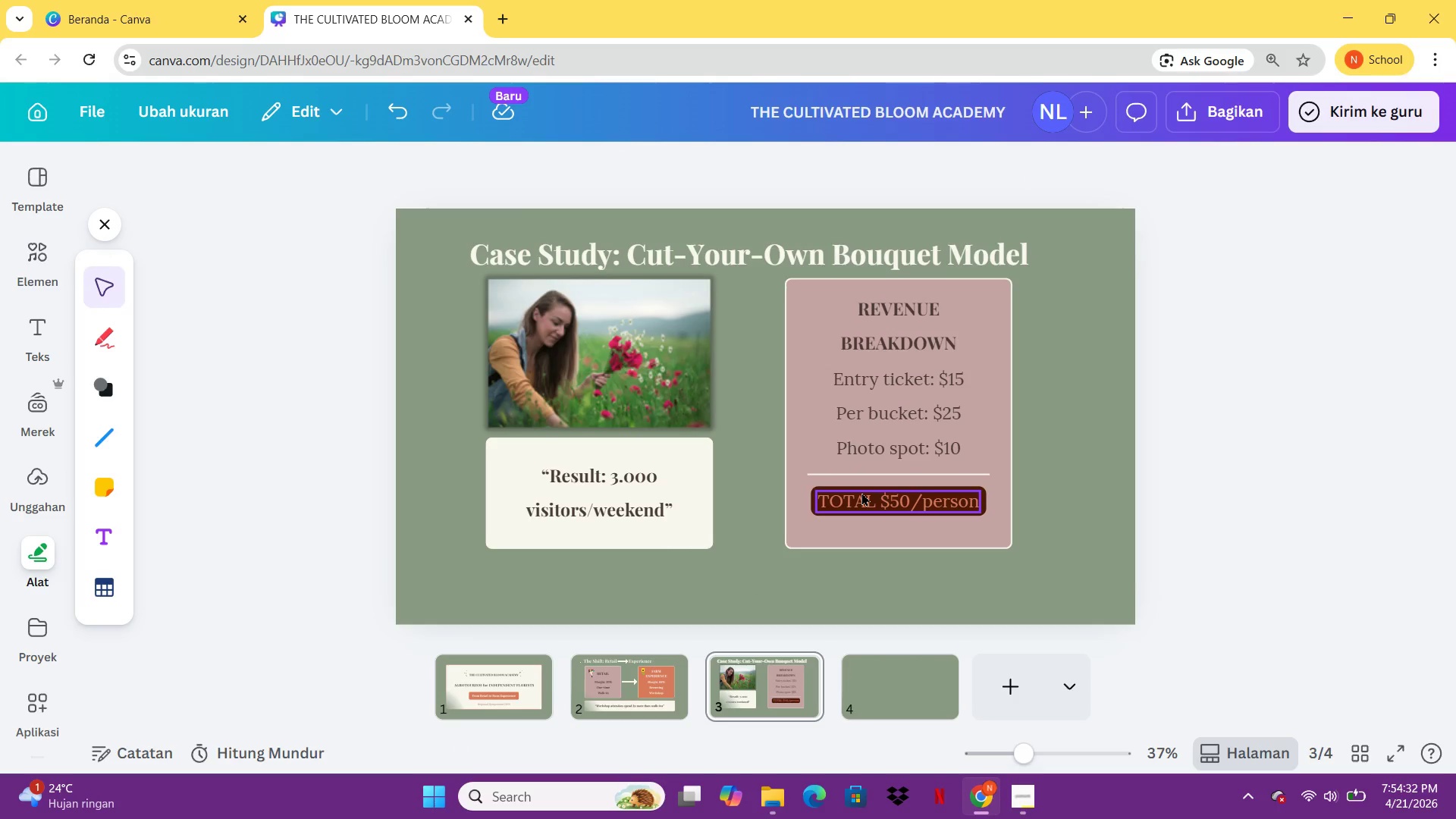 
left_click([645, 694])
 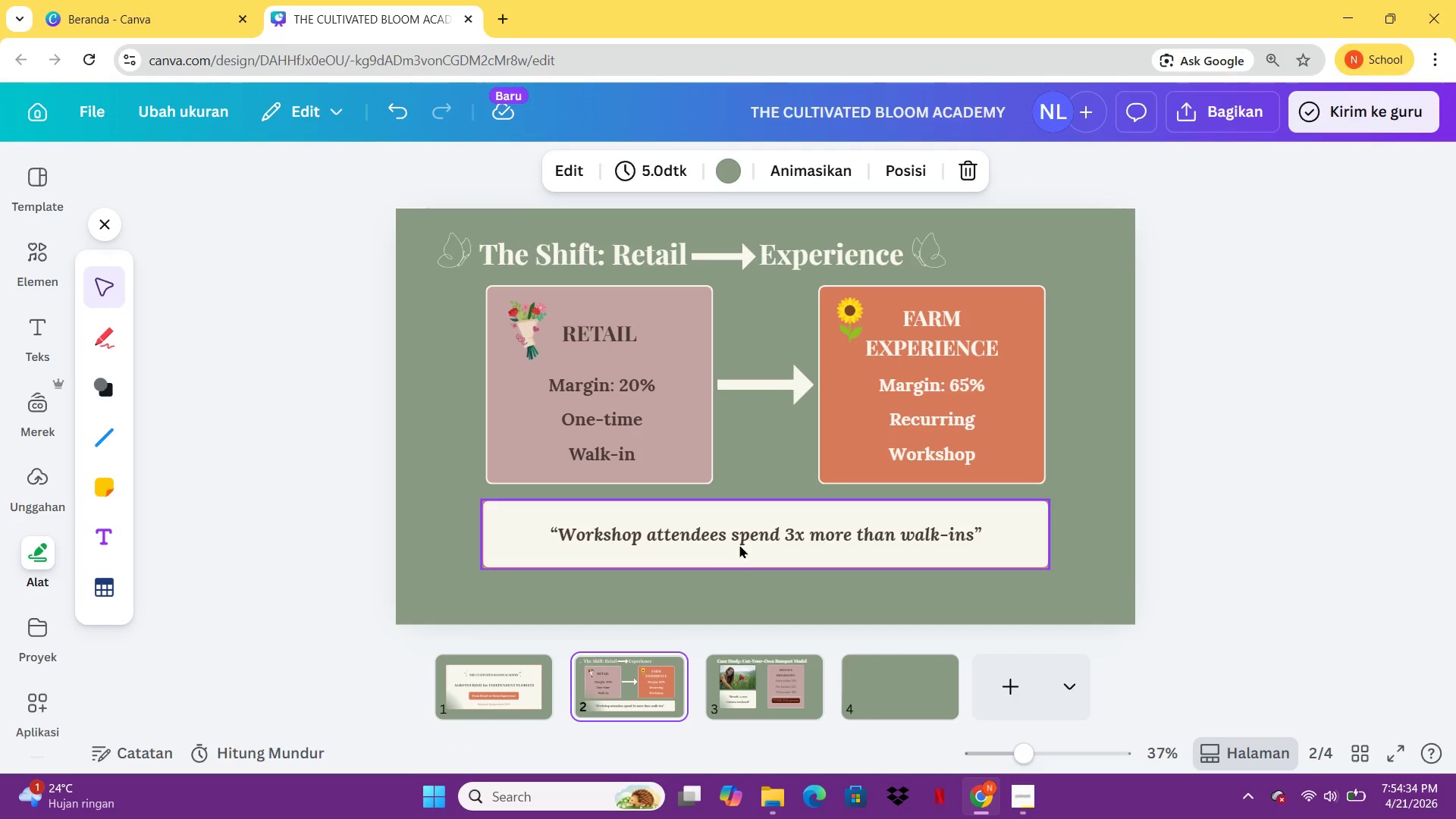 
left_click([745, 534])
 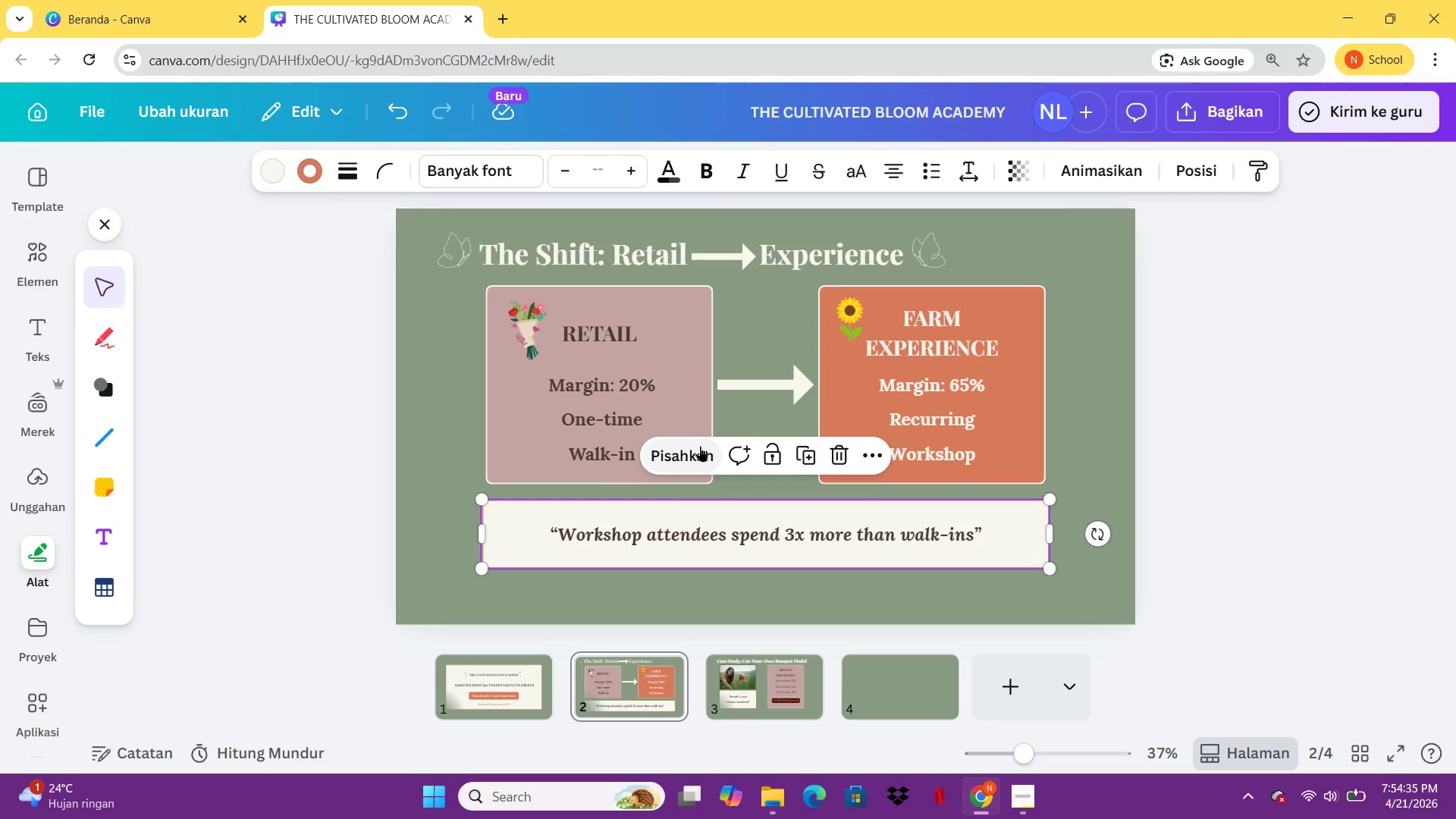 
left_click([700, 446])
 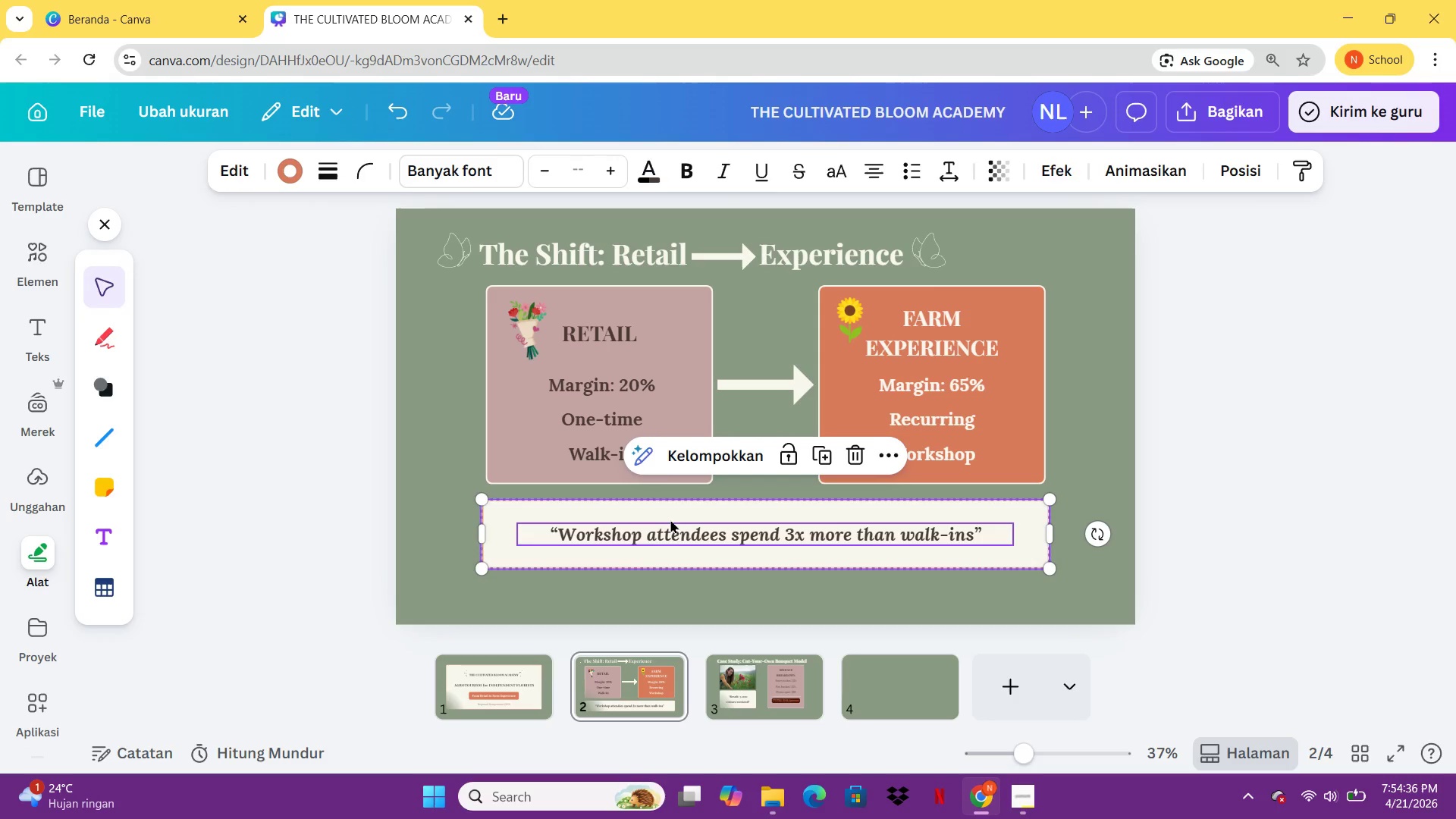 
left_click([668, 530])
 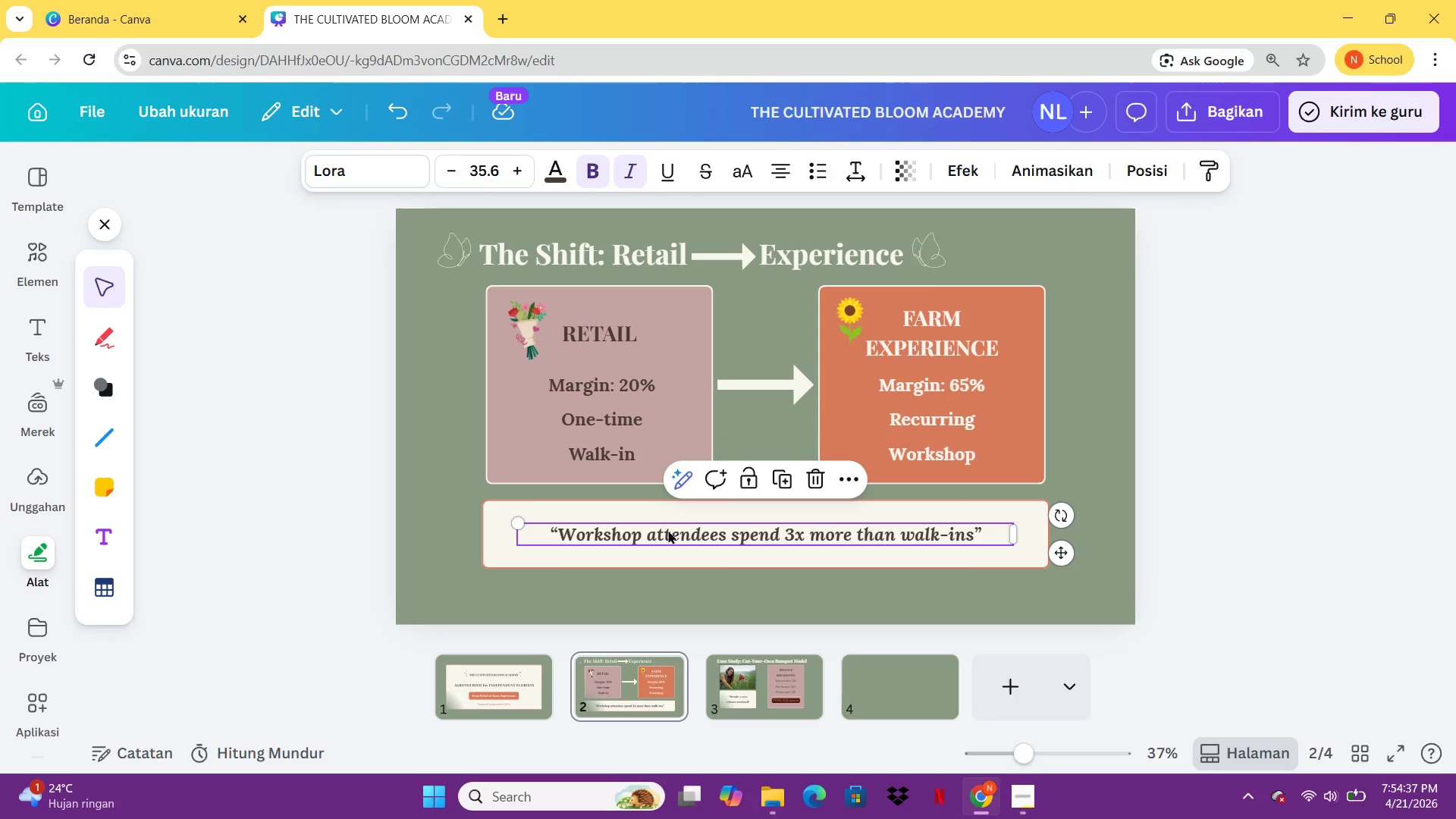 
key(Control+C)
 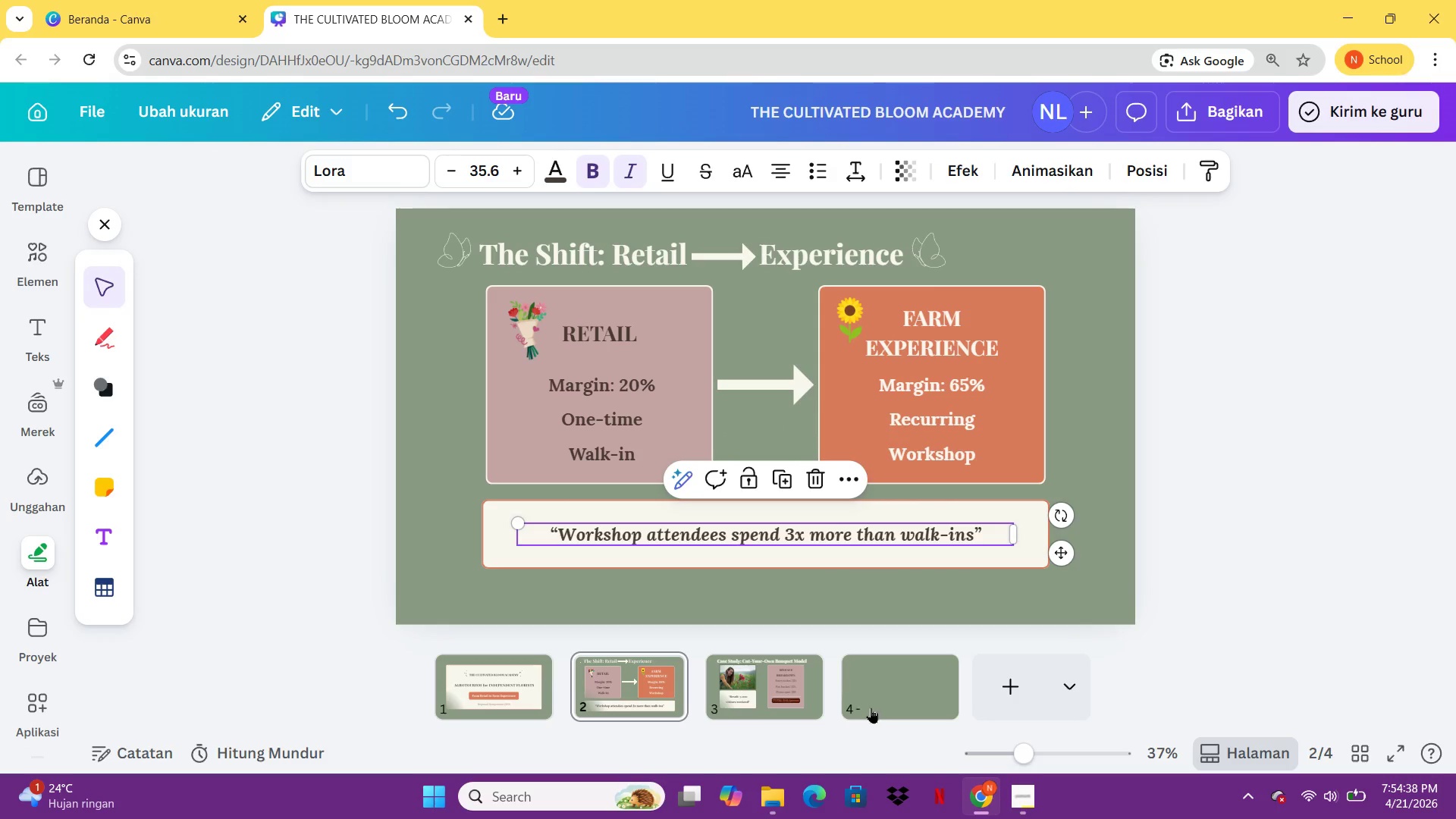 
left_click([813, 696])
 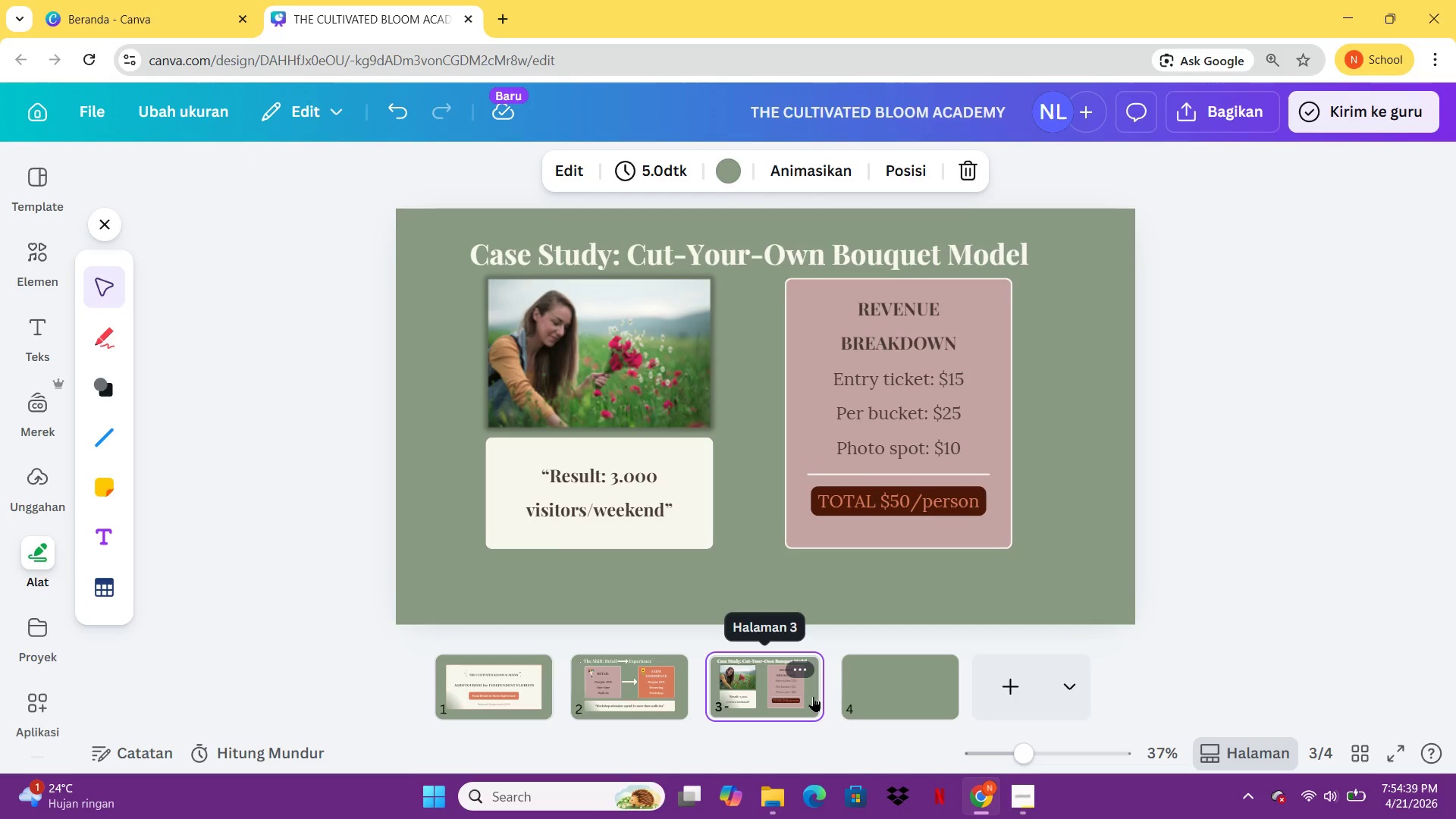 
key(Control+V)
 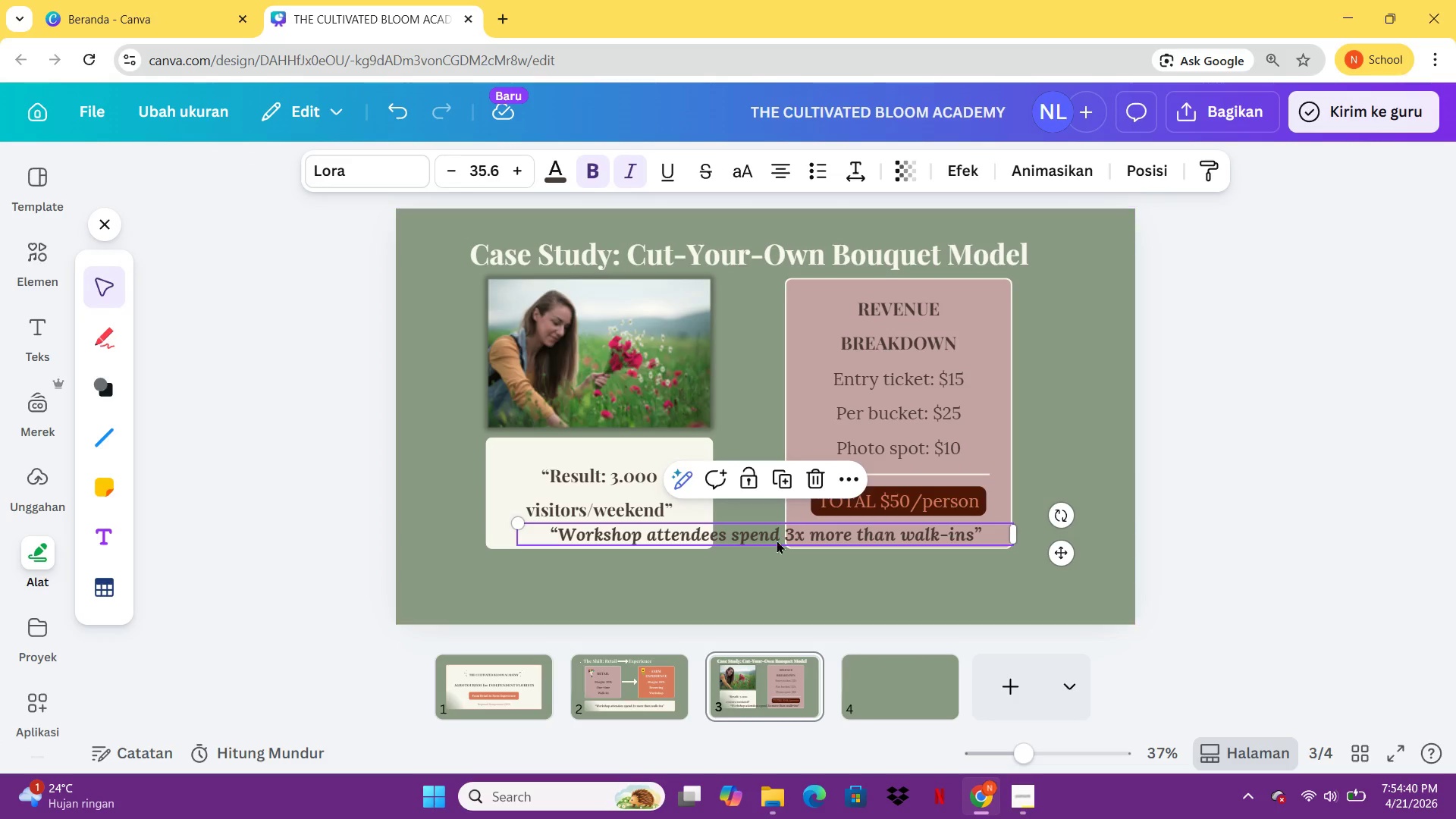 
left_click_drag(start_coordinate=[773, 555], to_coordinate=[773, 572])
 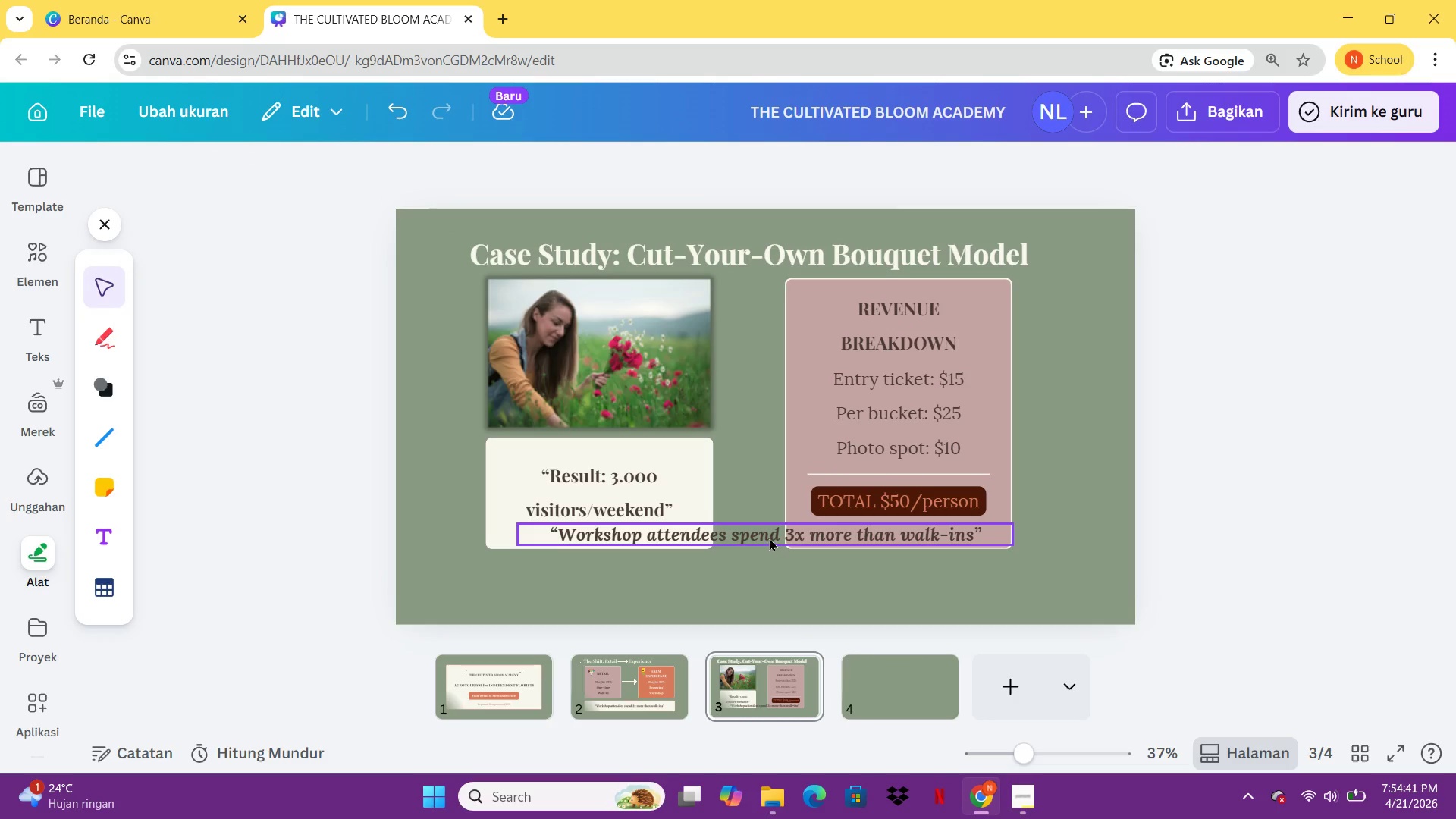 
left_click_drag(start_coordinate=[769, 537], to_coordinate=[749, 579])
 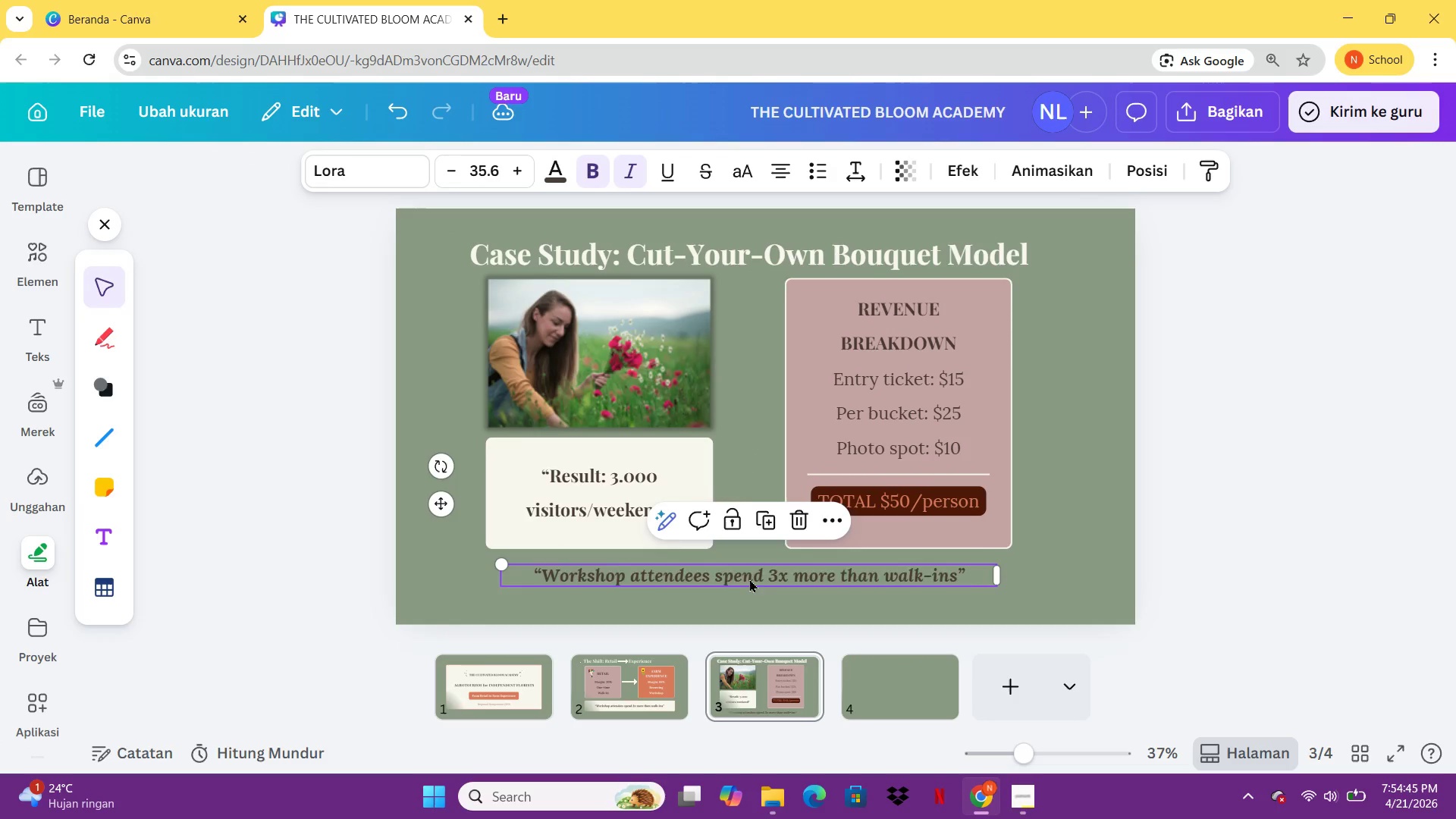 
double_click([749, 579])
 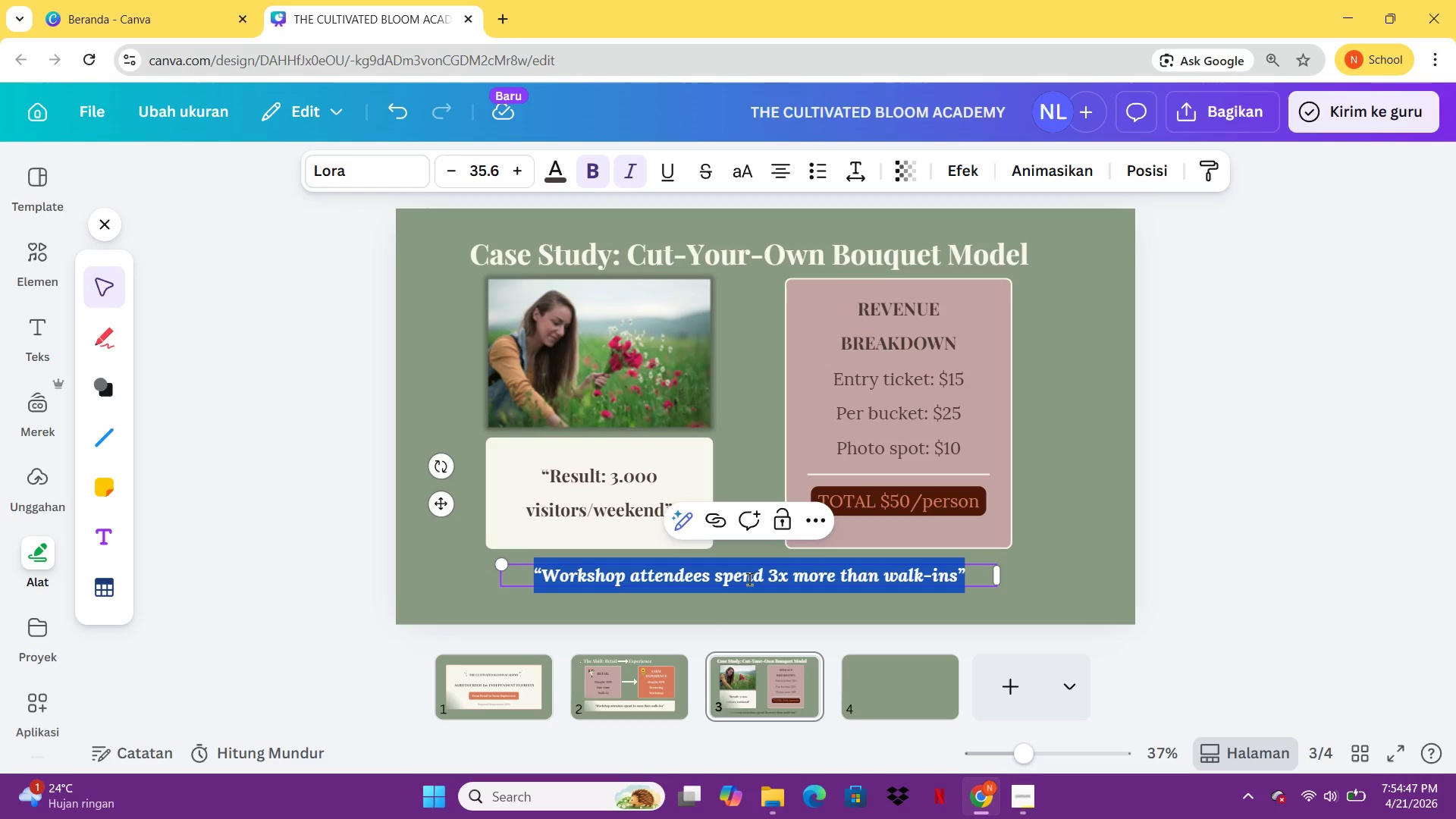 
type(Progress Ring: 78% Visitor satisfaction)
 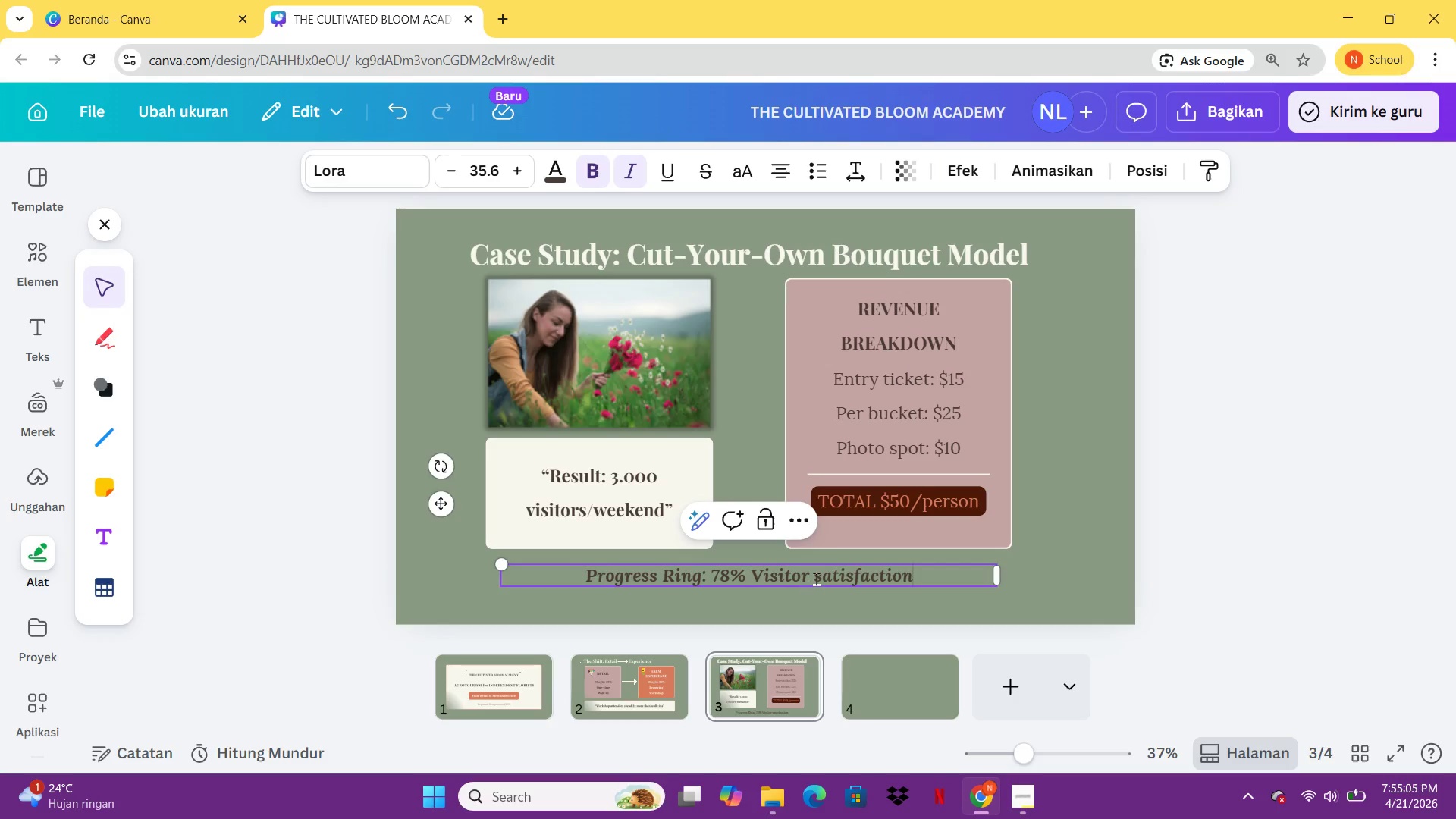 
left_click([816, 579])
 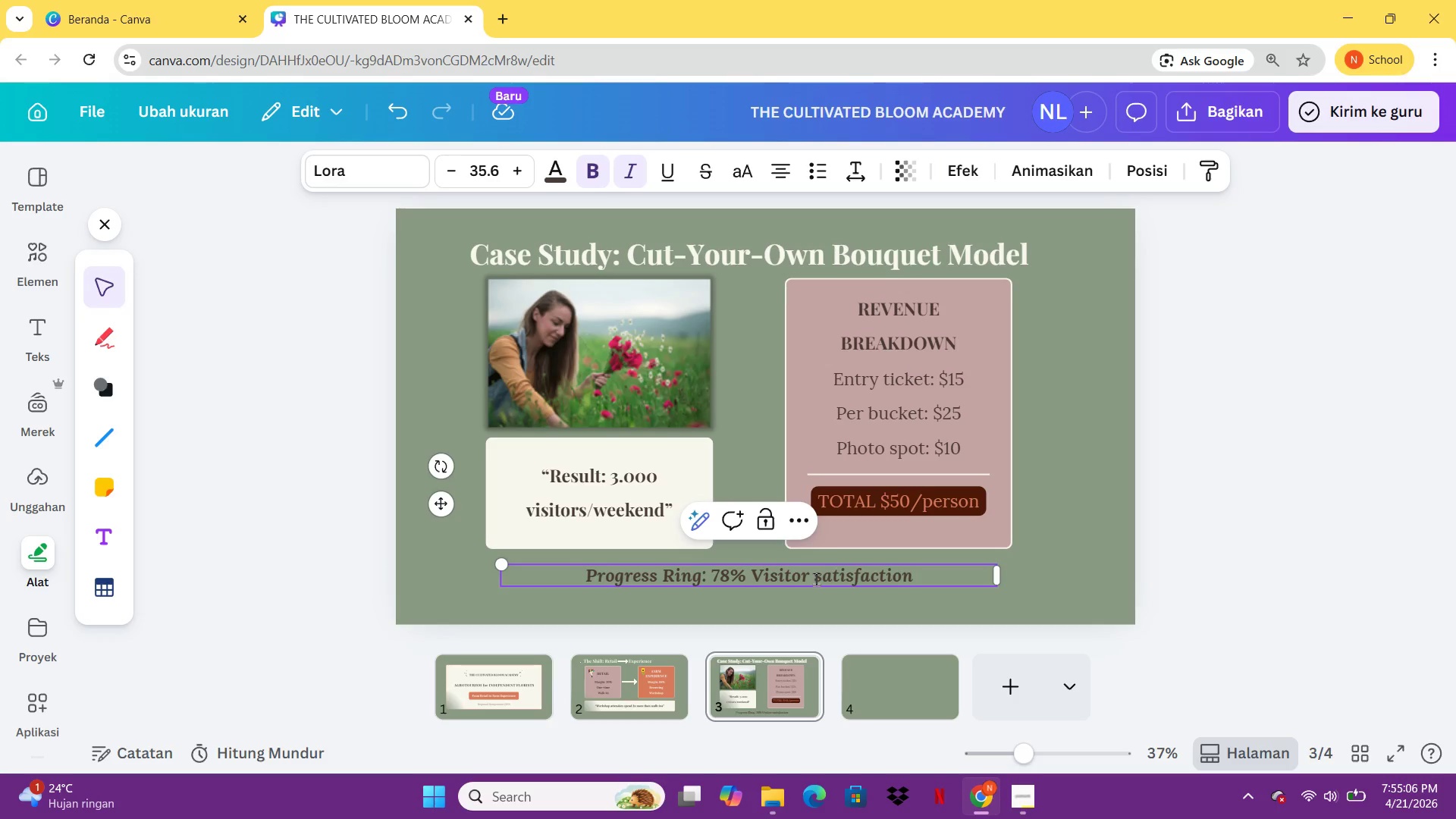 
key(ArrowRight)
 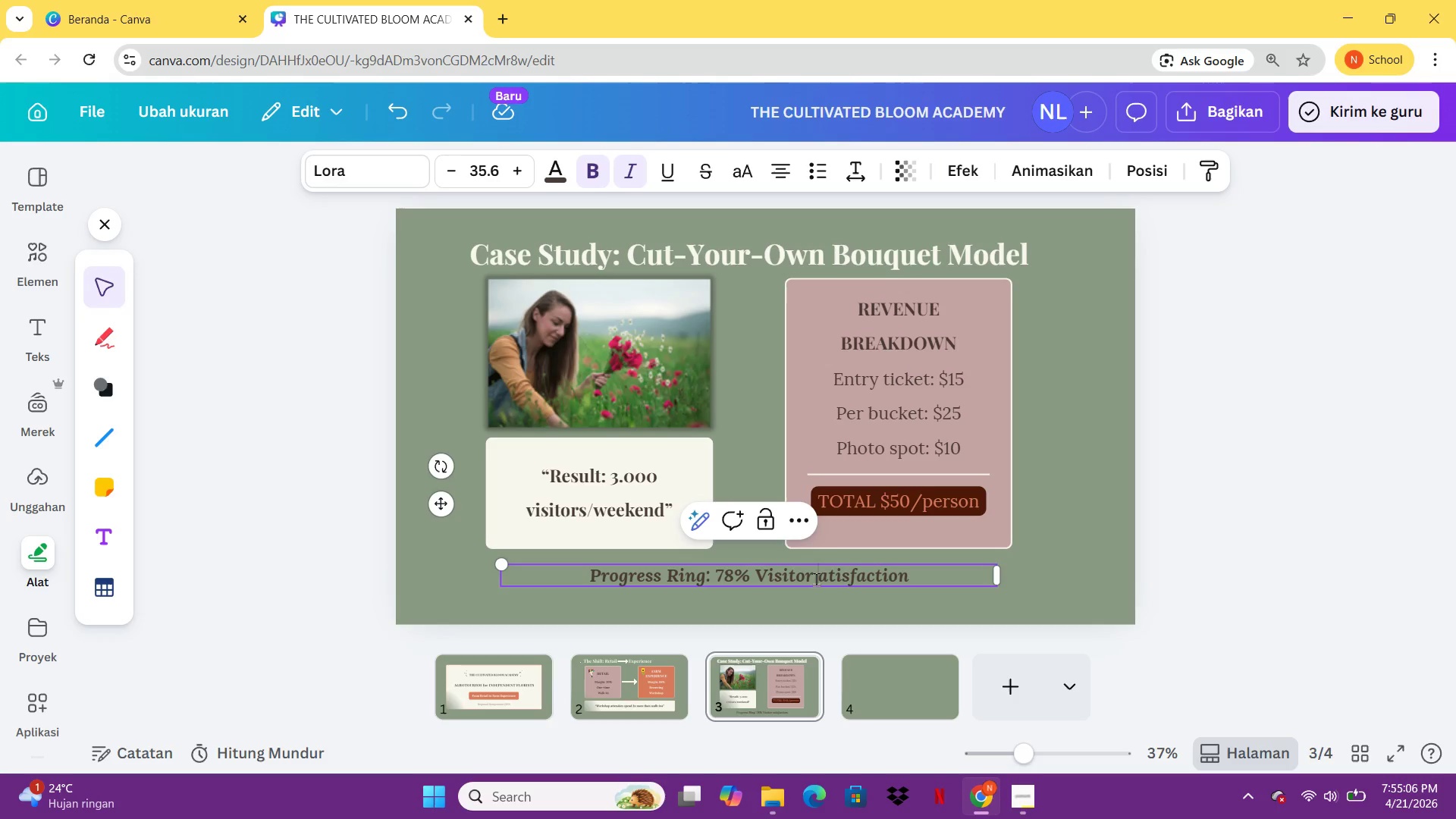 
key(Backspace)
 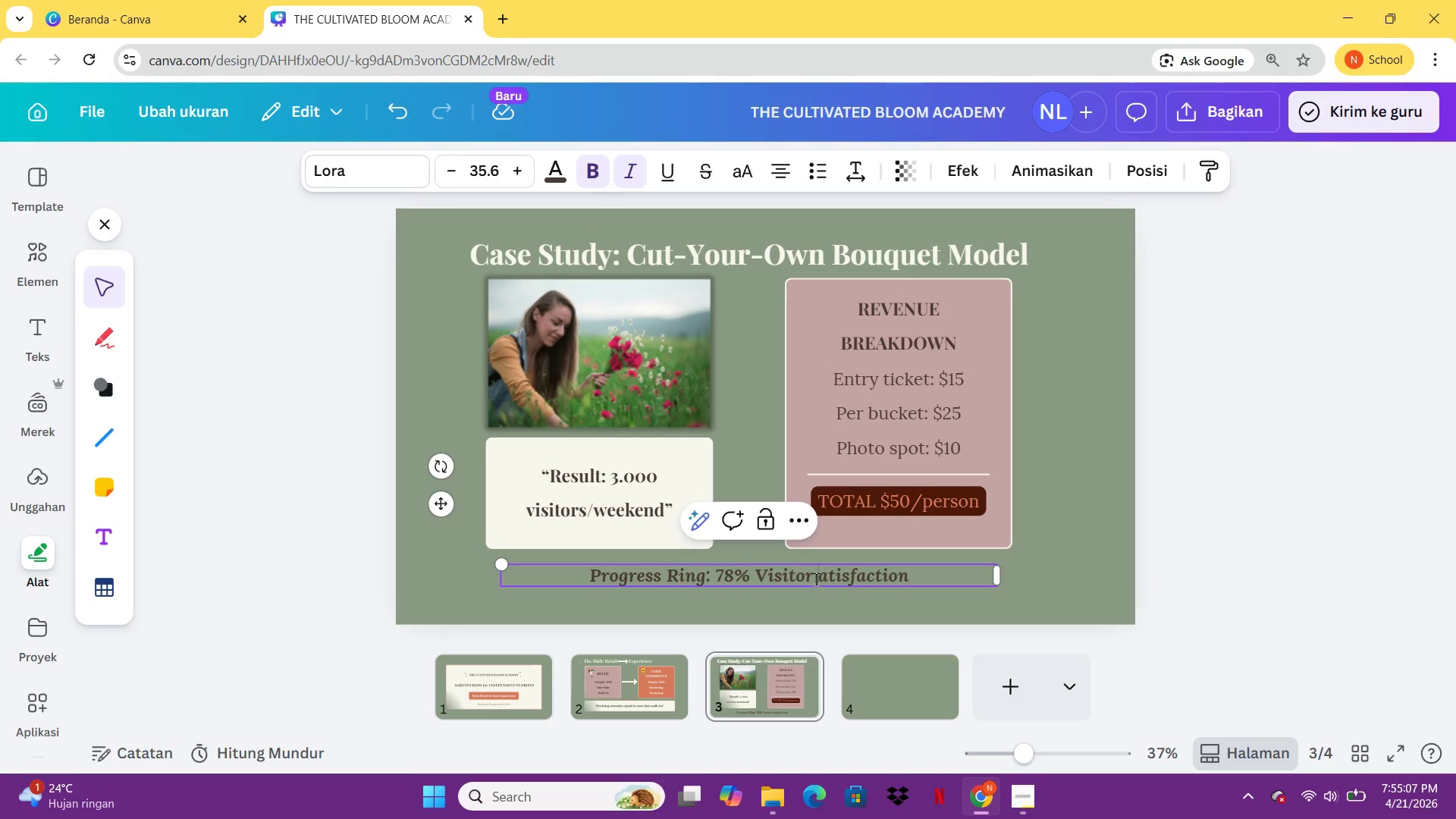 
key(Control+Shift+ControlLeft)
 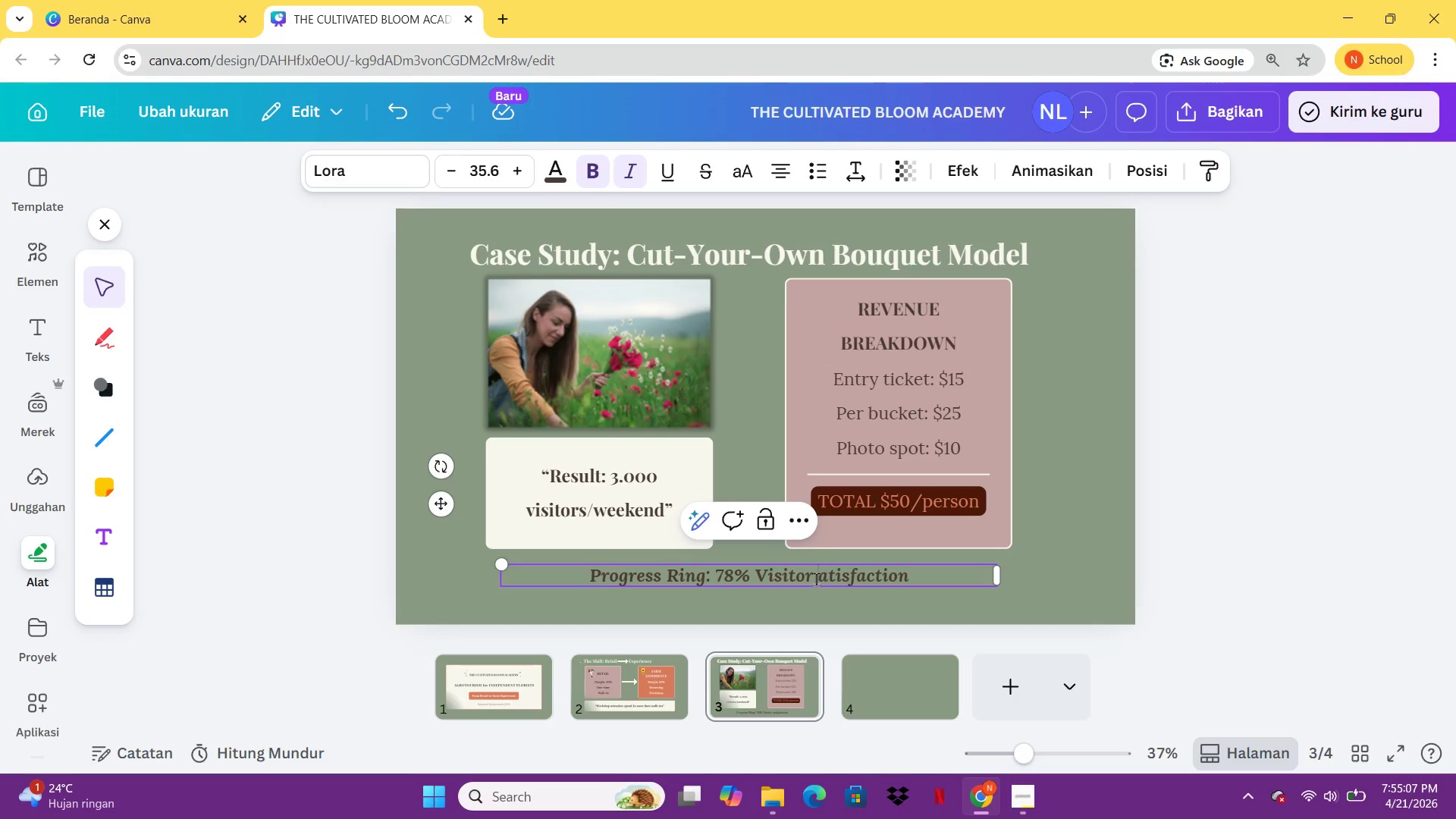 
key(Shift+S)
 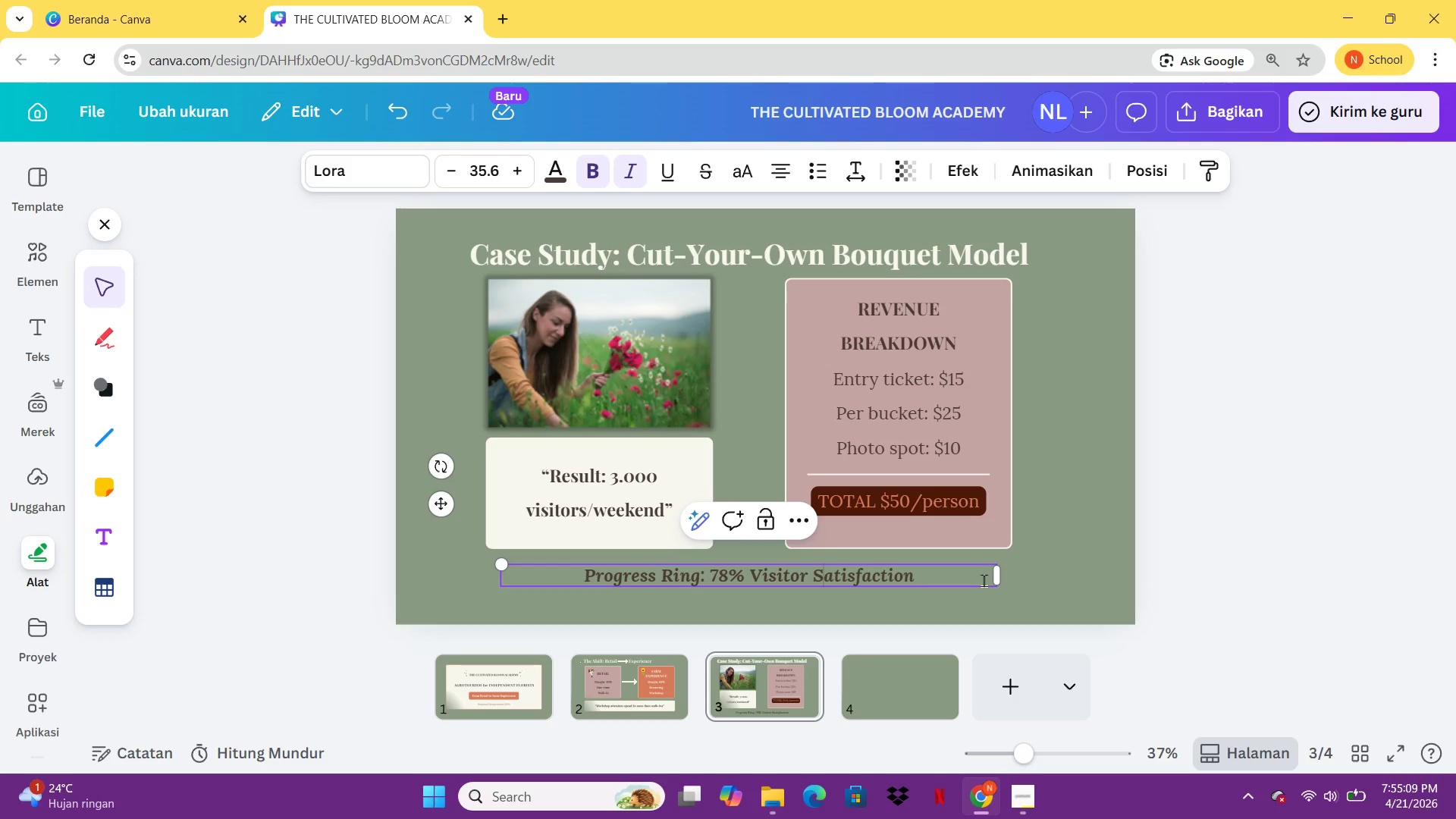 
left_click([1063, 557])
 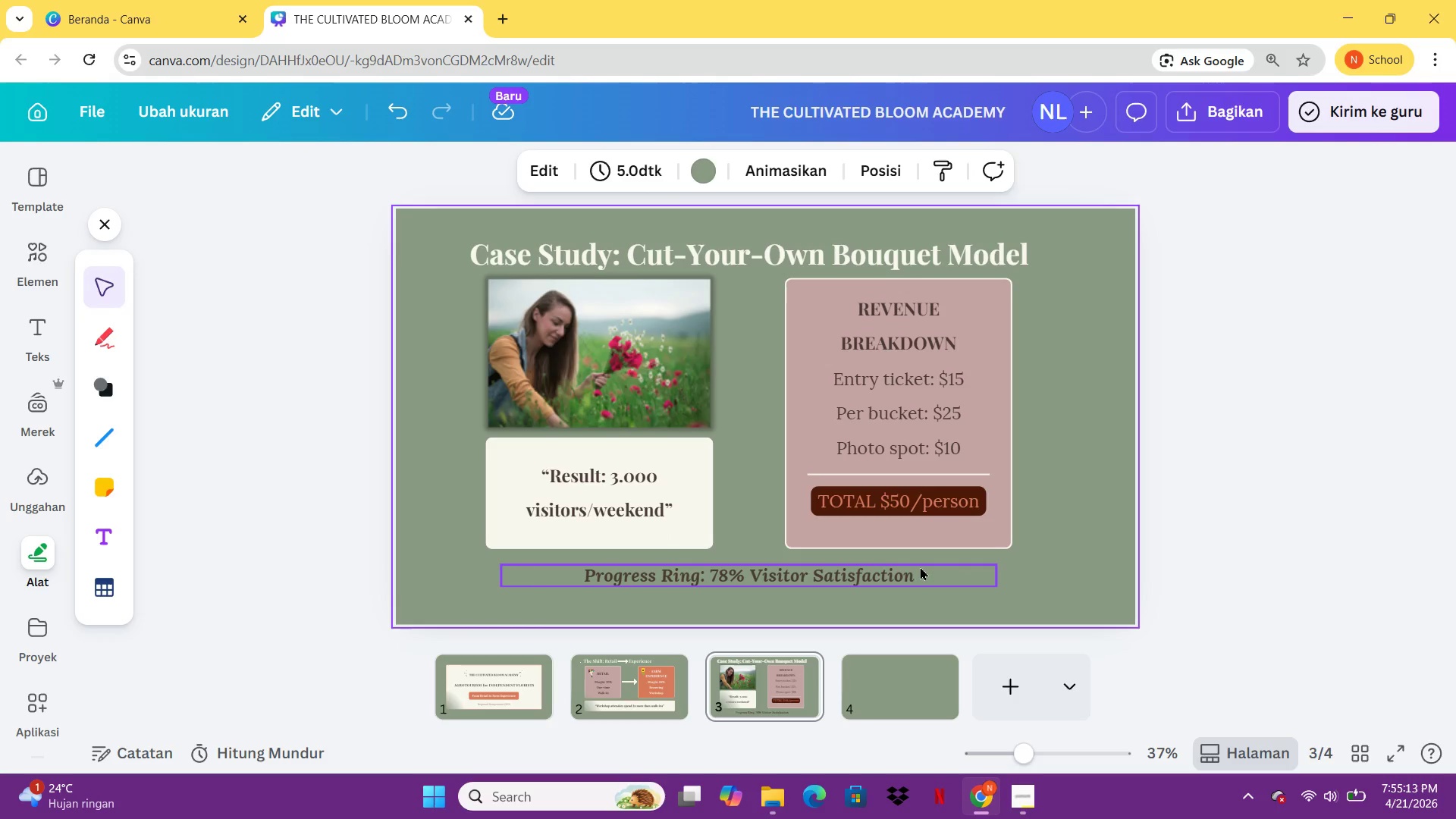 
left_click([924, 570])
 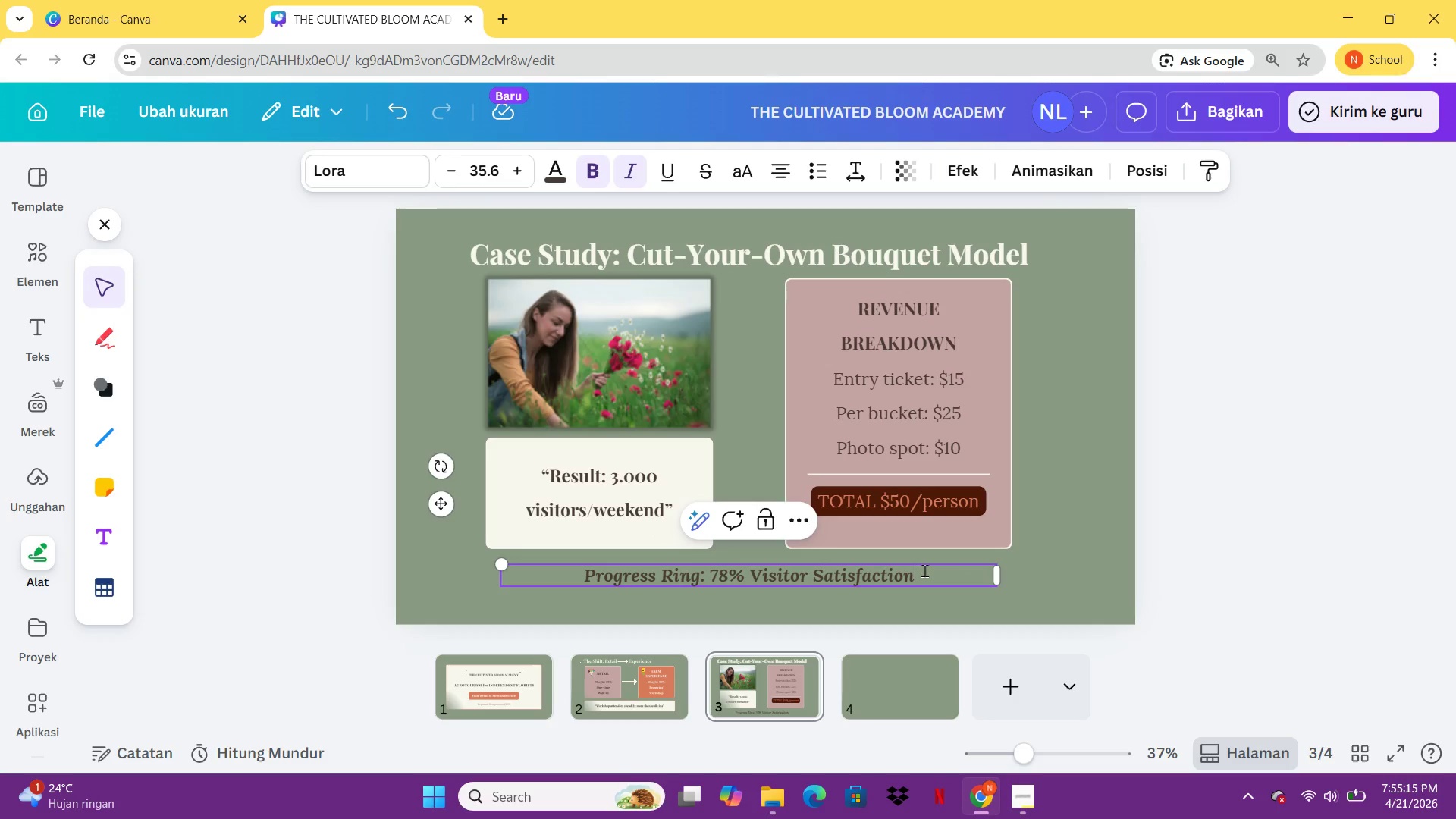 
key(Shift+ShiftLeft)
 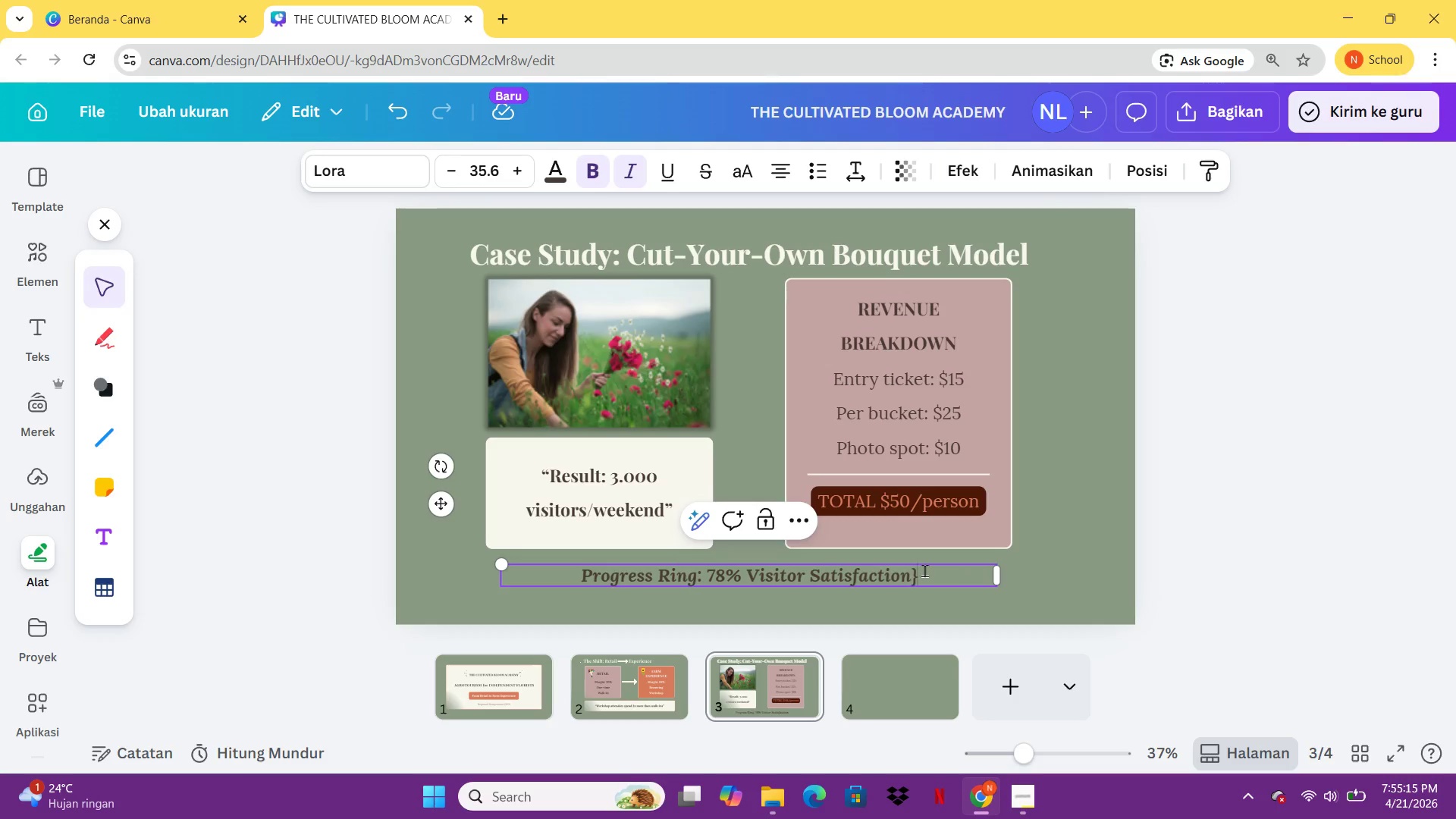 
key(Shift+BracketRight)
 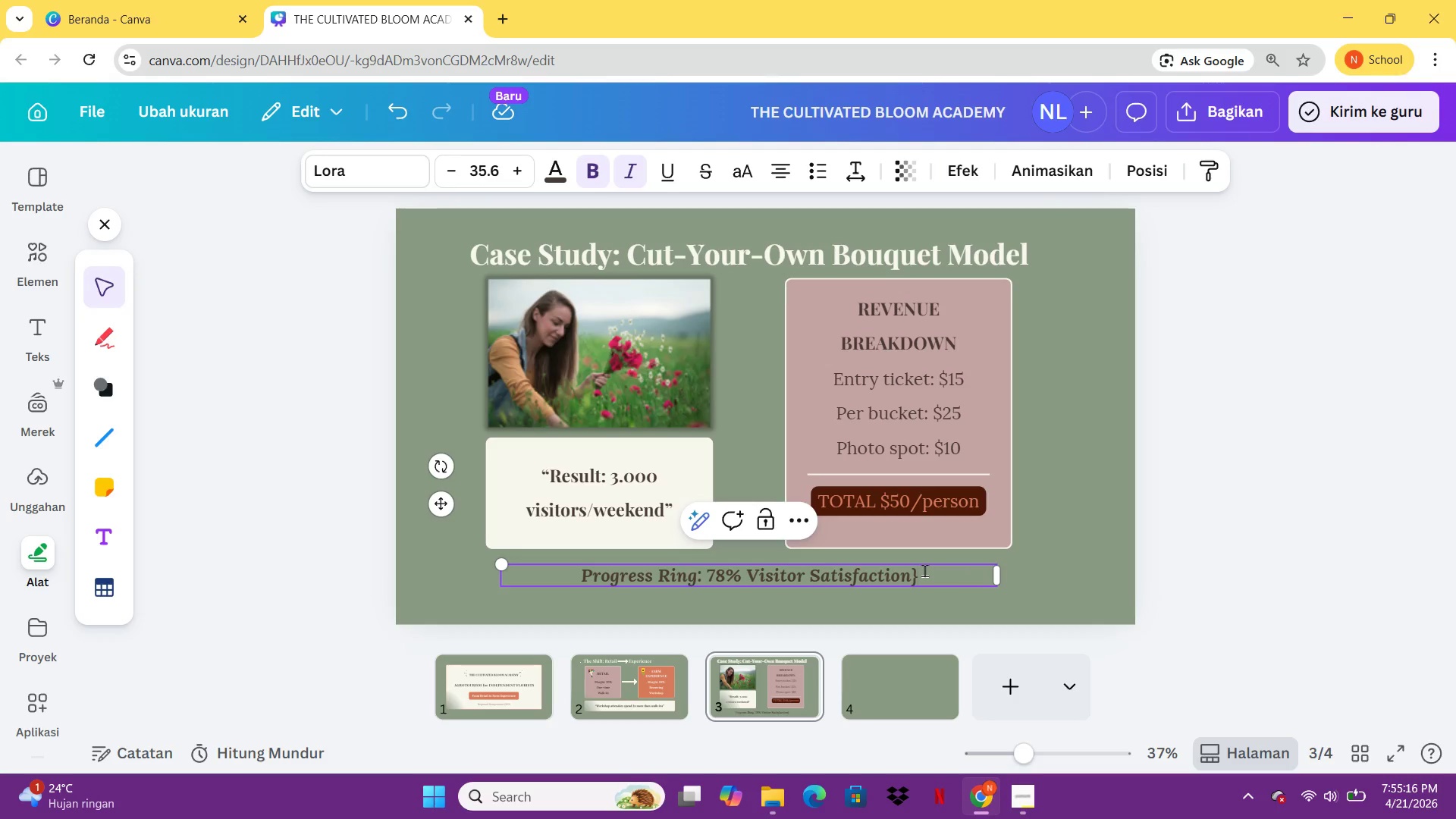 
key(Backspace)
 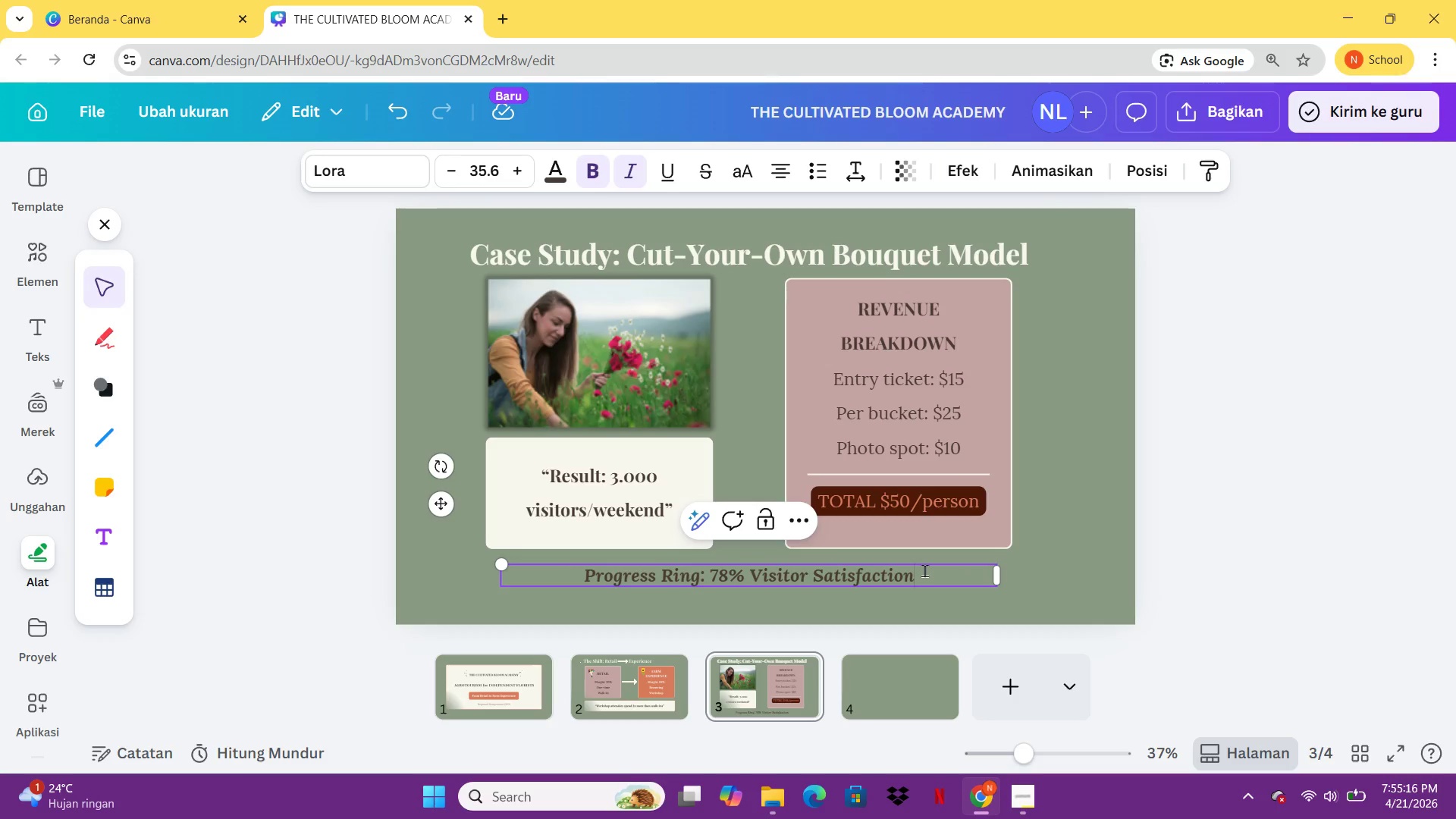 
key(BracketRight)
 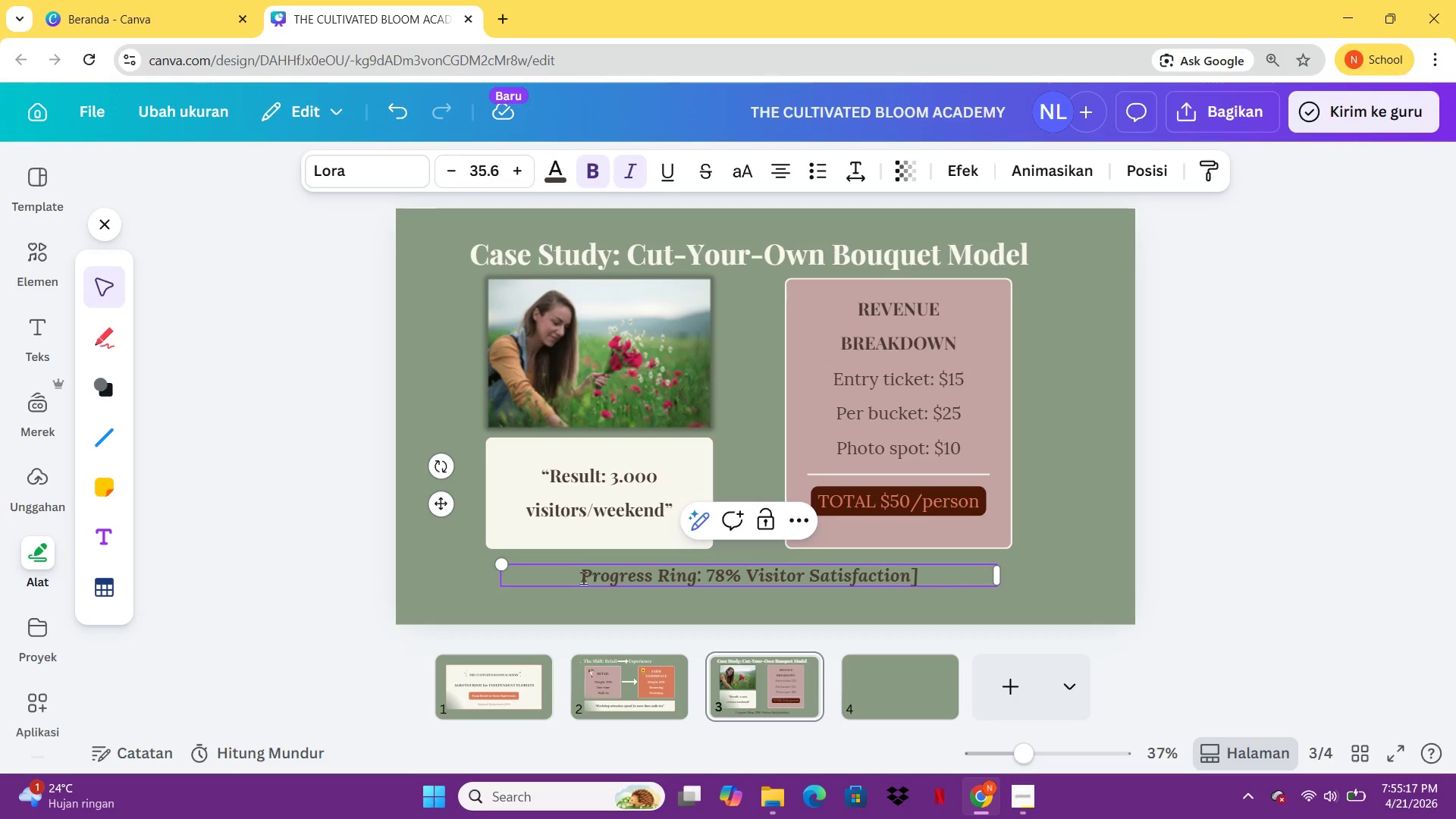 
left_click([582, 578])
 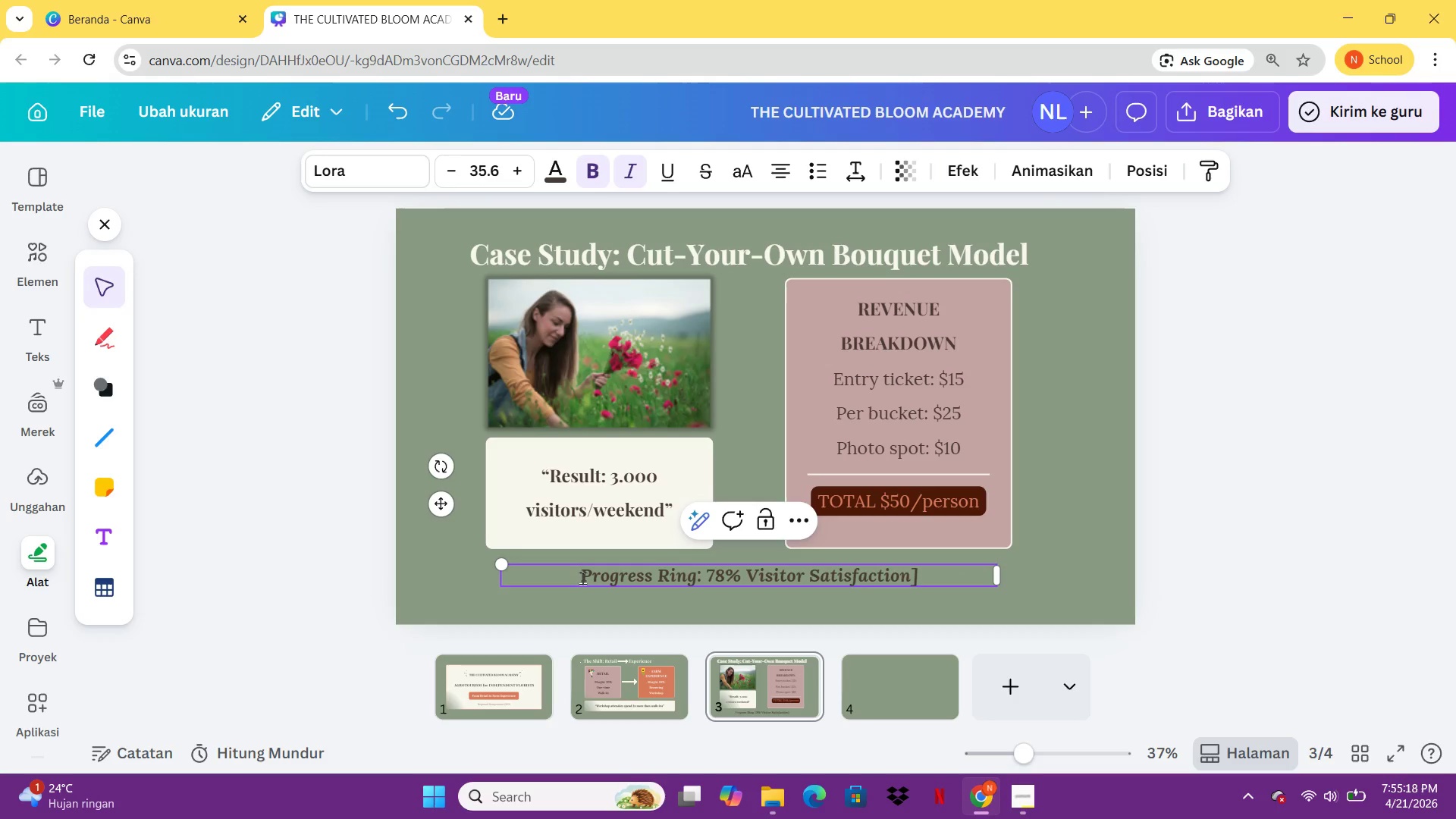 
hold_key(key=ShiftLeft, duration=0.31)
 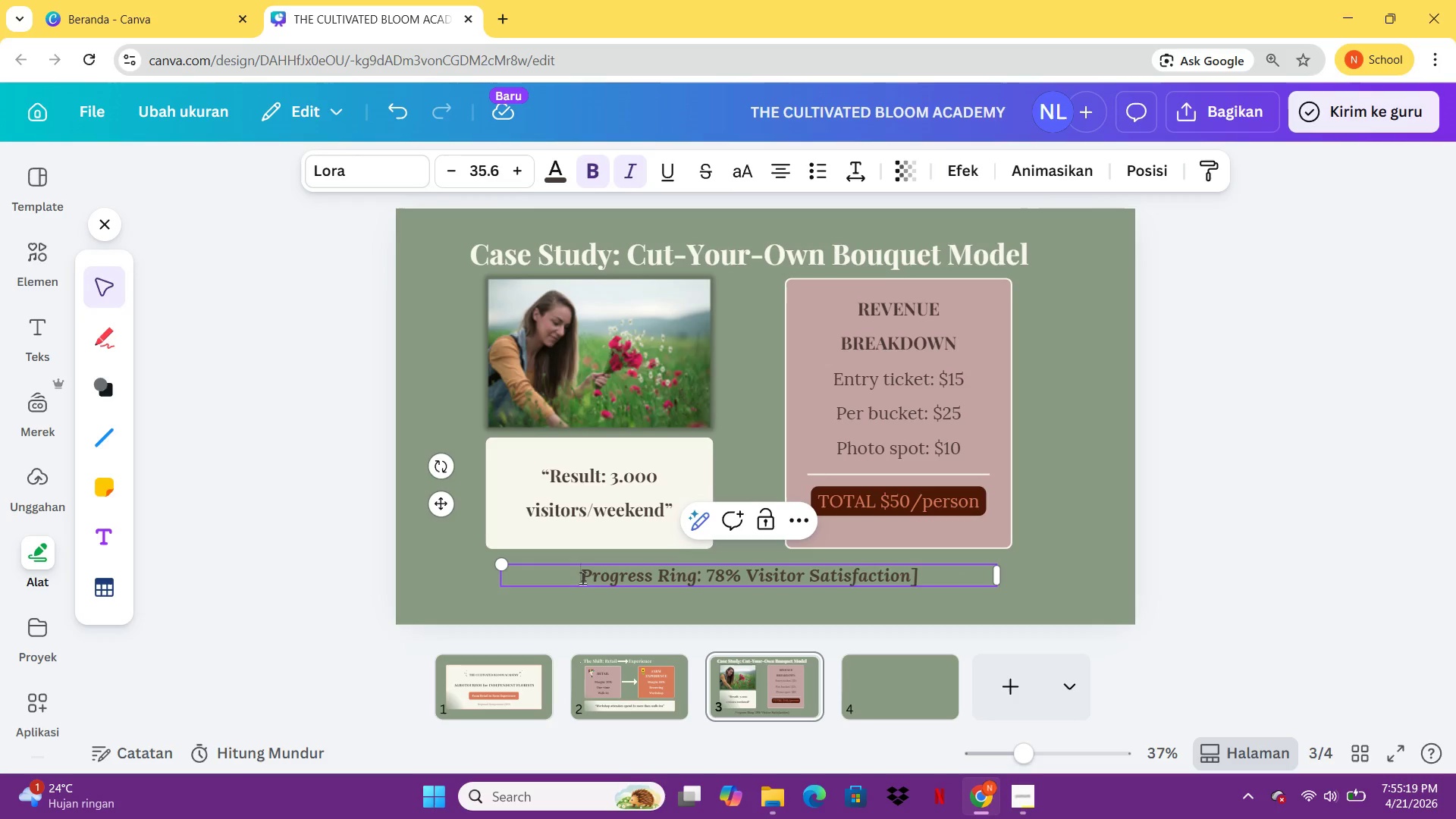 
key(BracketLeft)
 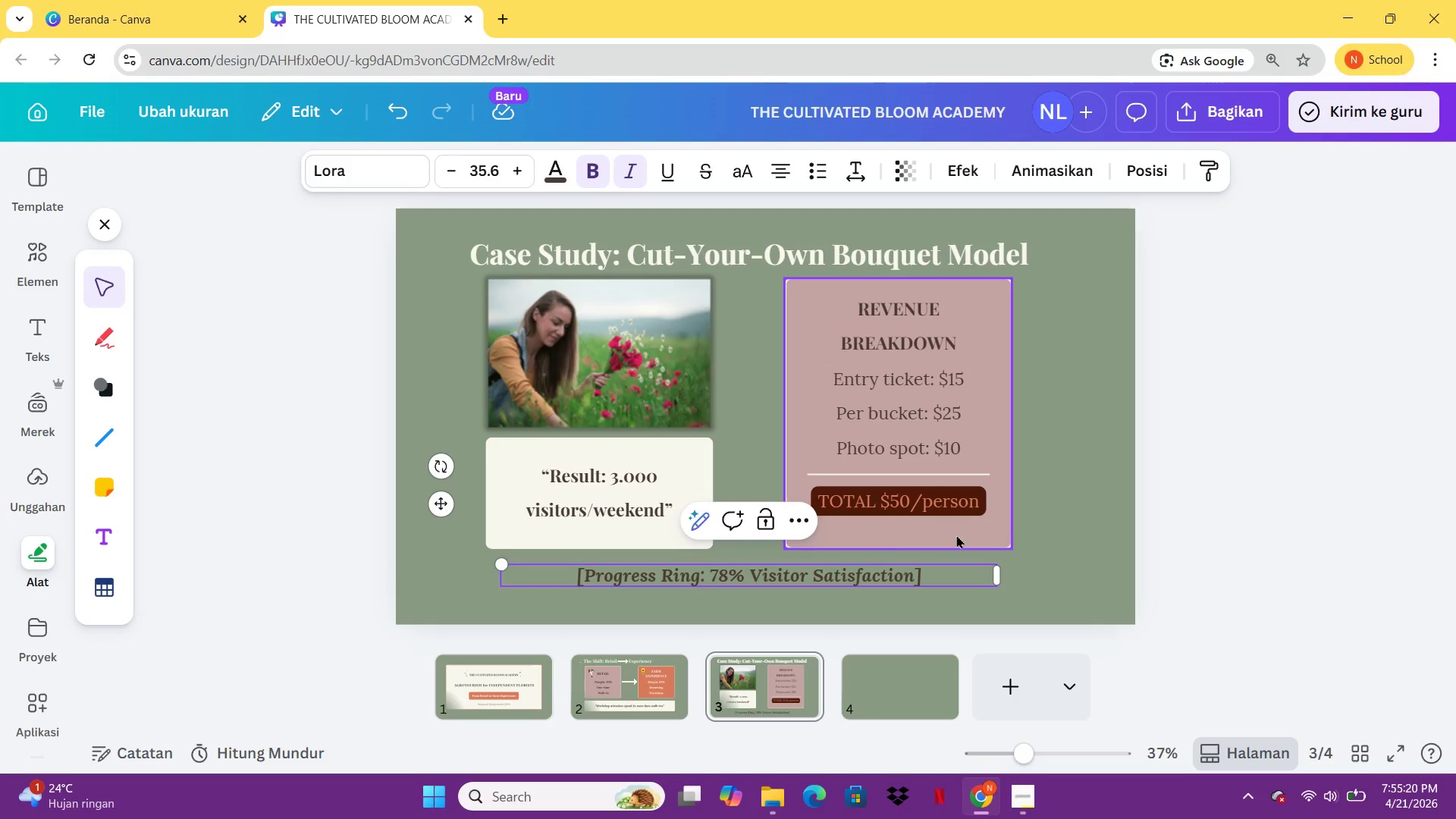 
left_click([1124, 539])
 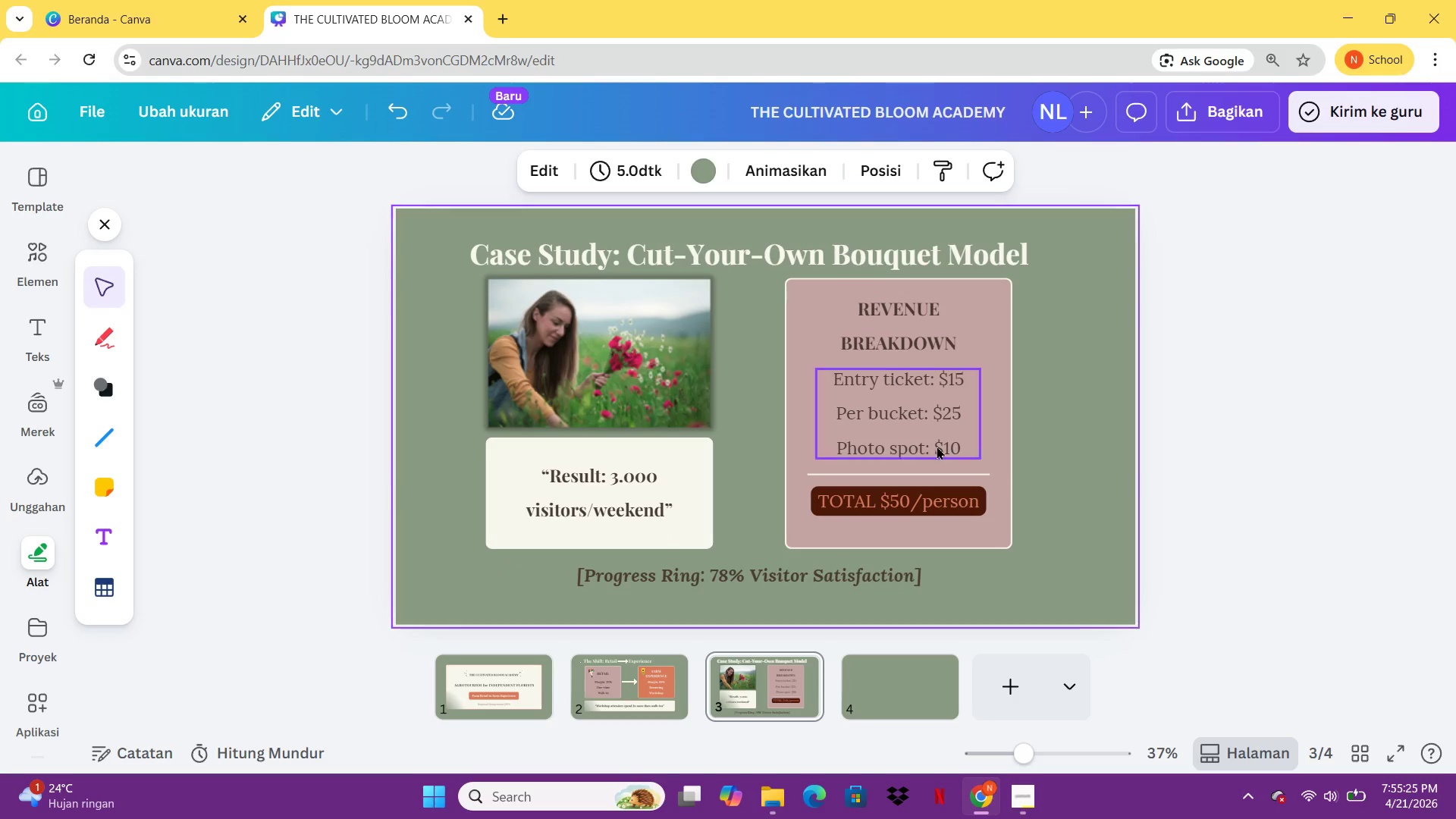 
wait(6.86)
 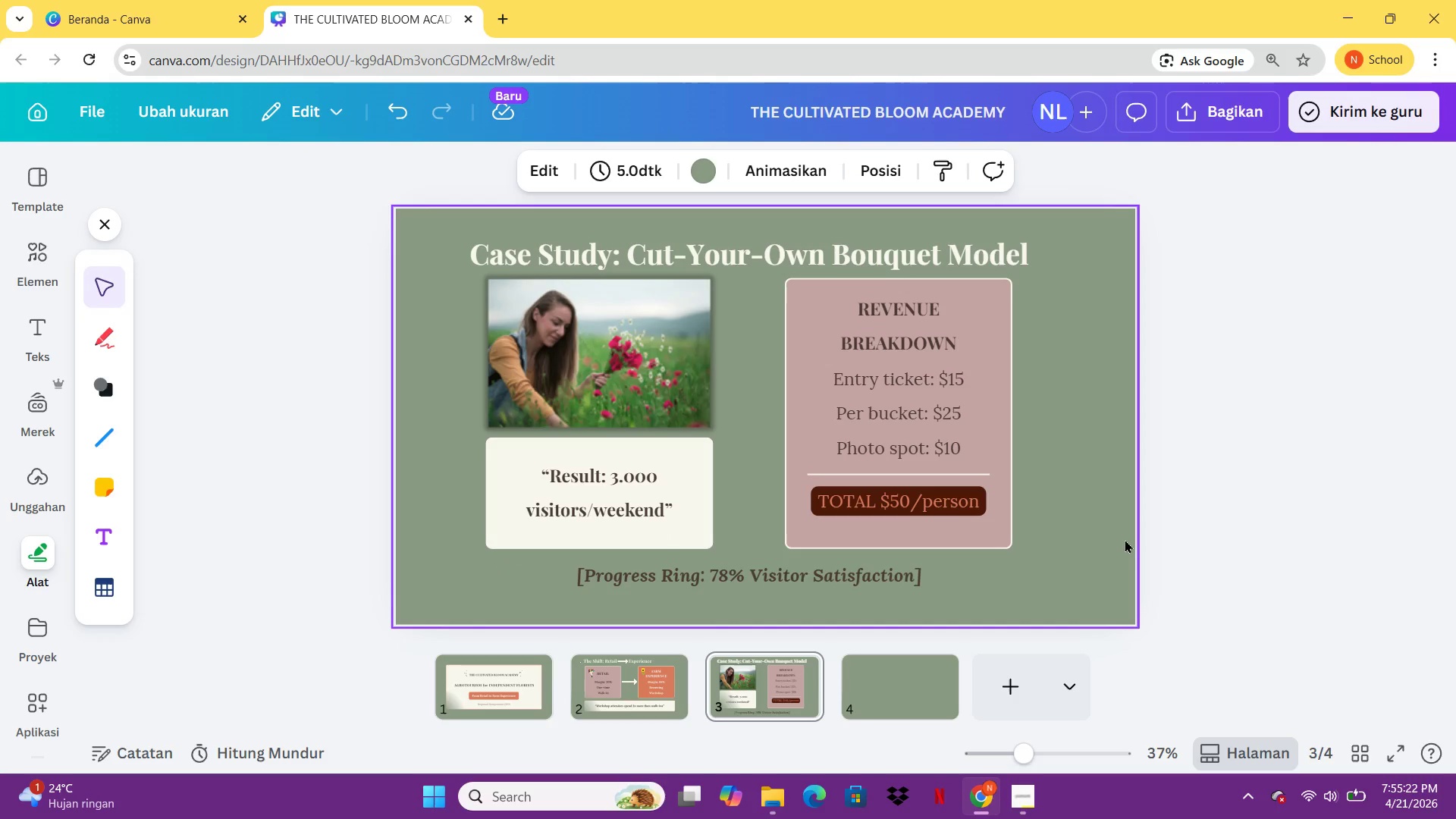 
left_click([49, 275])
 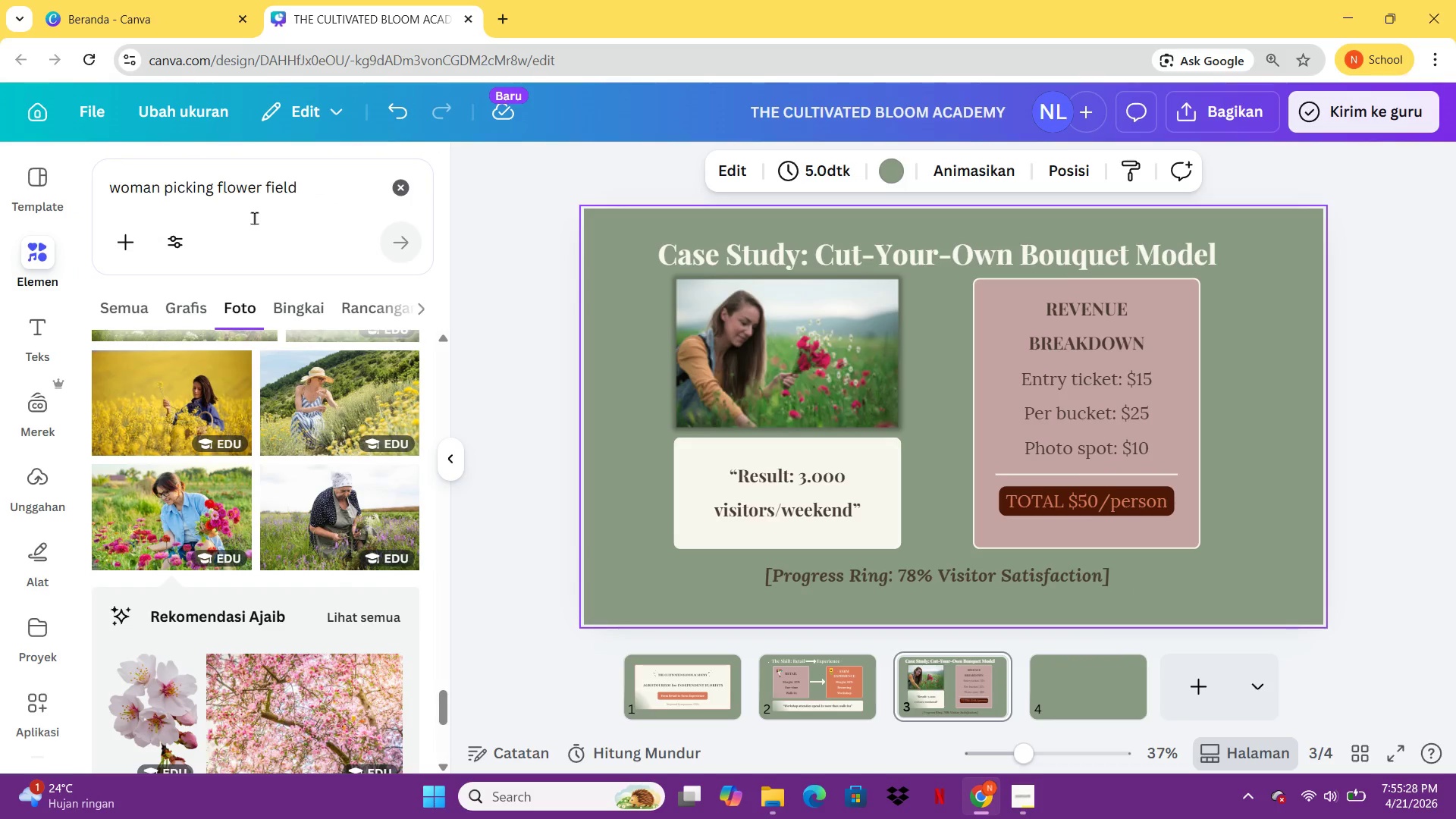 
left_click_drag(start_coordinate=[325, 185], to_coordinate=[100, 184])
 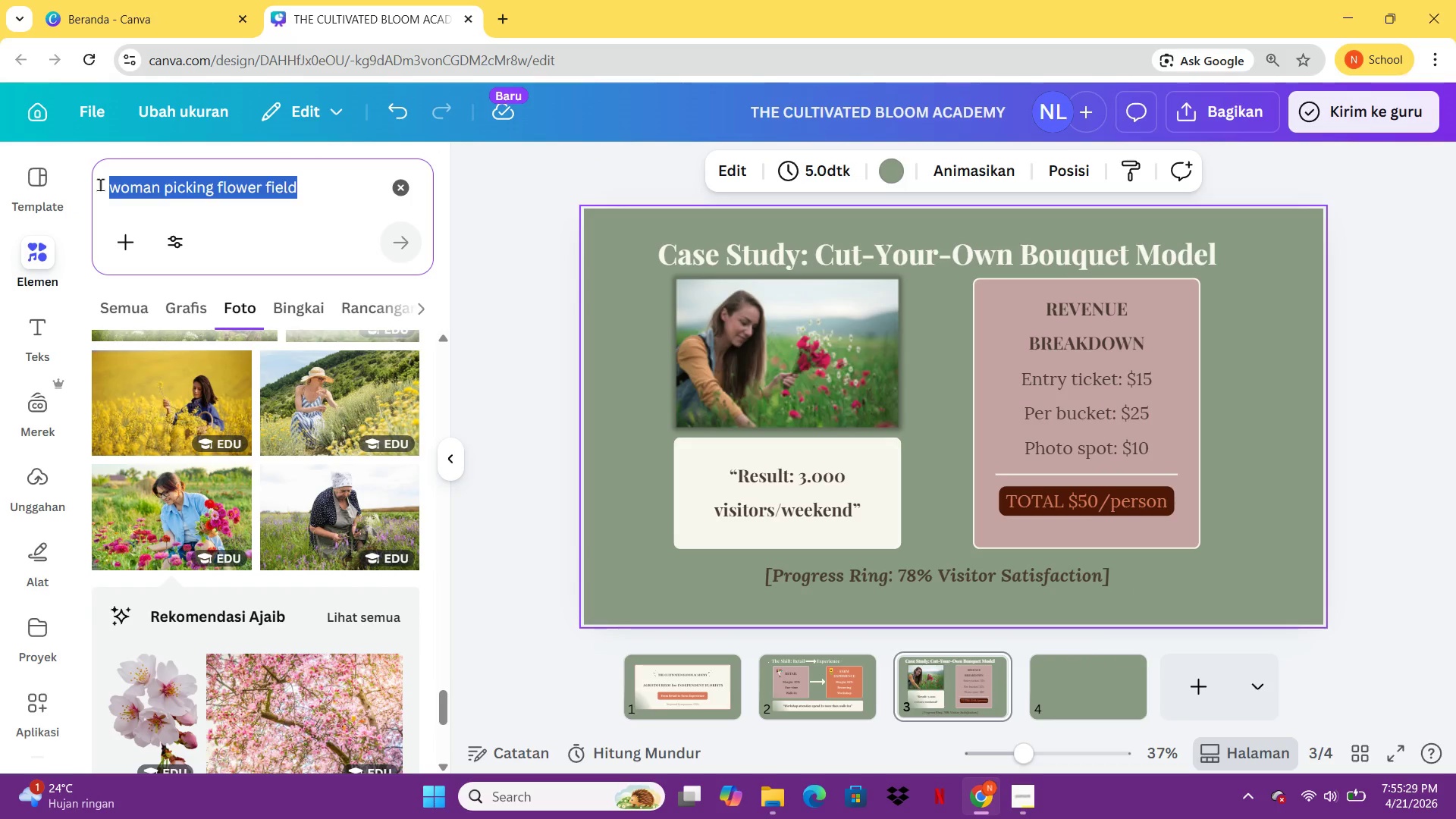 
type(progress ring)
 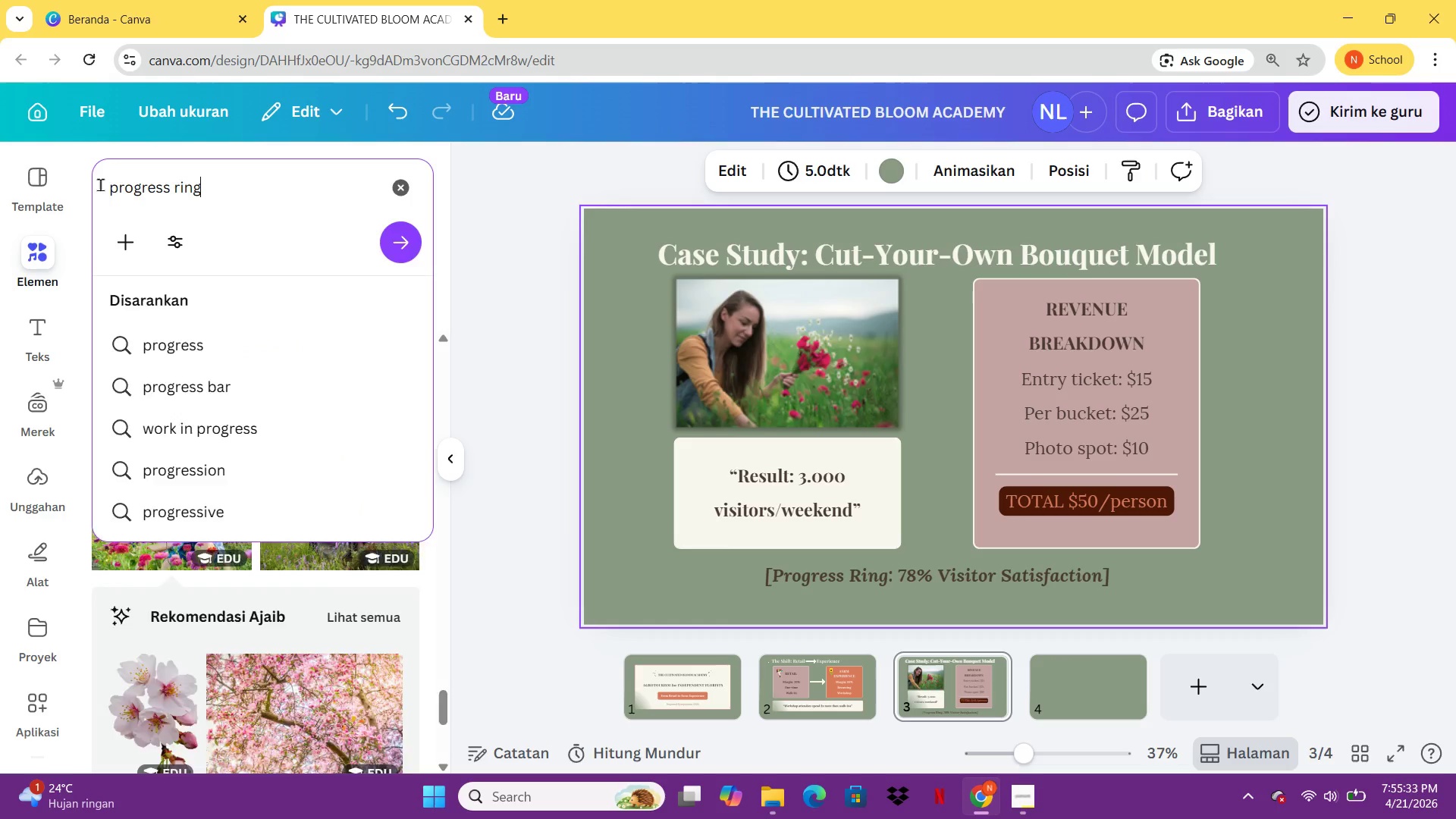 
key(Enter)
 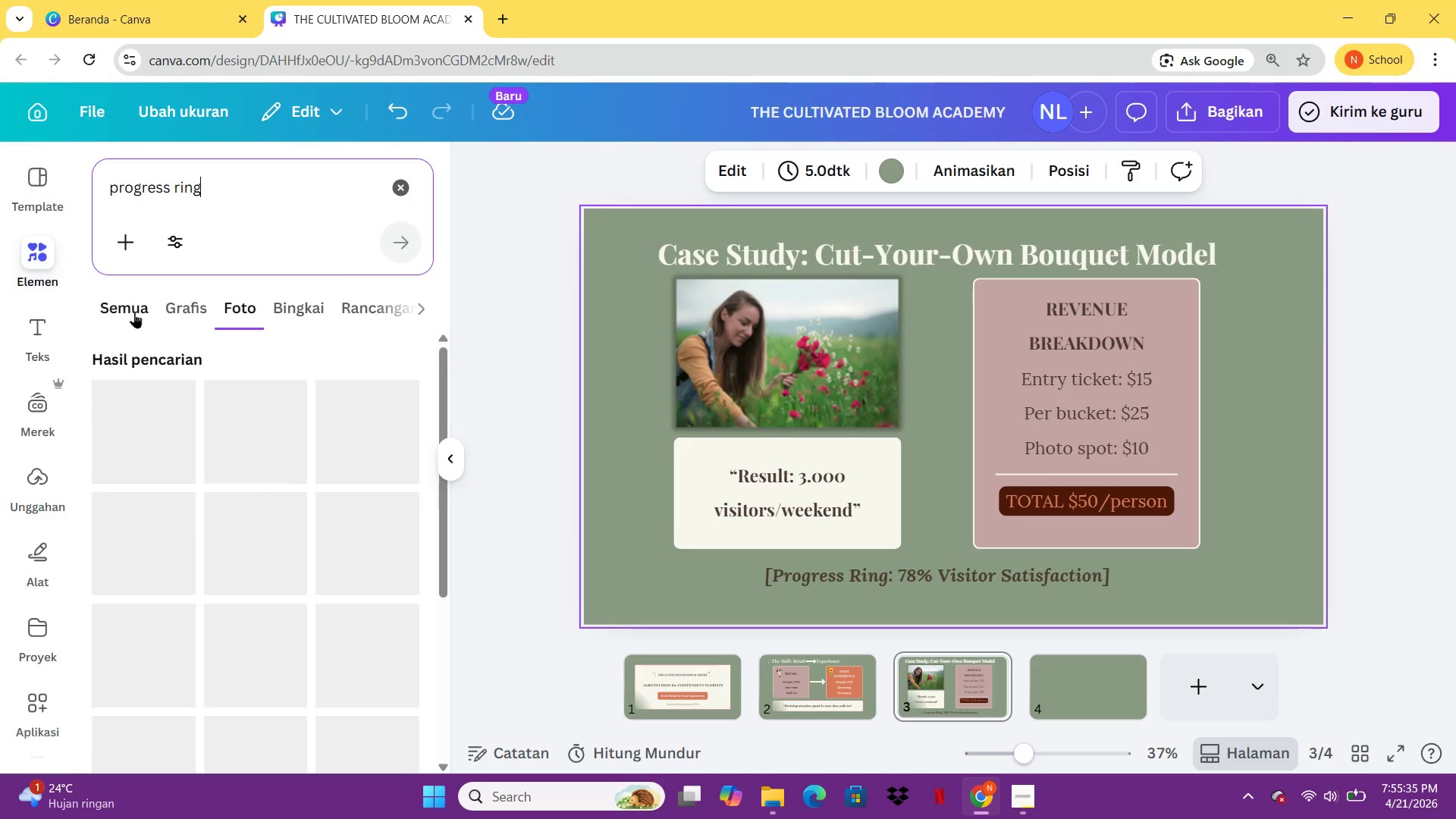 
left_click([191, 312])
 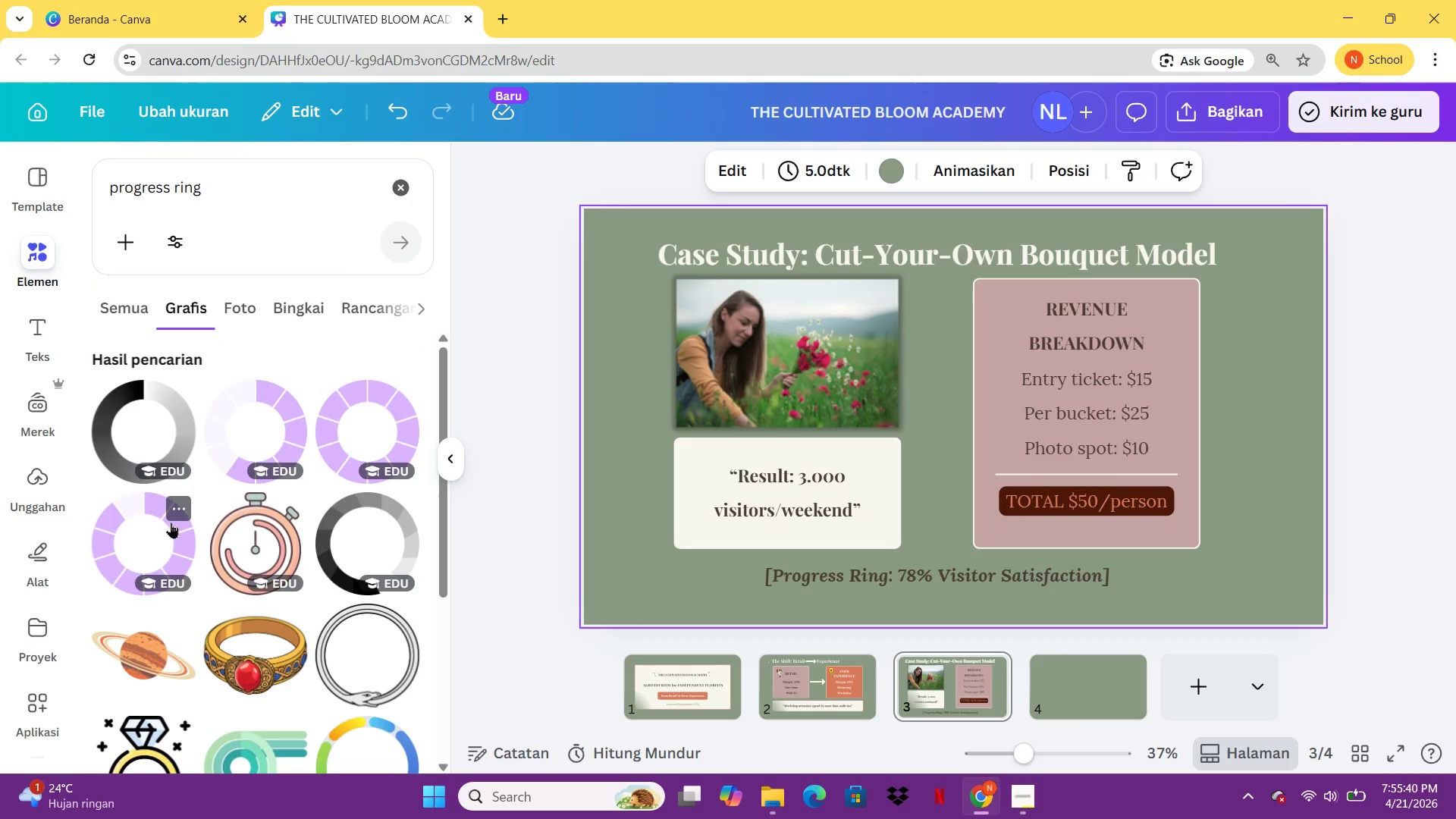 
wait(6.94)
 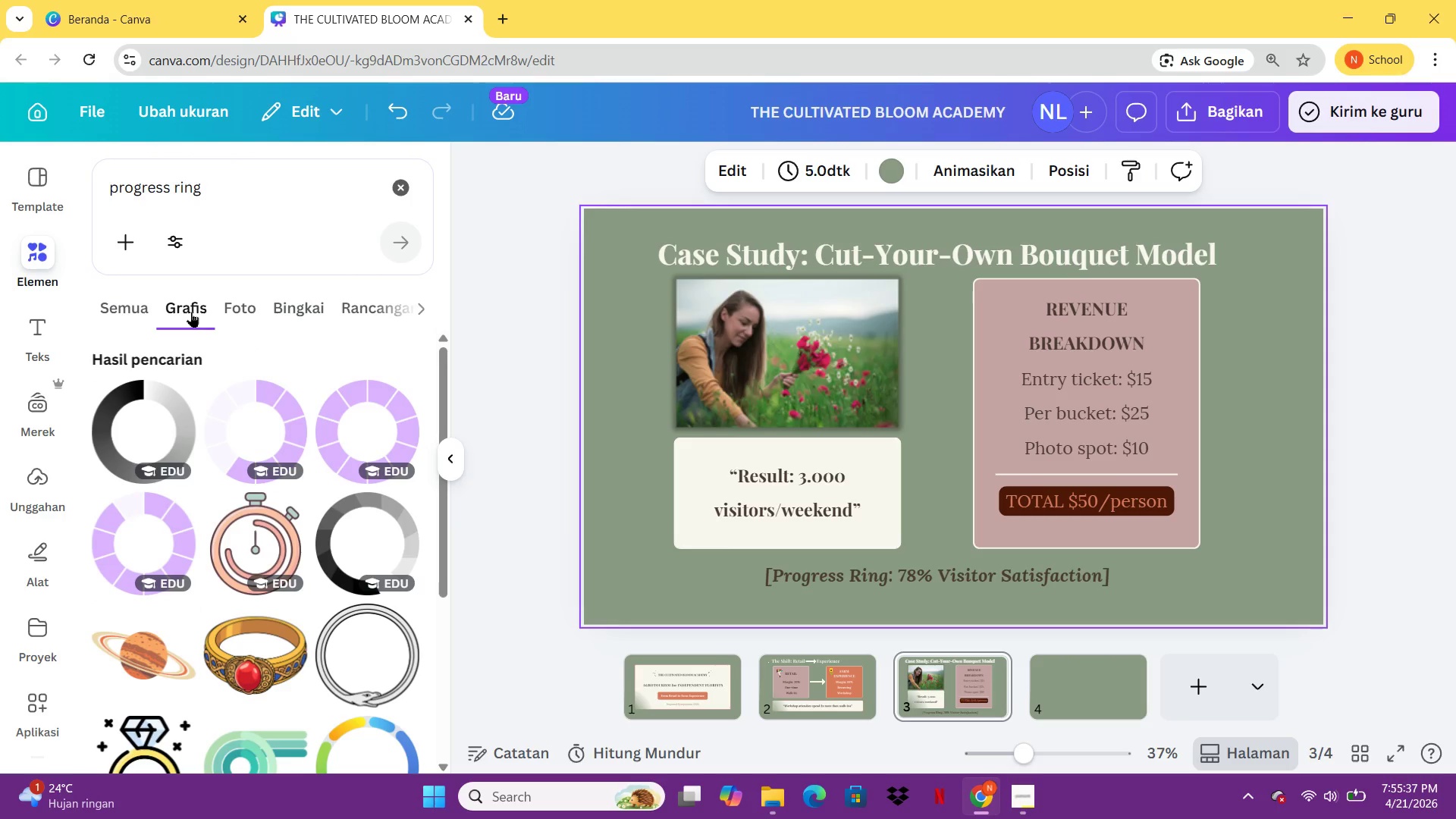 
mouse_move([158, 442])
 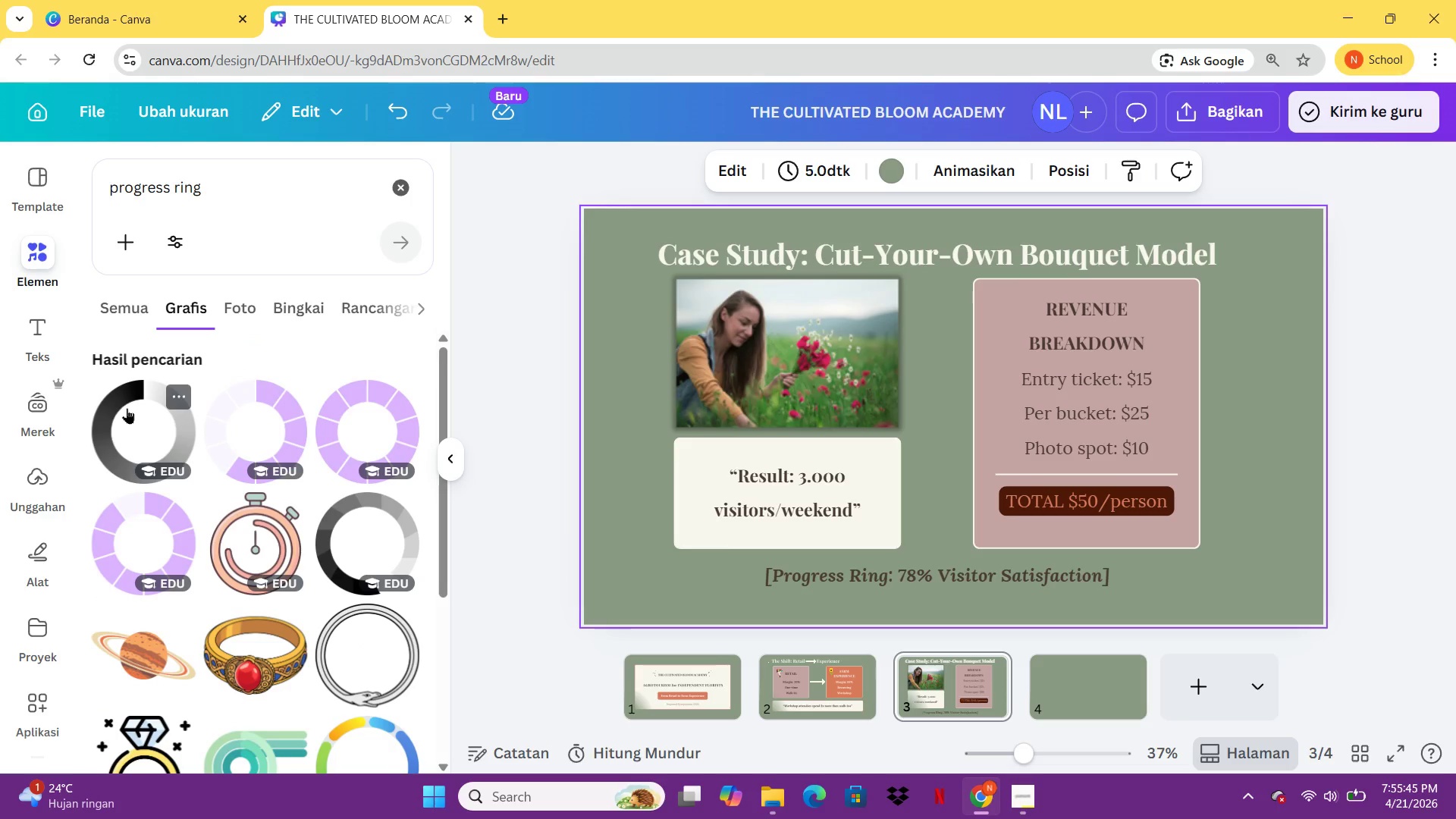 
left_click([127, 408])
 